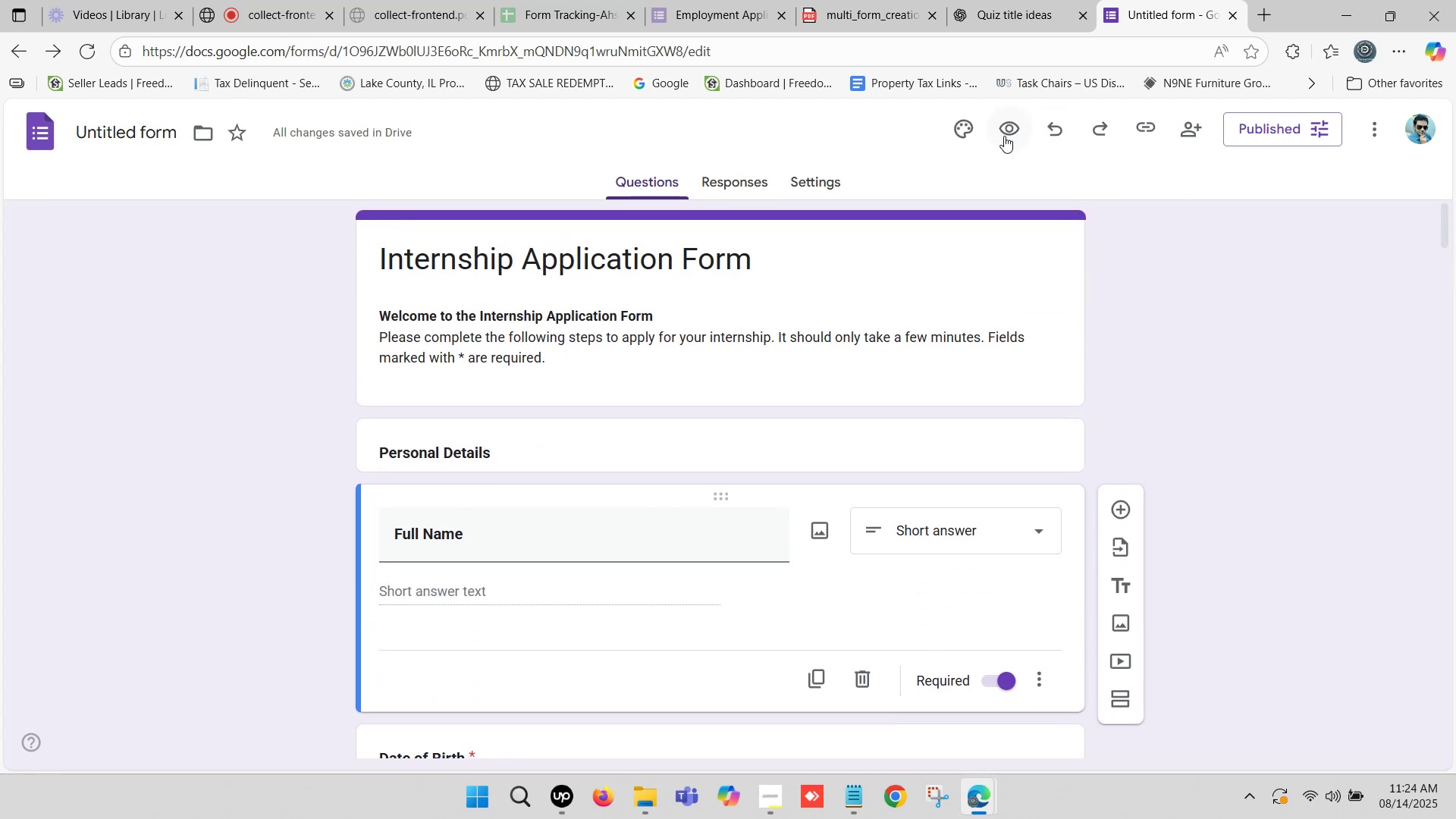 
triple_click([1004, 136])
 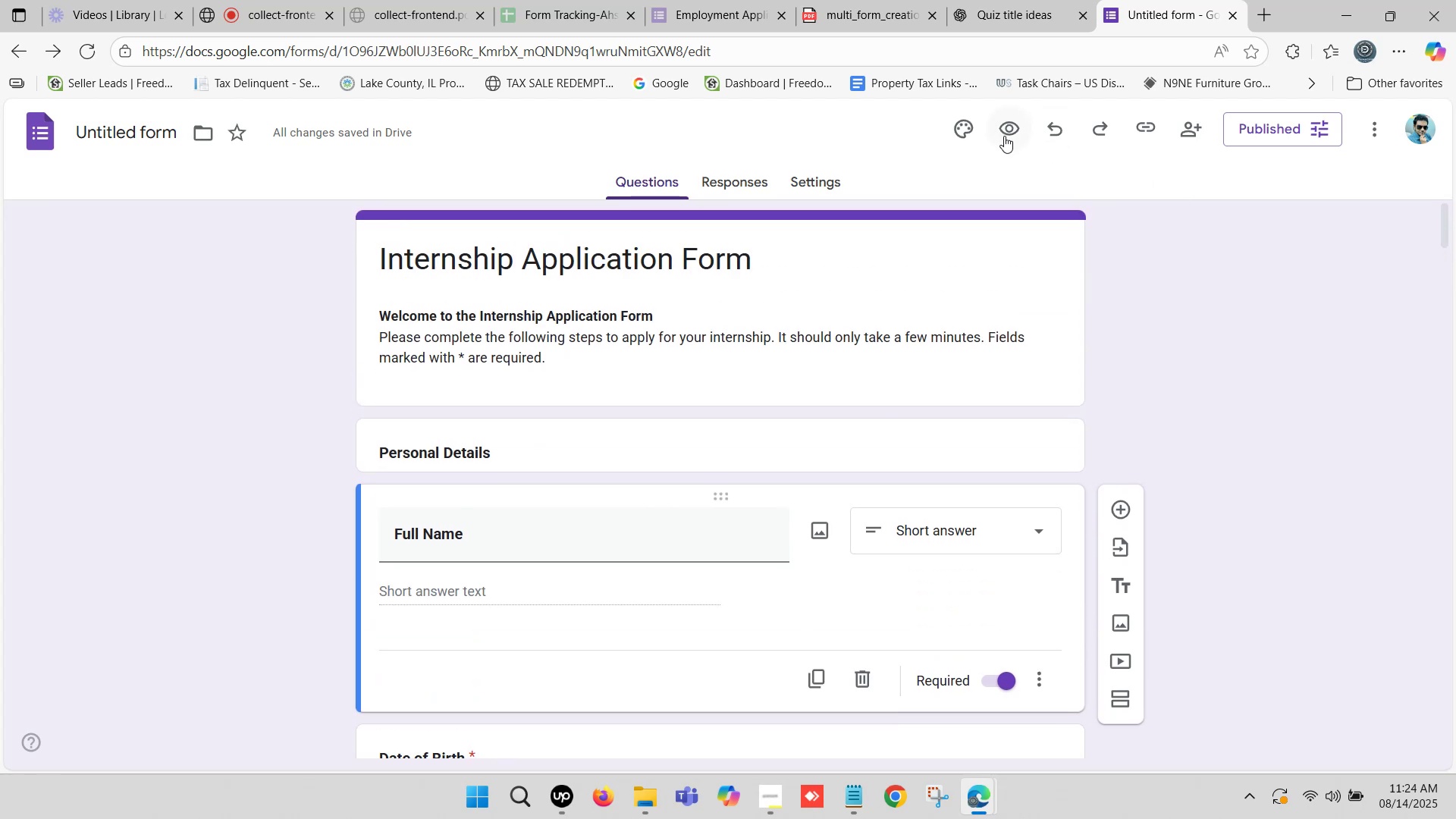 
triple_click([1004, 136])
 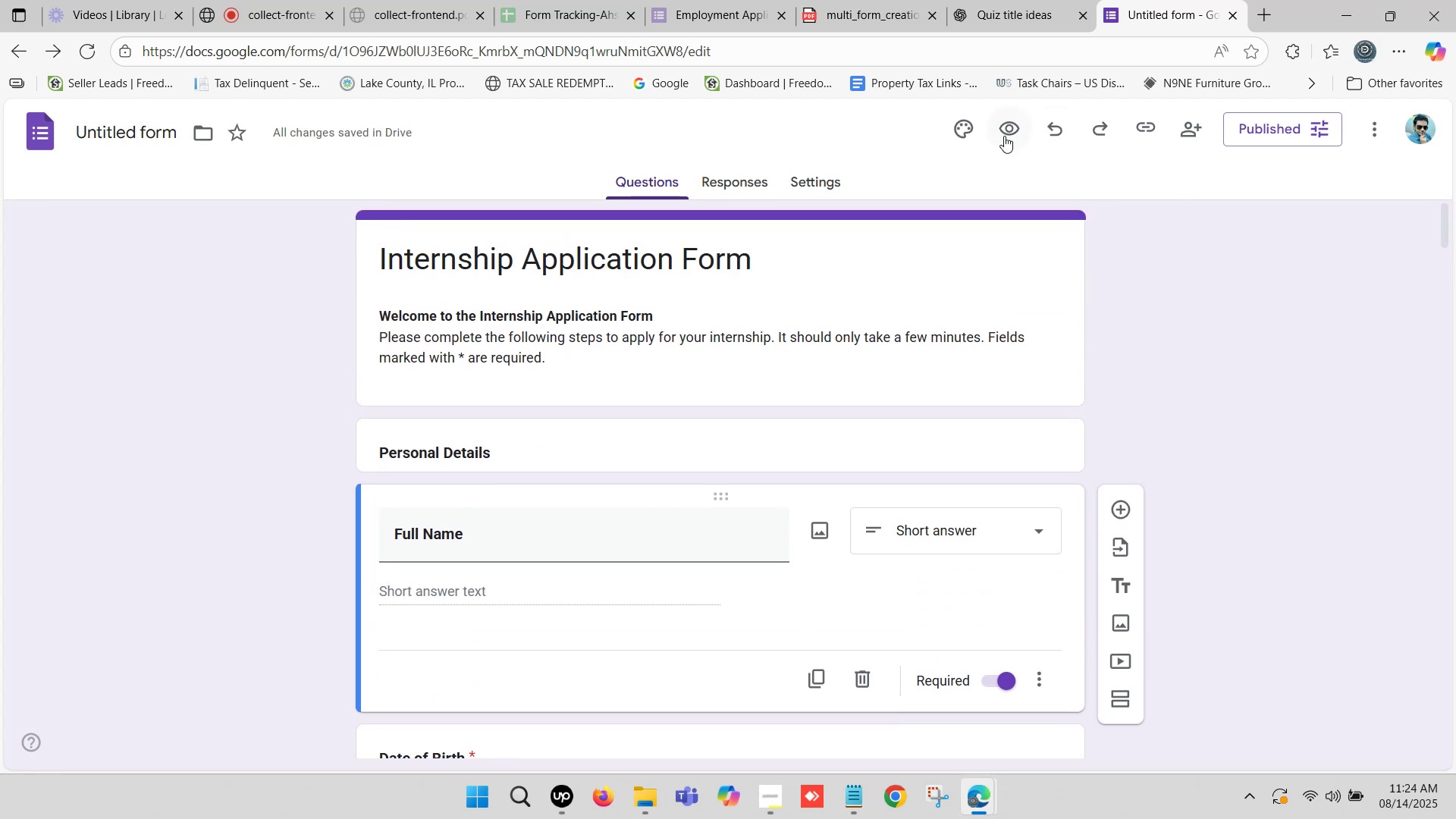 
triple_click([1004, 136])
 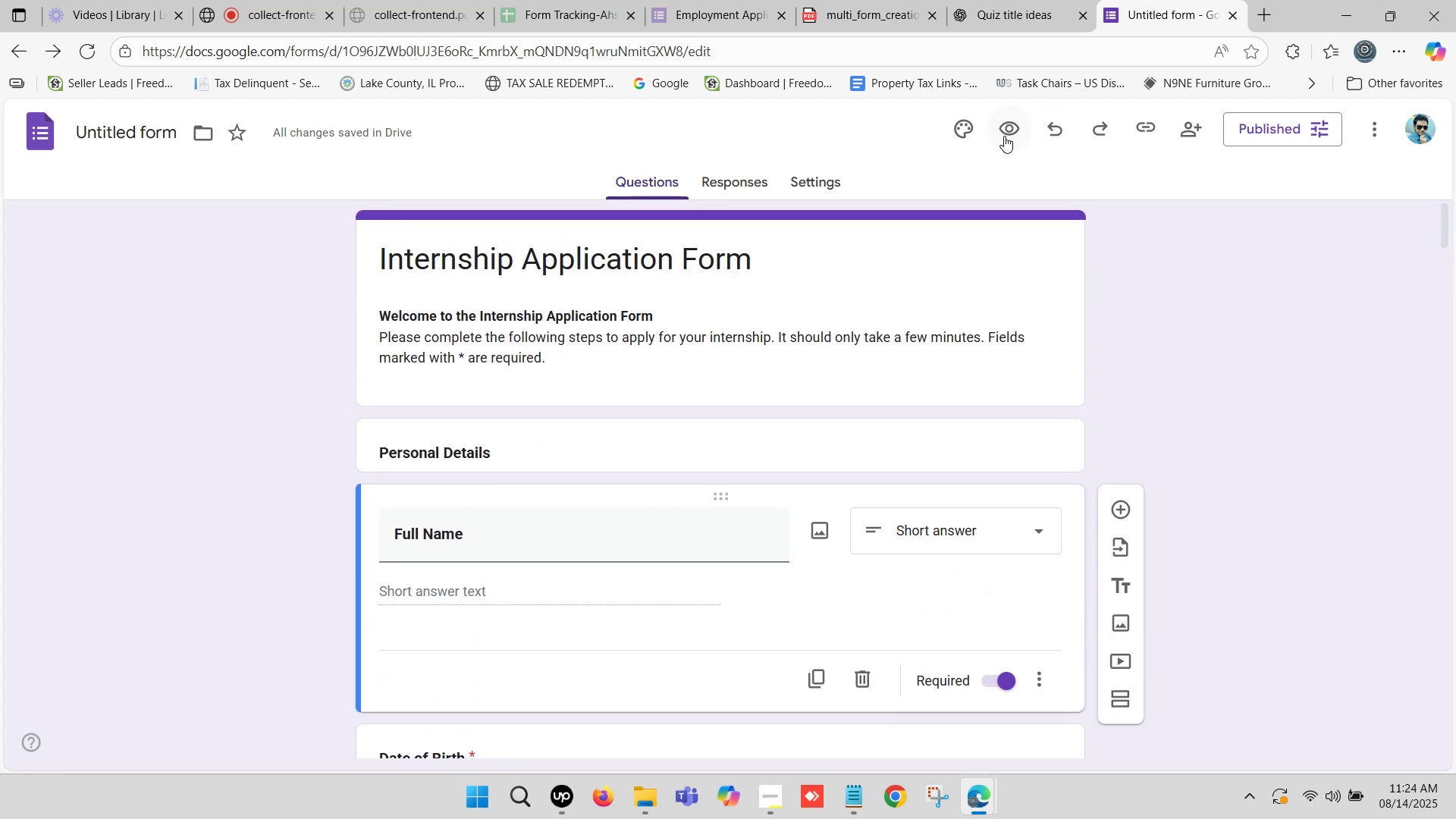 
triple_click([1004, 136])
 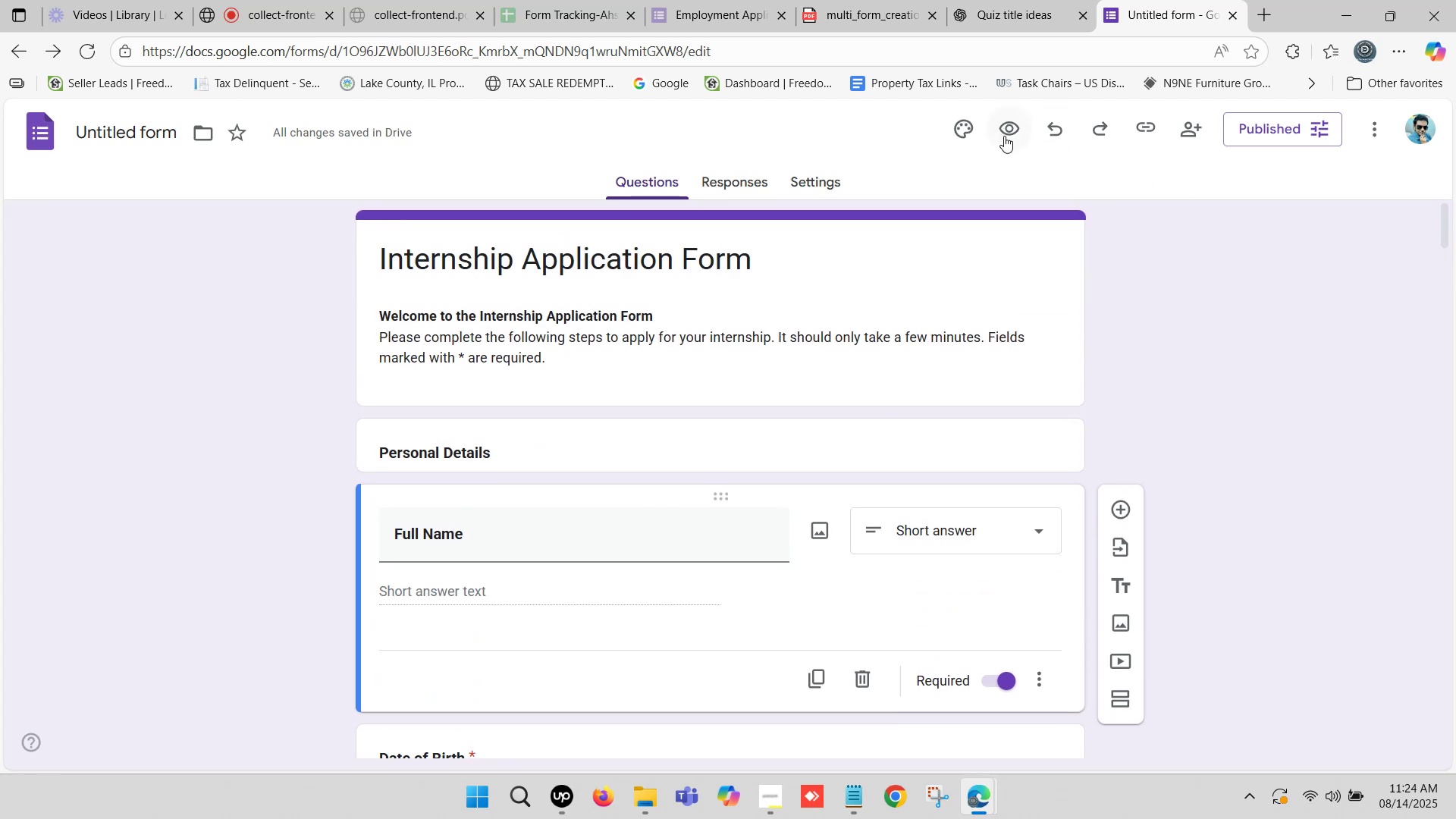 
triple_click([1004, 136])
 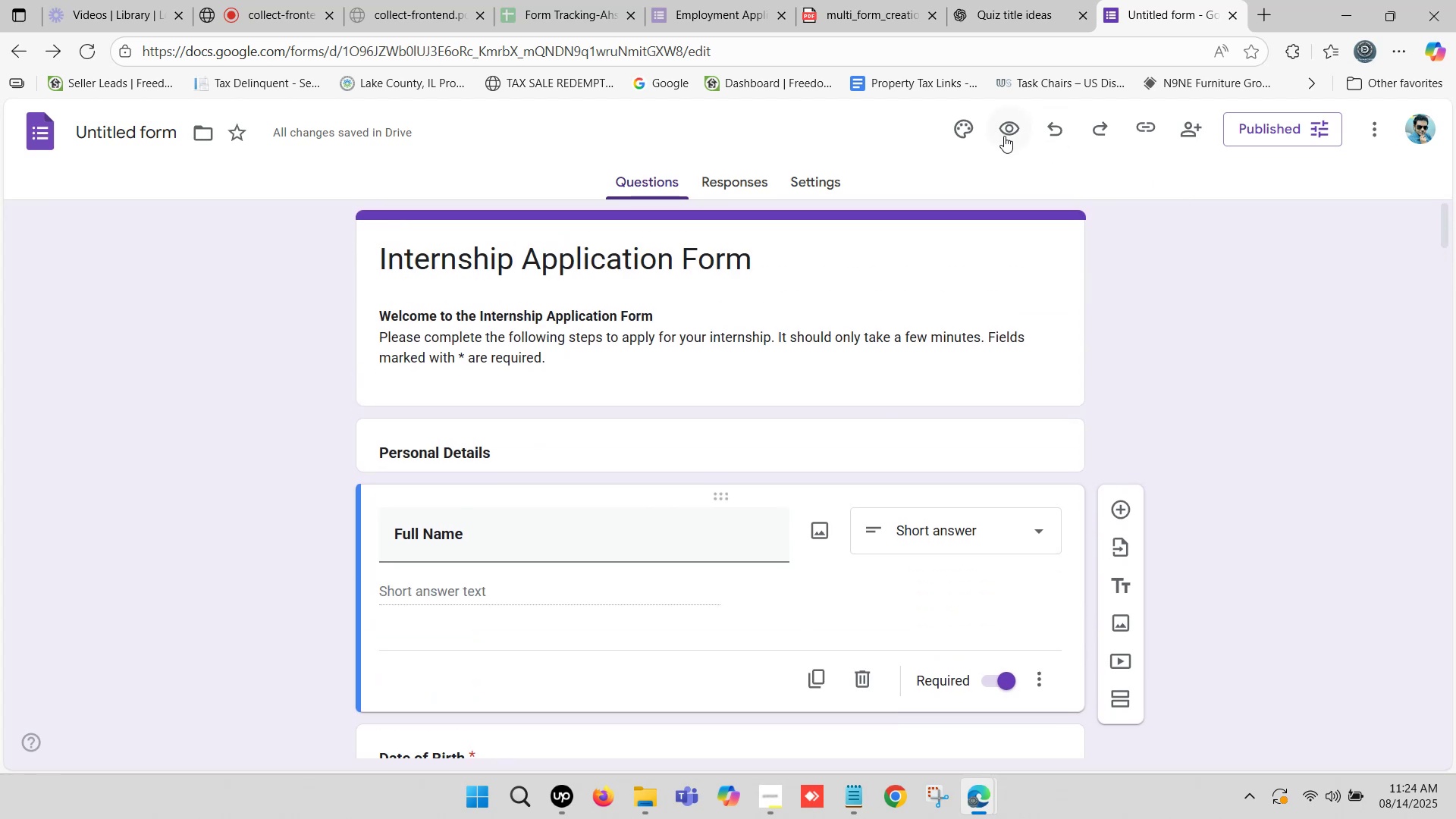 
triple_click([1004, 136])
 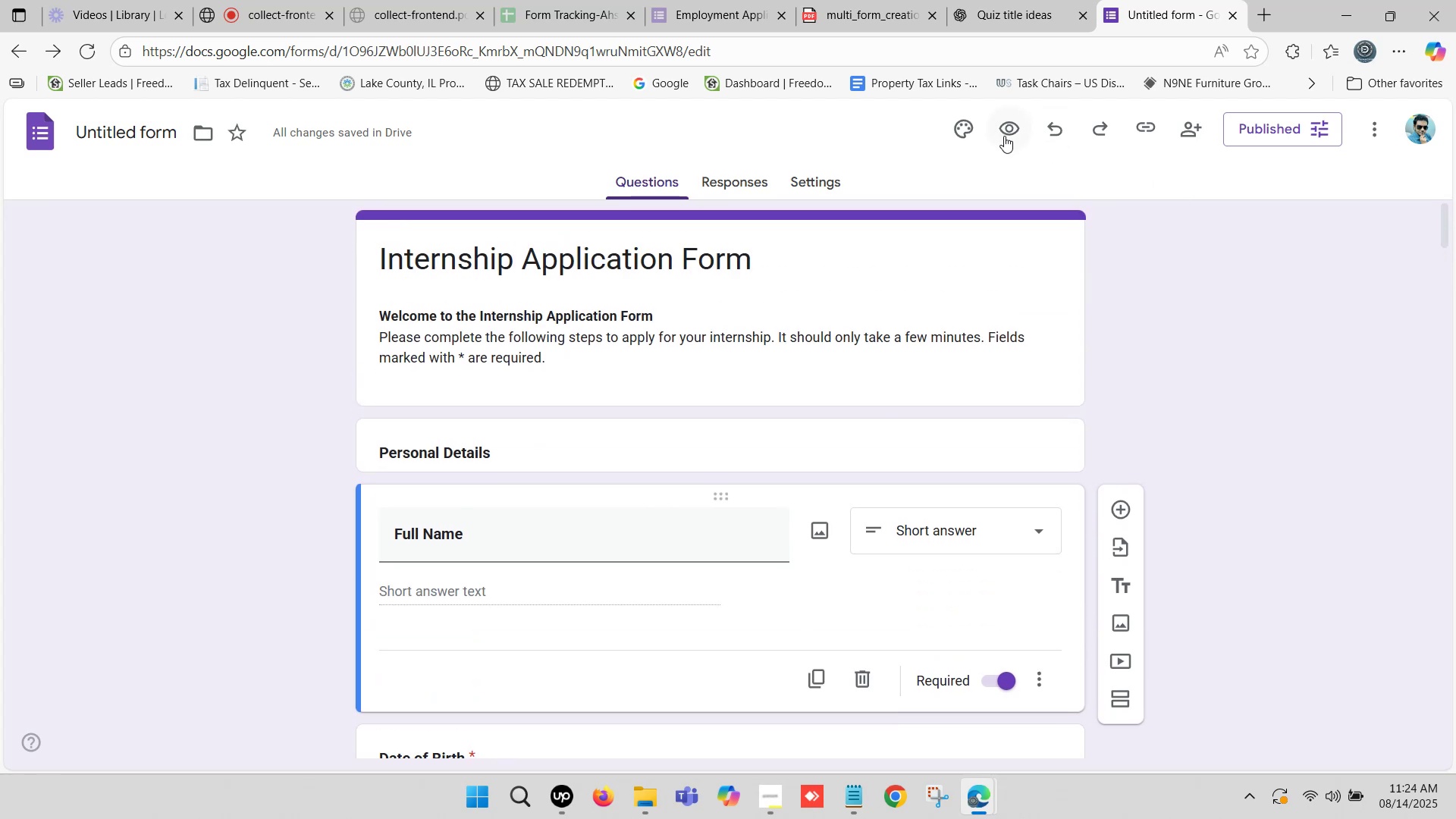 
triple_click([1004, 136])
 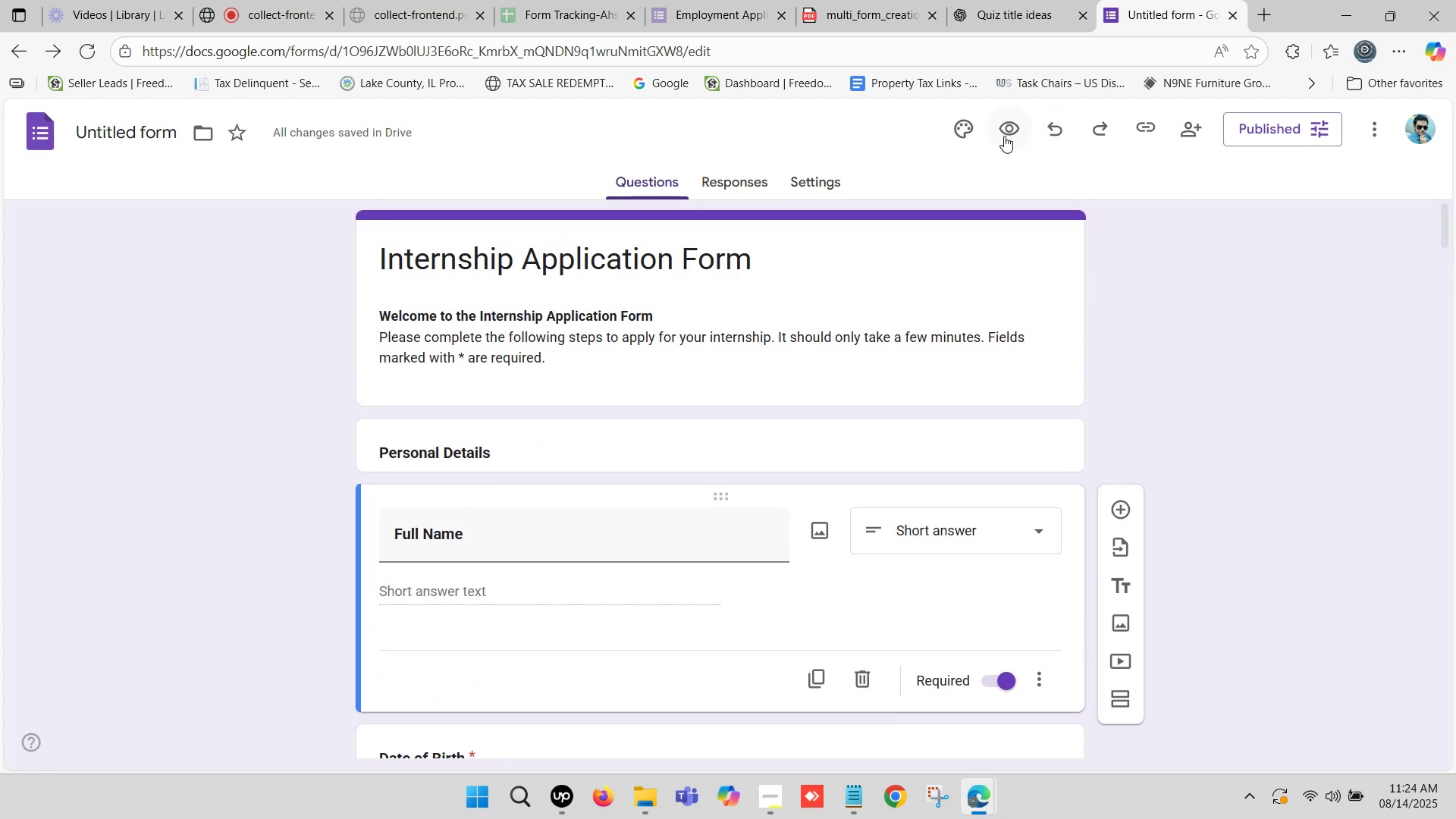 
hold_key(key=ControlLeft, duration=0.38)
triple_click([1004, 136])
 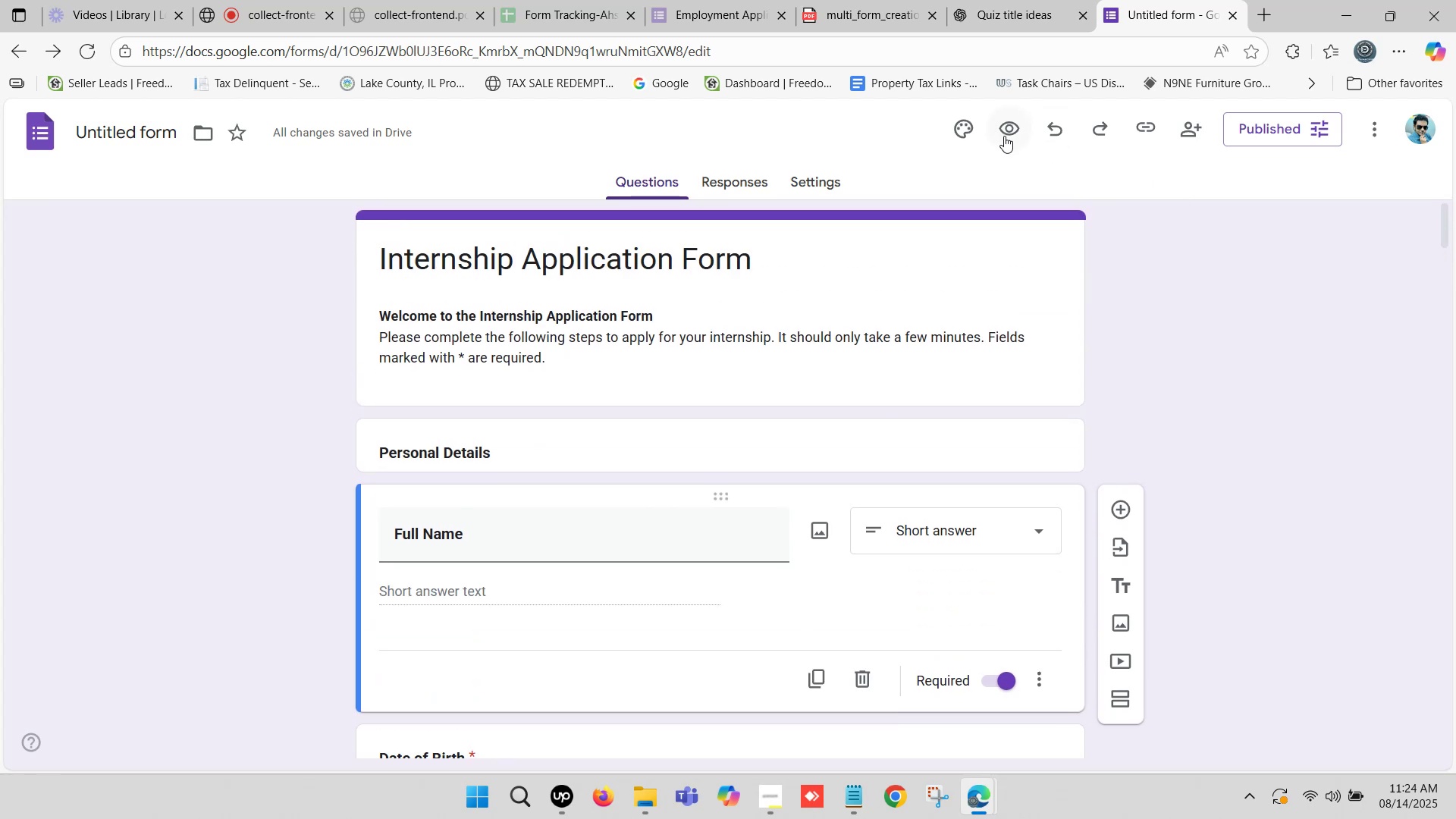 
triple_click([1004, 136])
 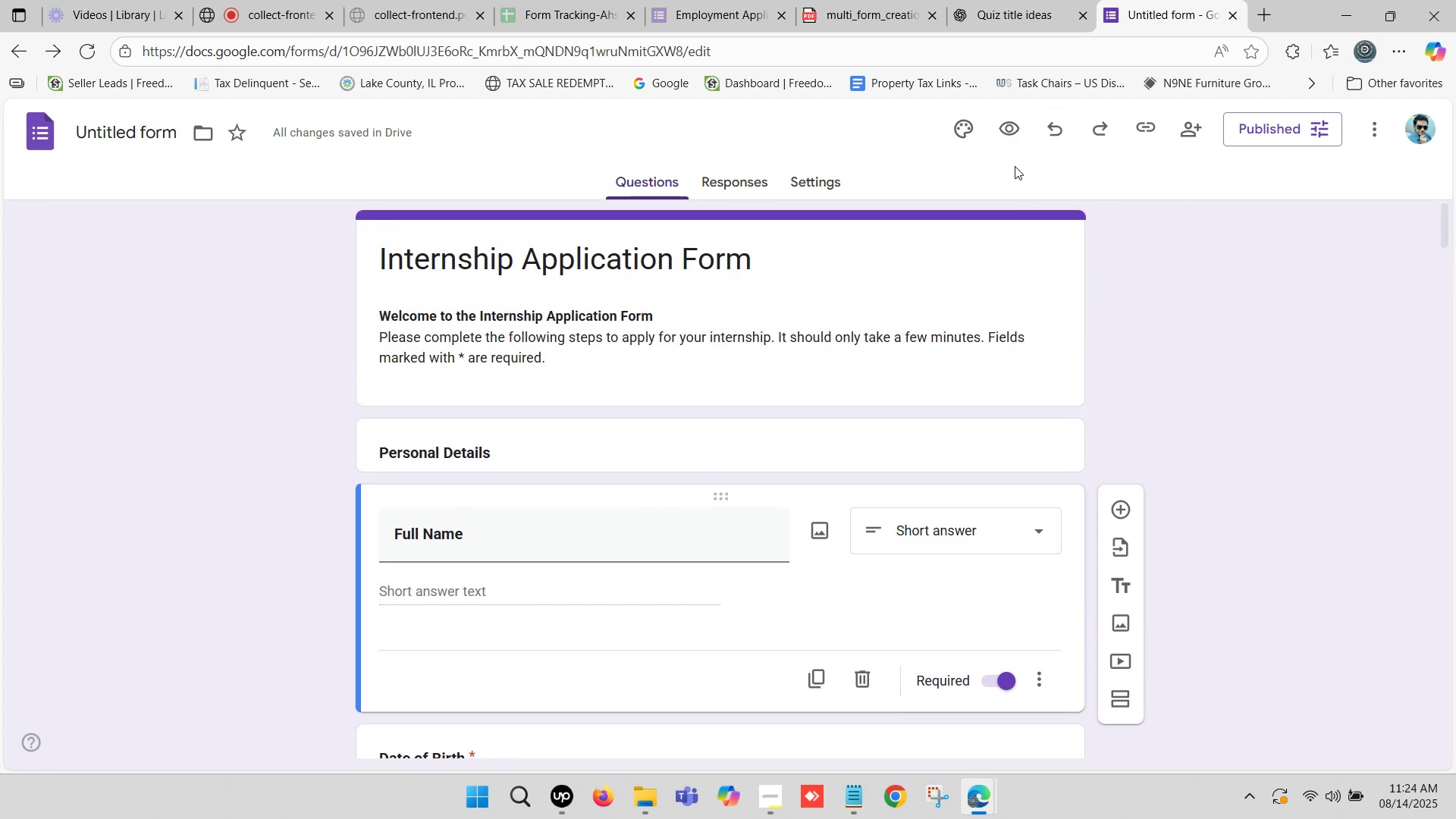 
right_click([1007, 132])
 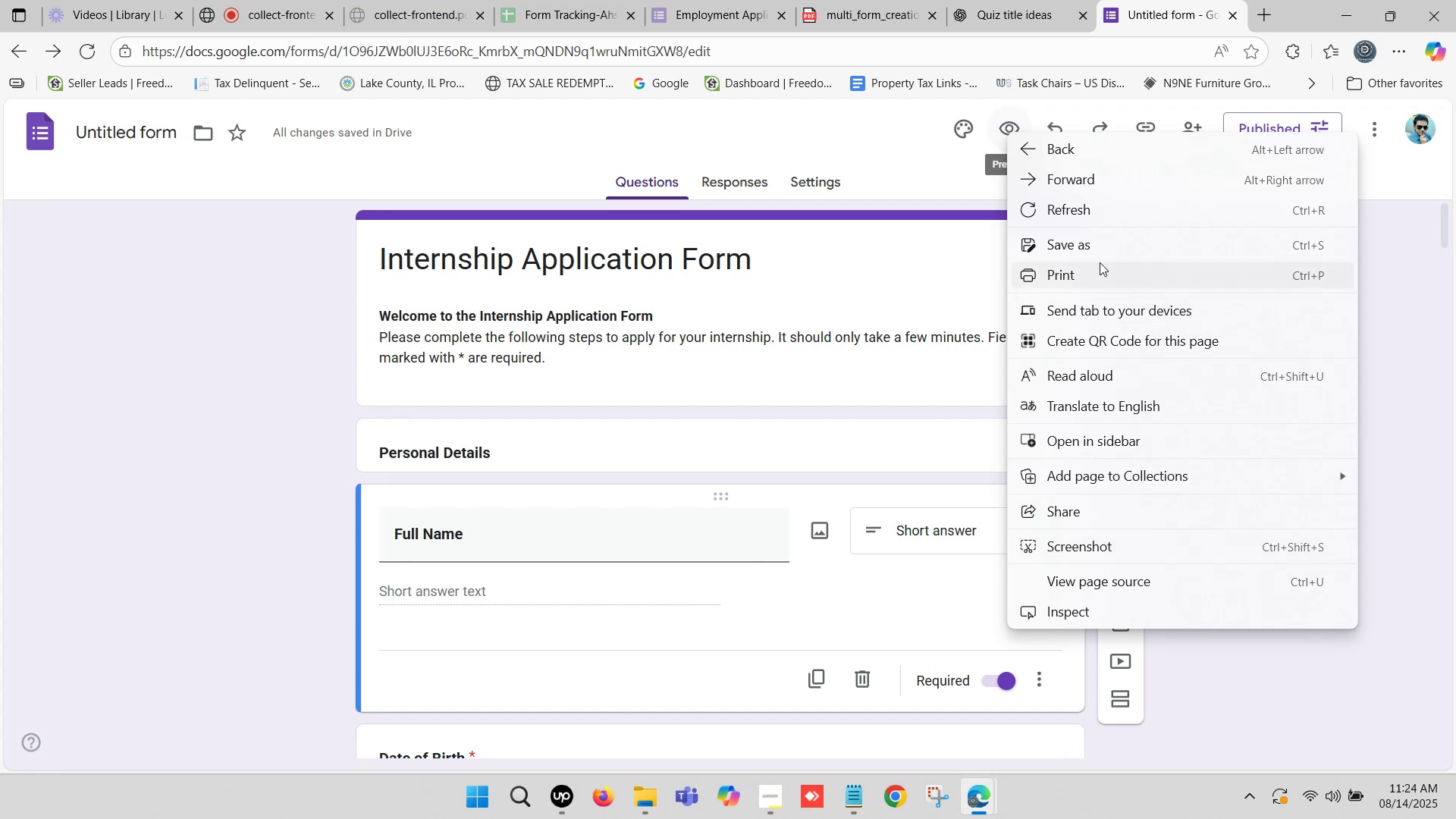 
left_click([3, 516])
 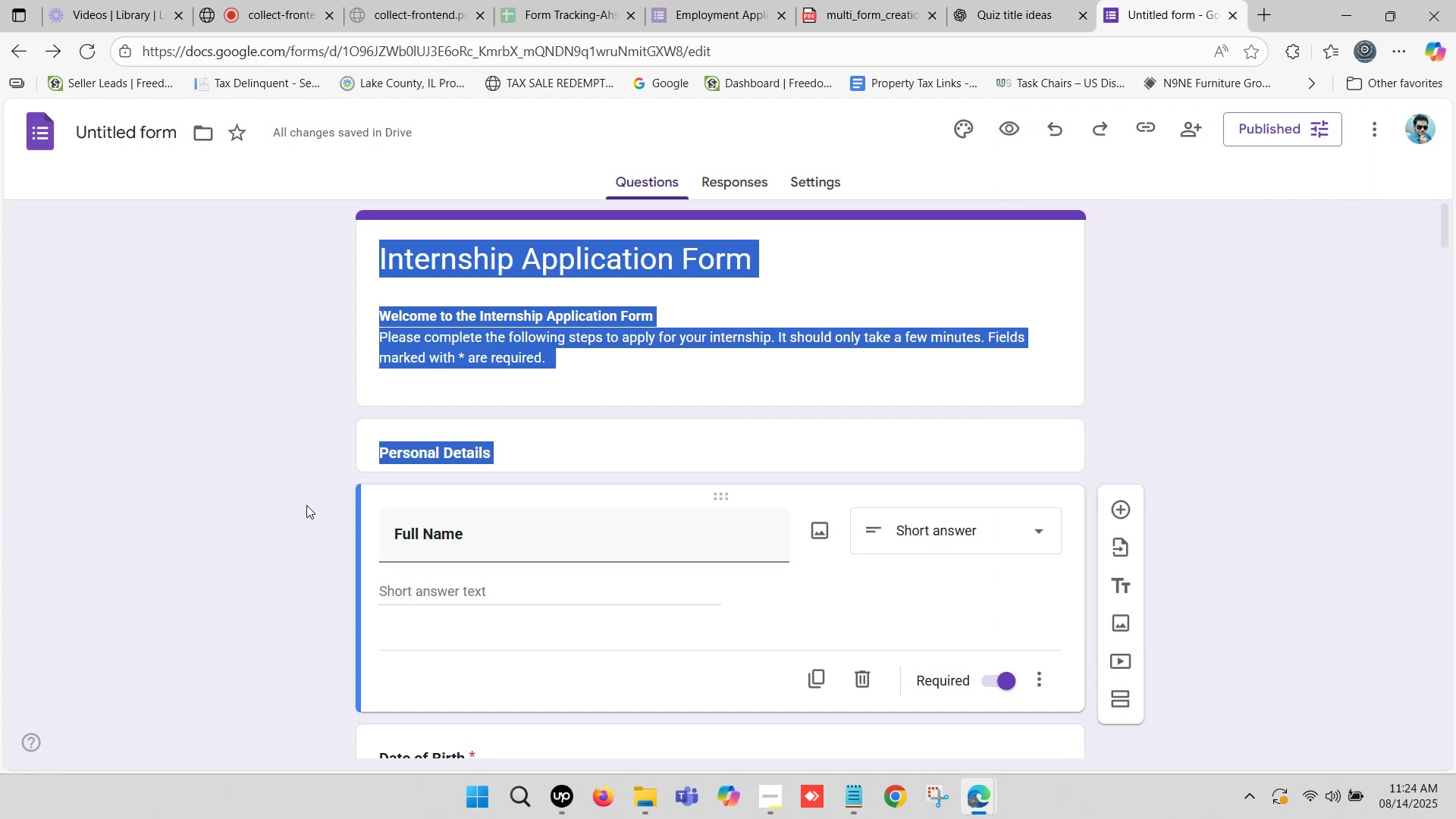 
left_click([308, 503])
 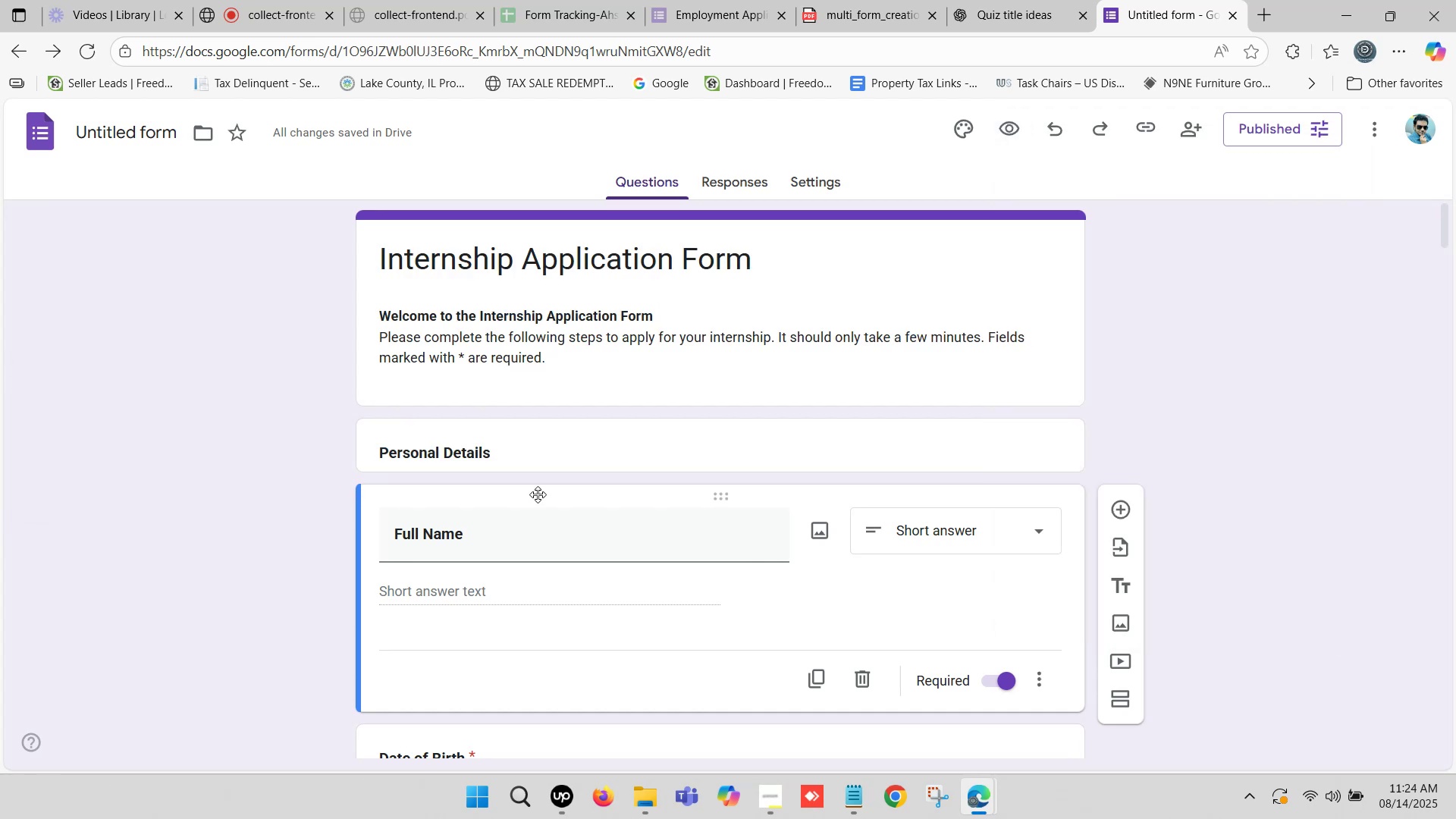 
scroll: coordinate [753, 515], scroll_direction: down, amount: 4.0
 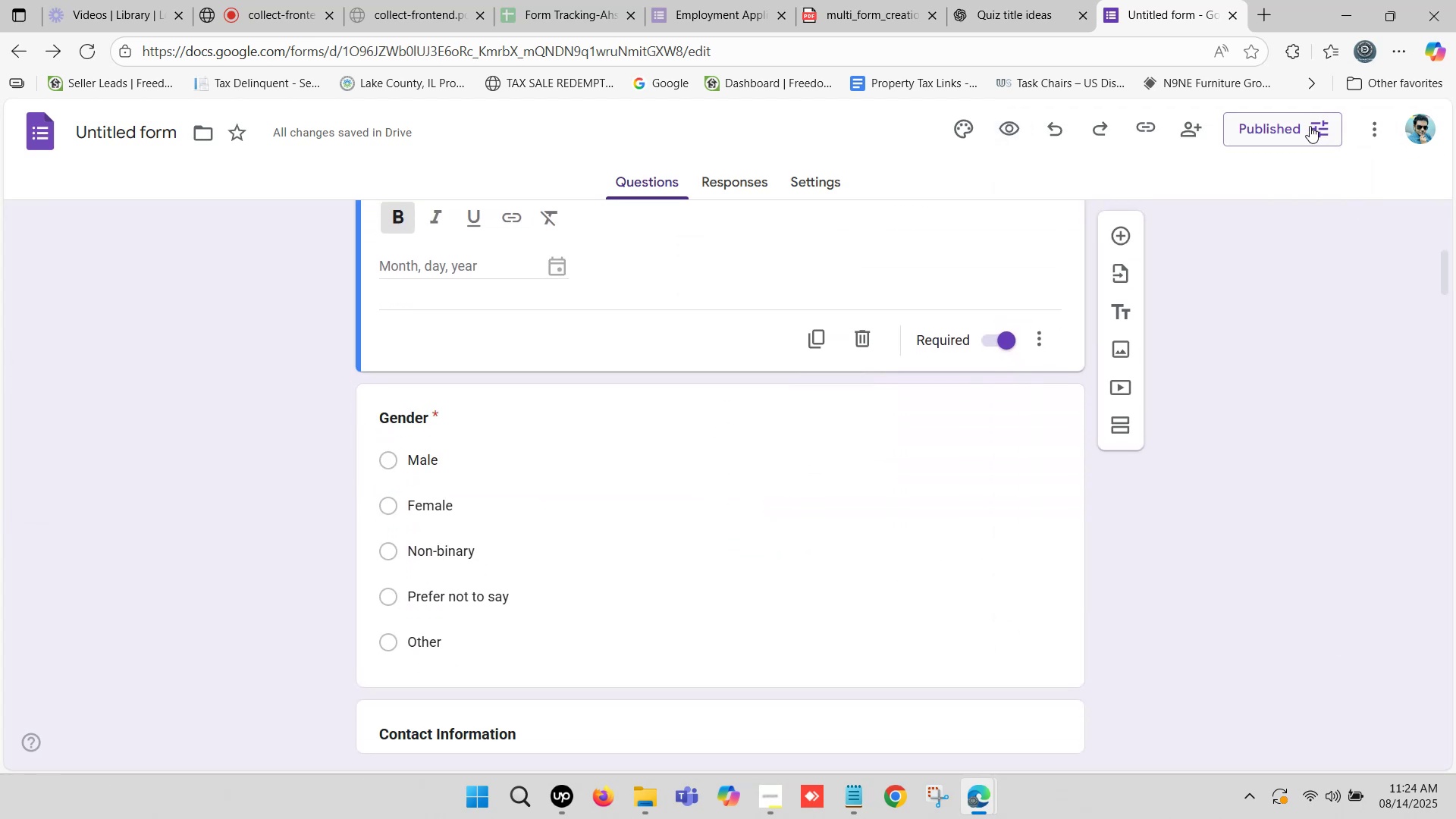 
left_click([1310, 126])
 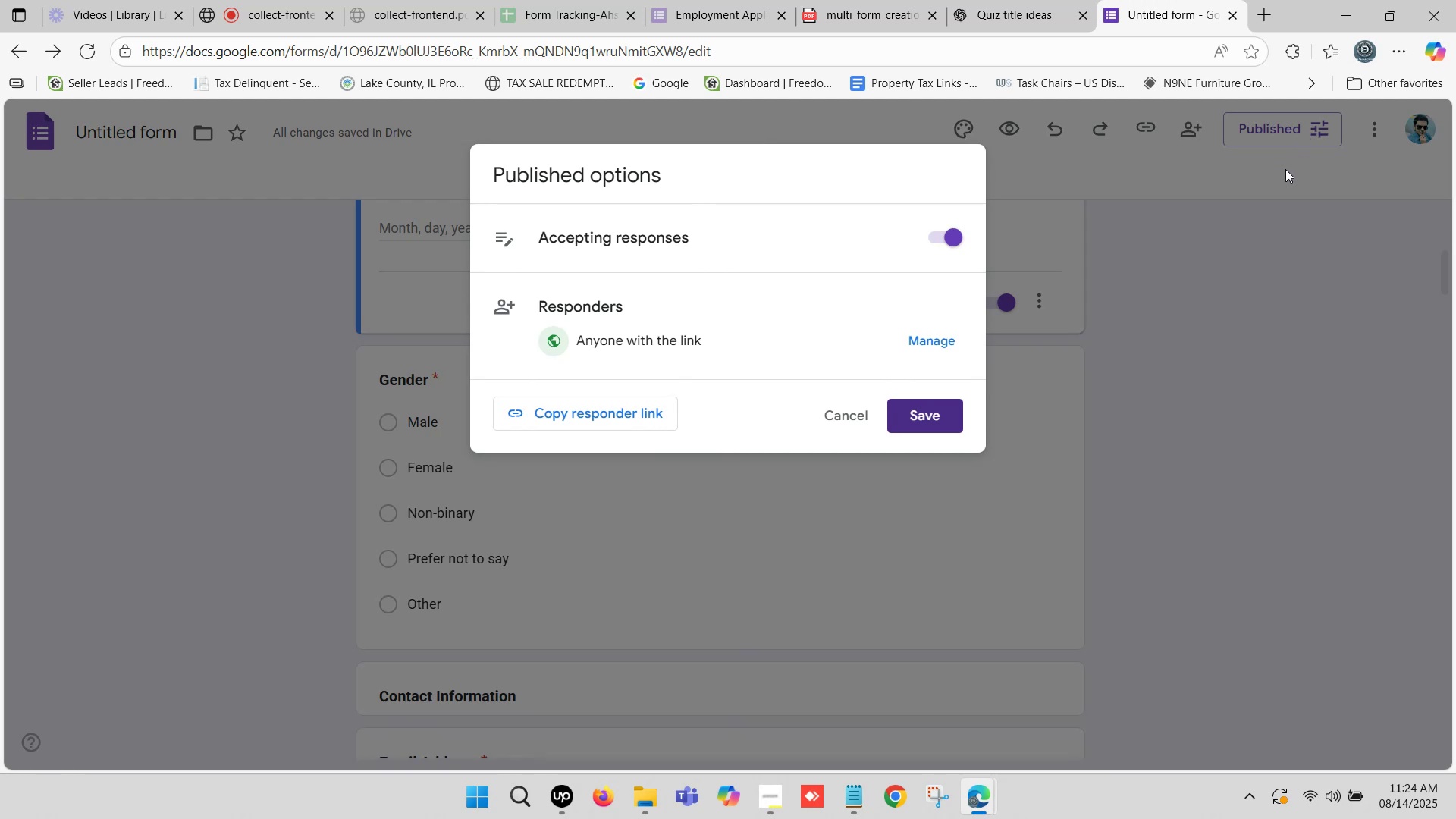 
wait(6.07)
 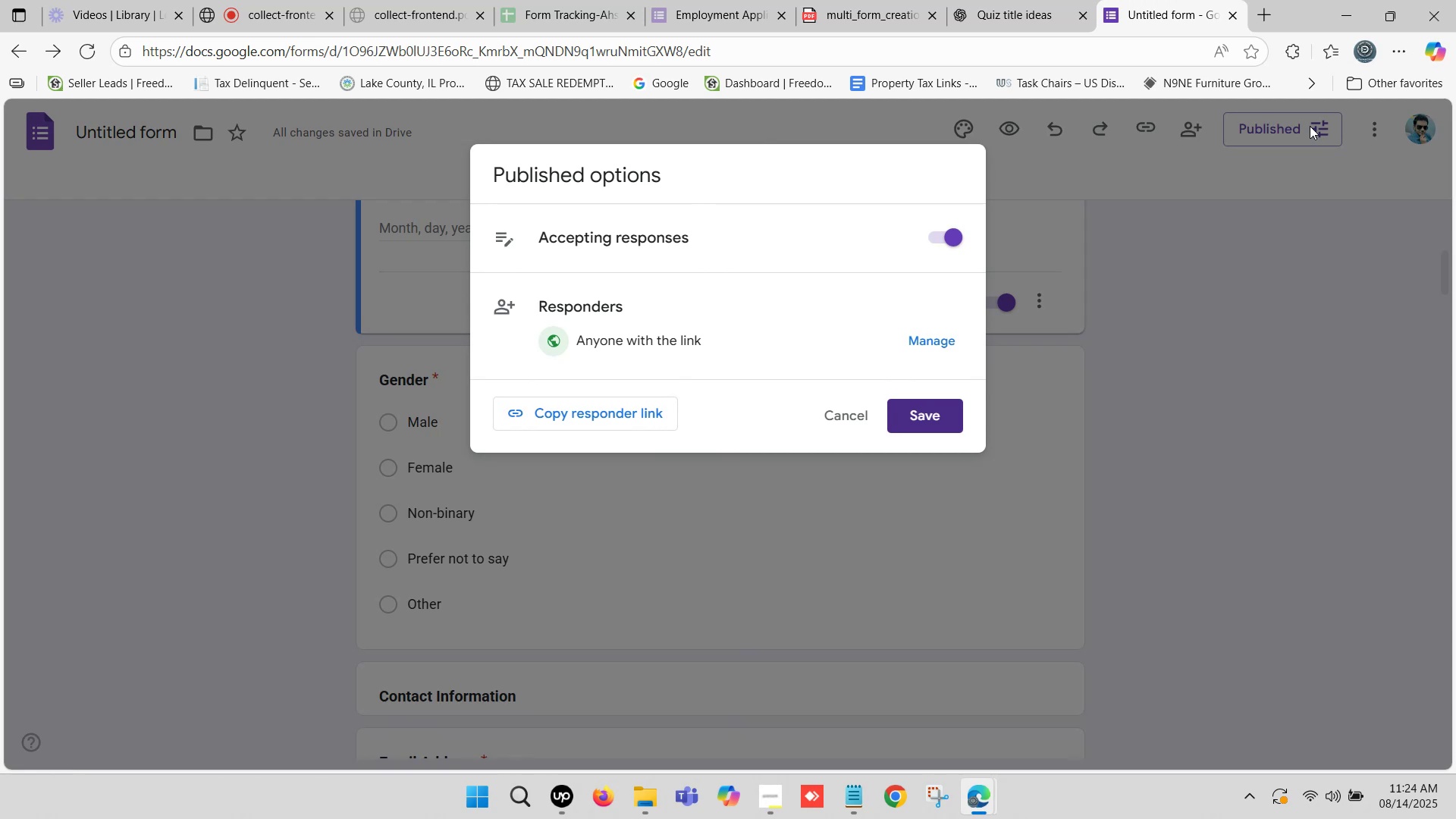 
left_click([829, 426])
 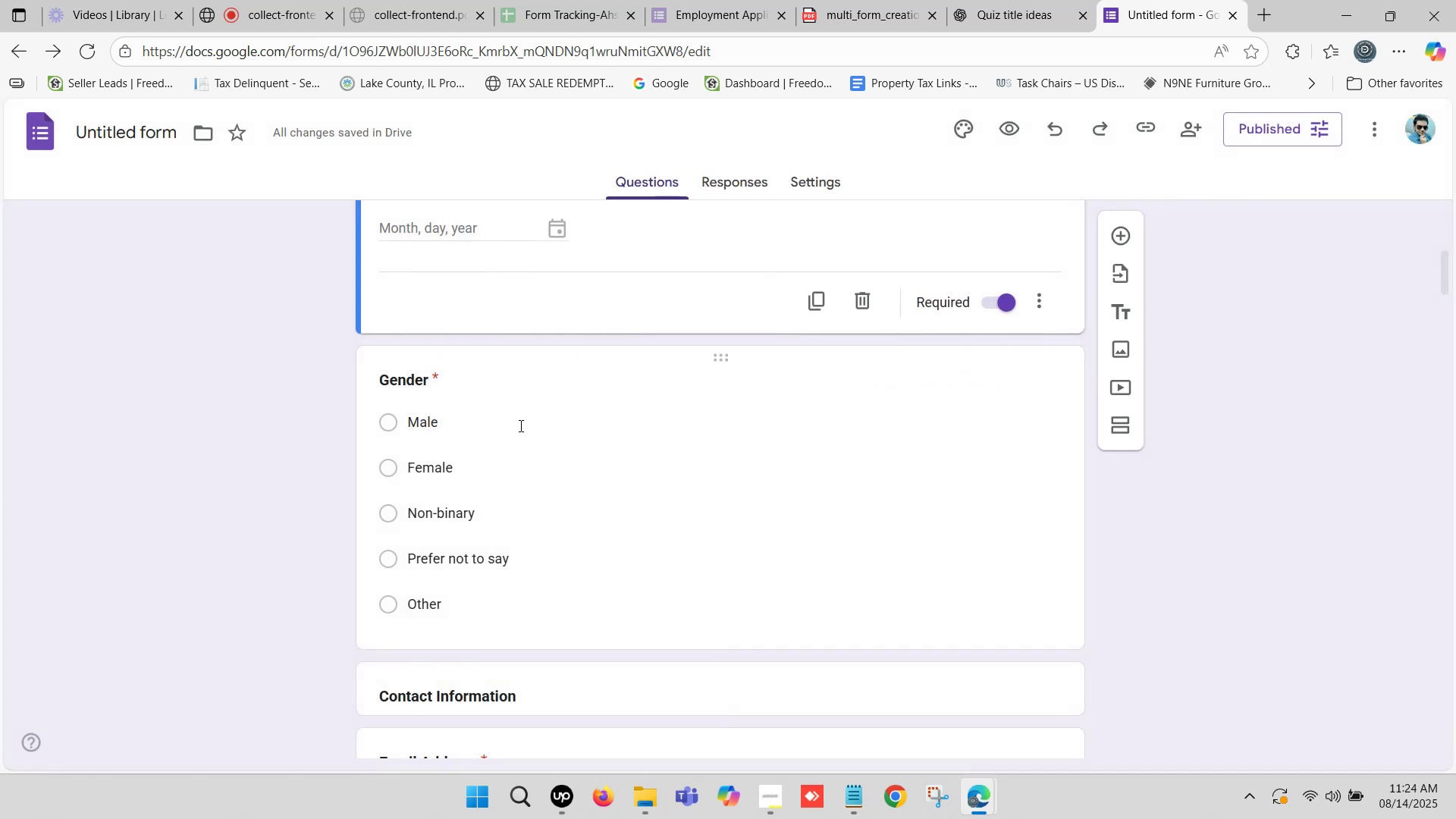 
scroll: coordinate [359, 424], scroll_direction: down, amount: 1.0
 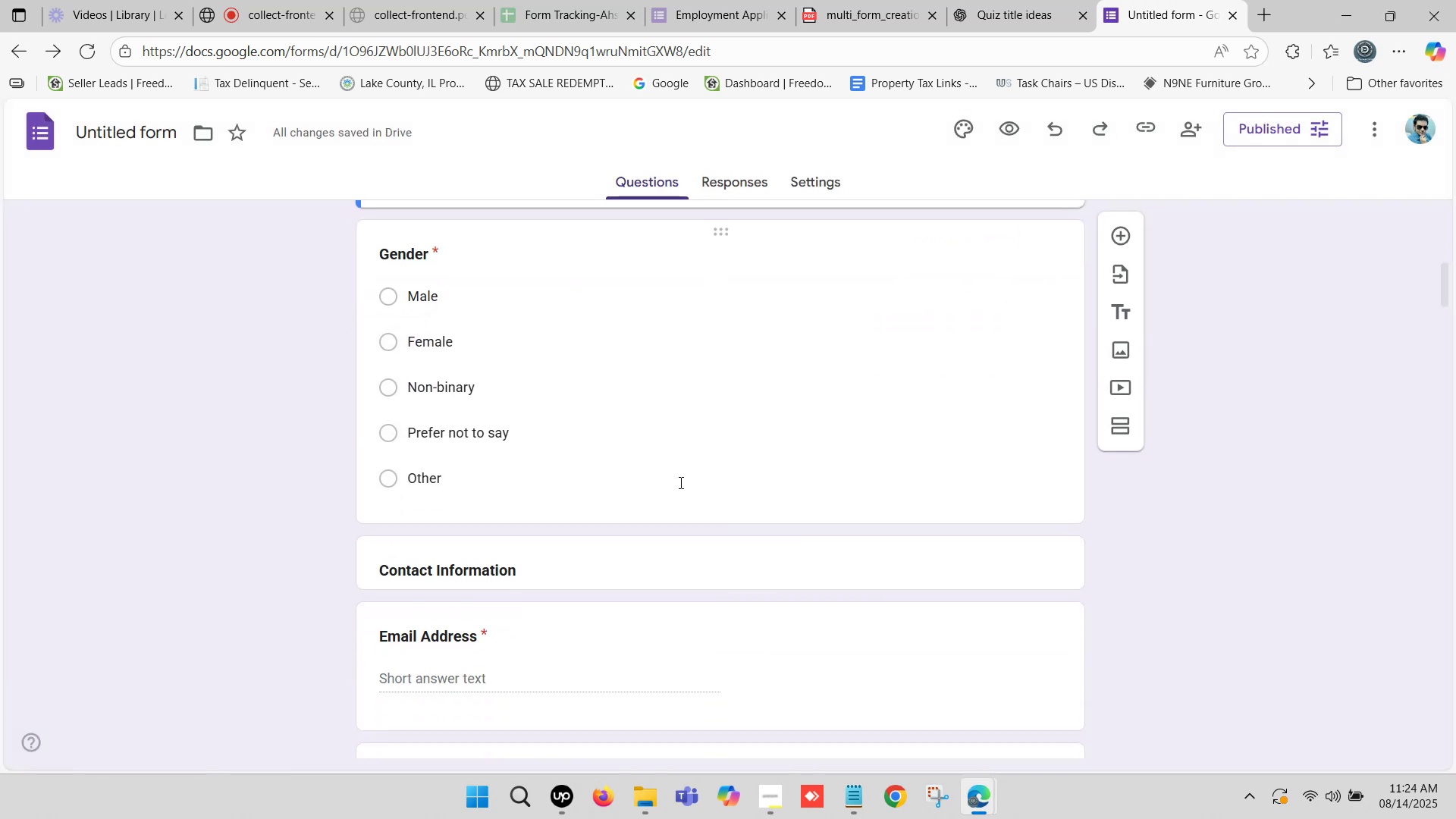 
left_click([679, 482])
 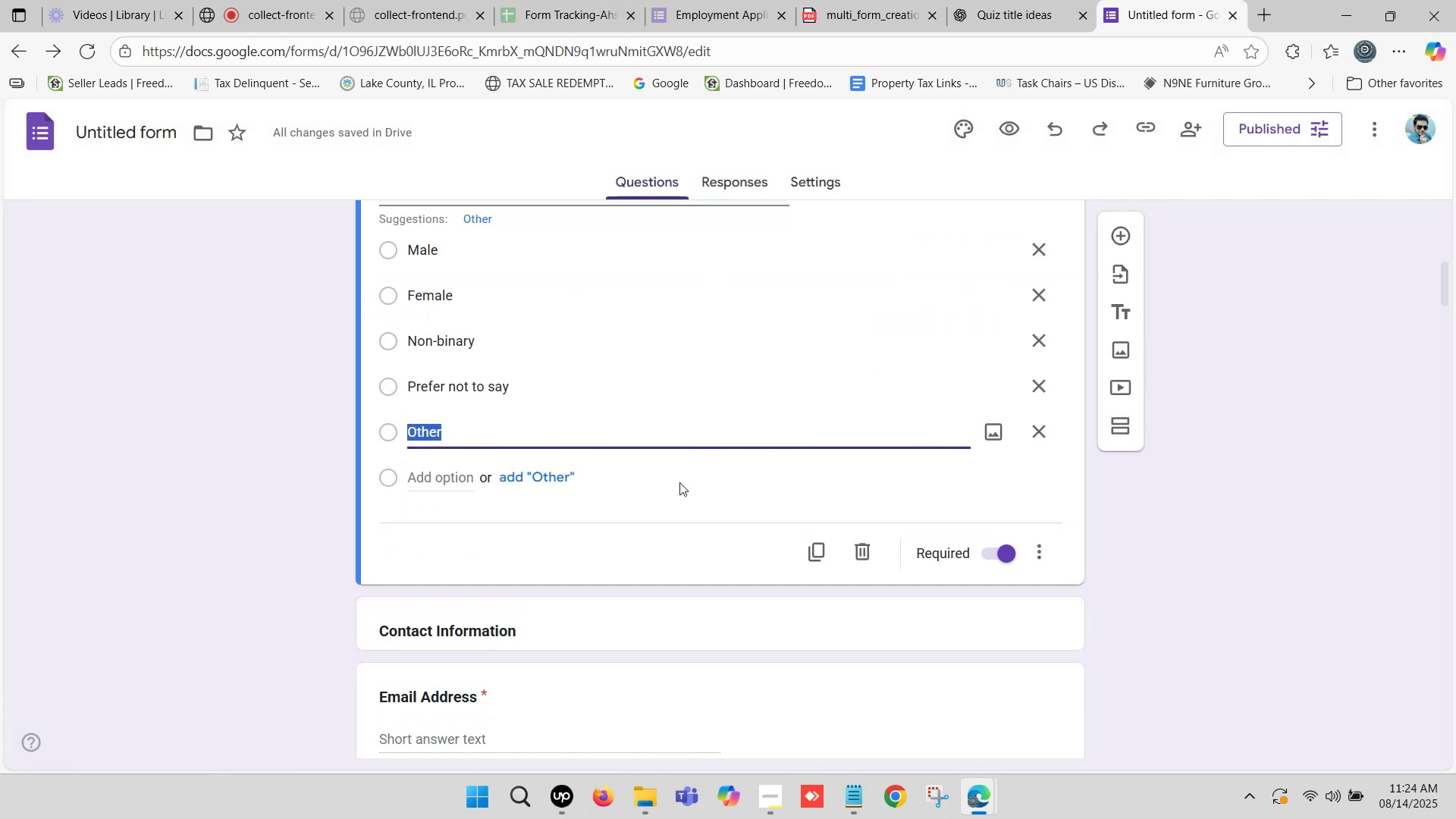 
scroll: coordinate [679, 482], scroll_direction: down, amount: 2.0
 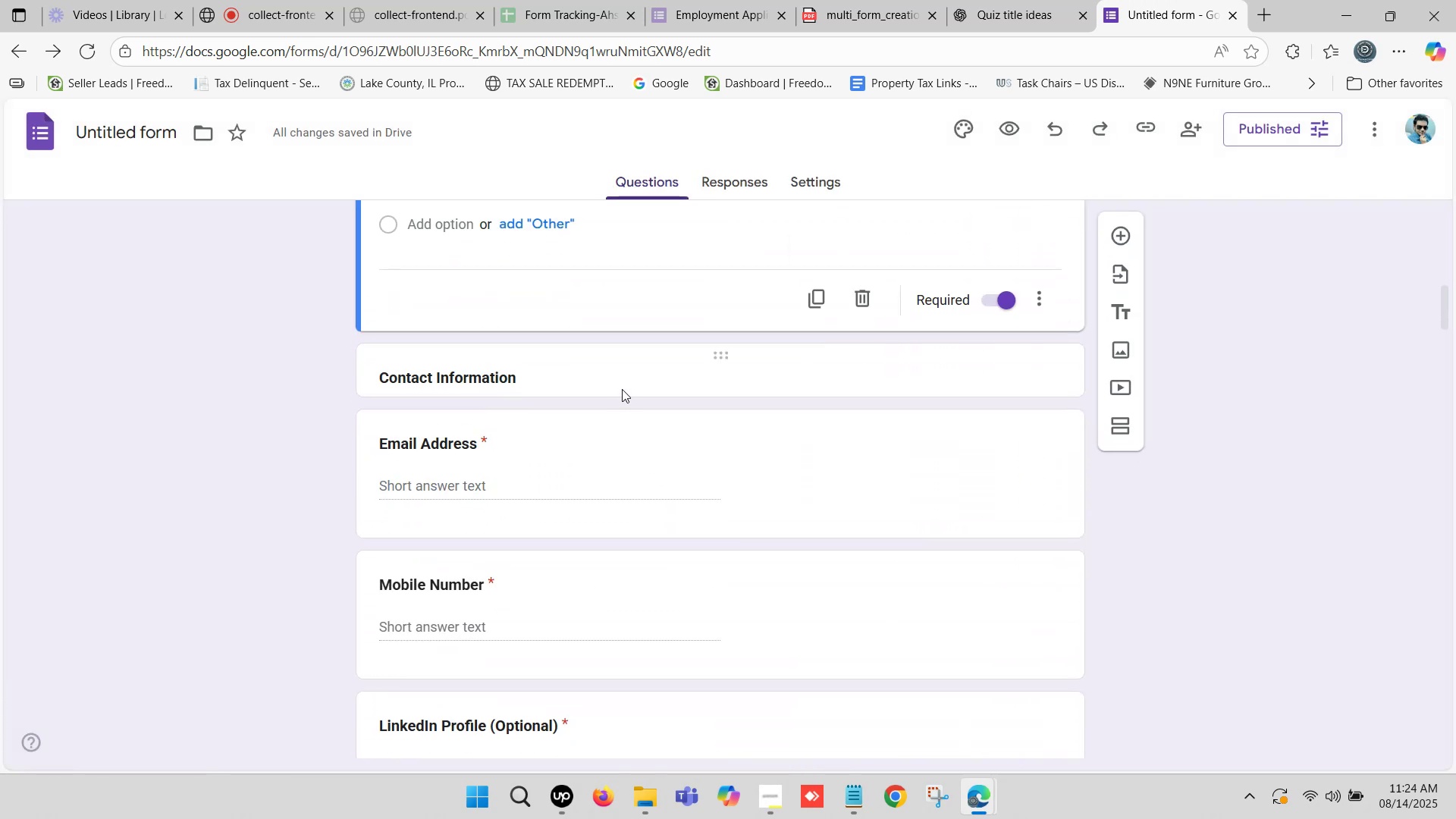 
left_click([620, 384])
 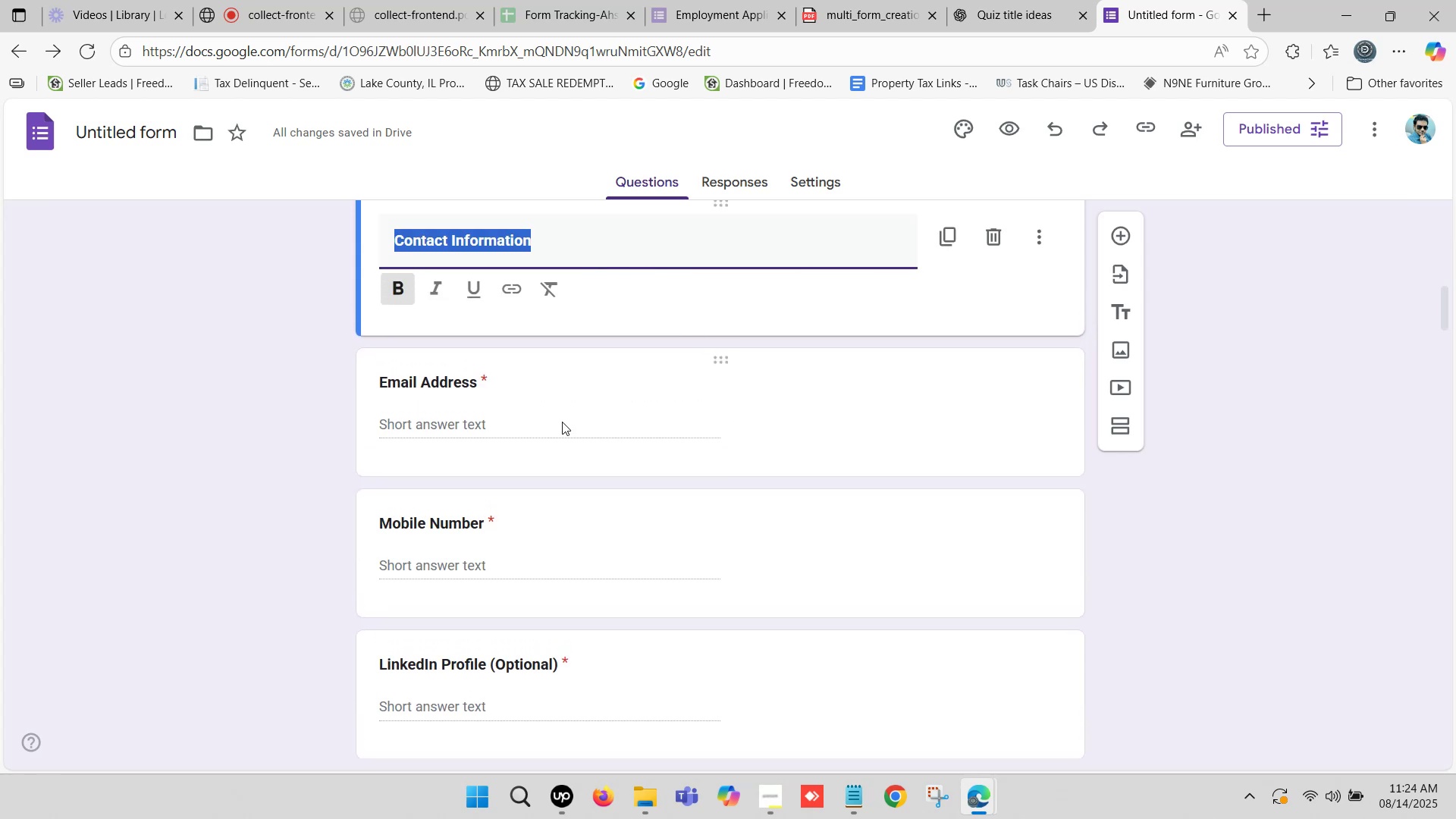 
left_click([562, 422])
 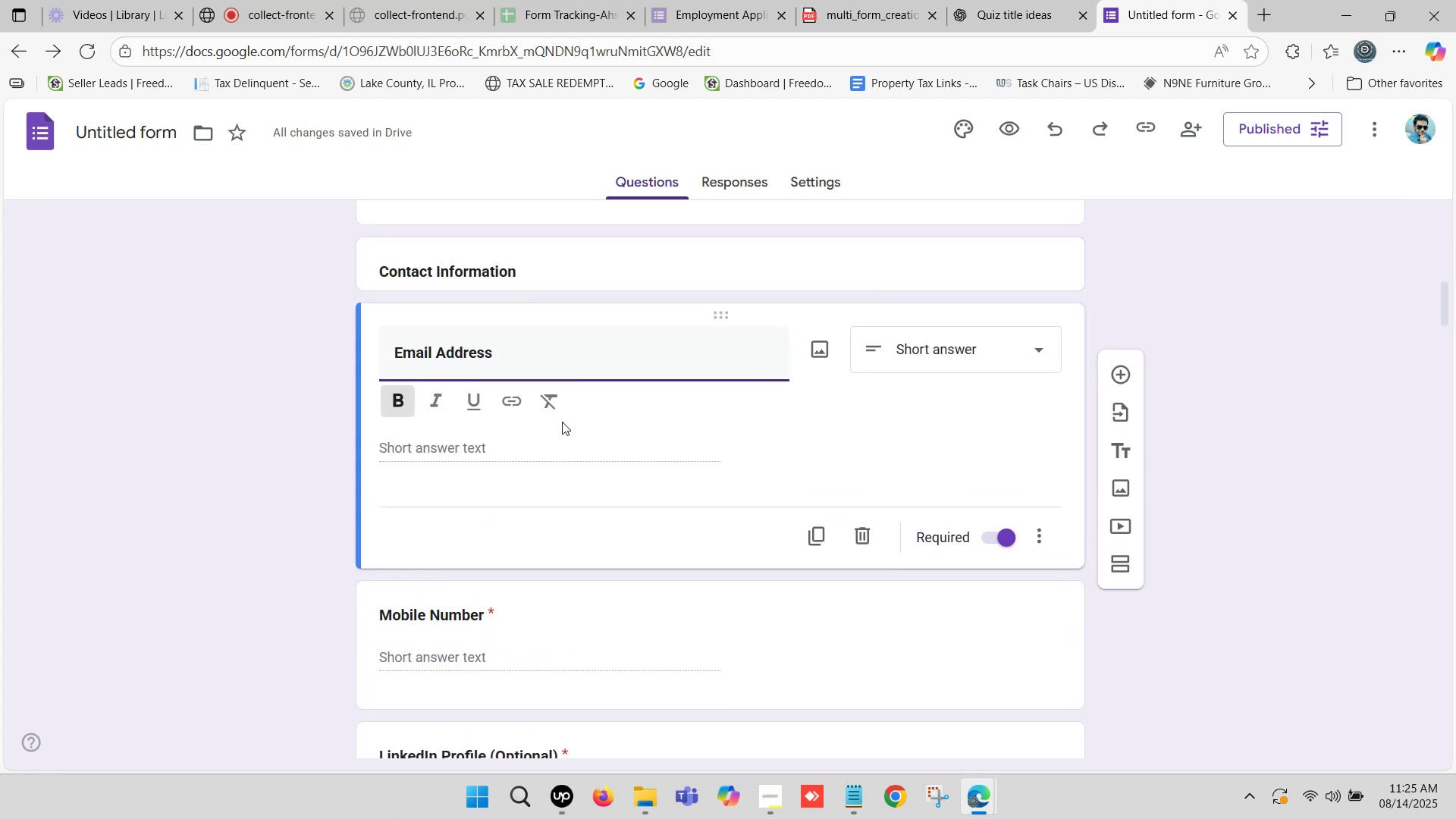 
scroll: coordinate [561, 422], scroll_direction: down, amount: 2.0
 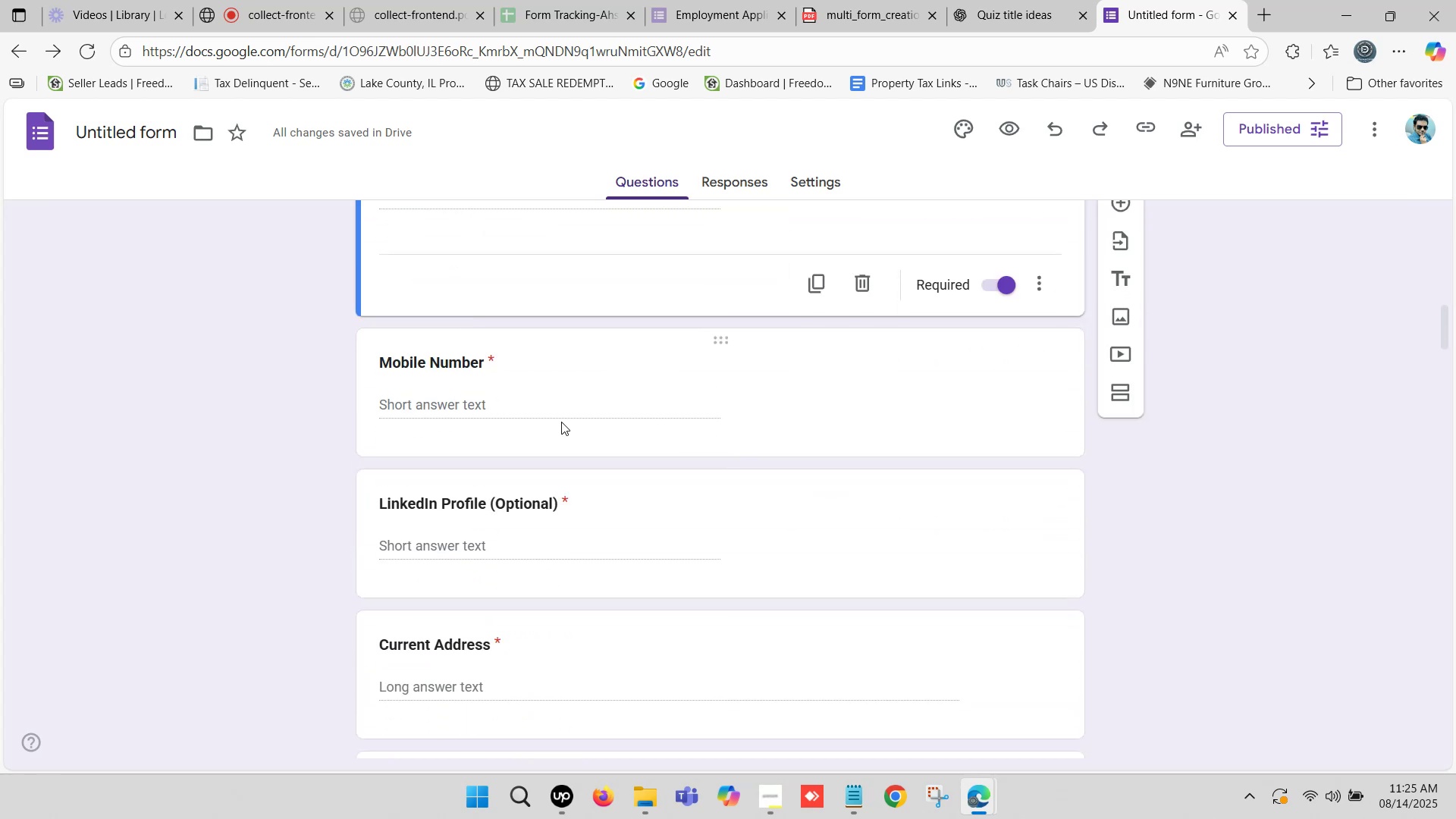 
left_click([539, 384])
 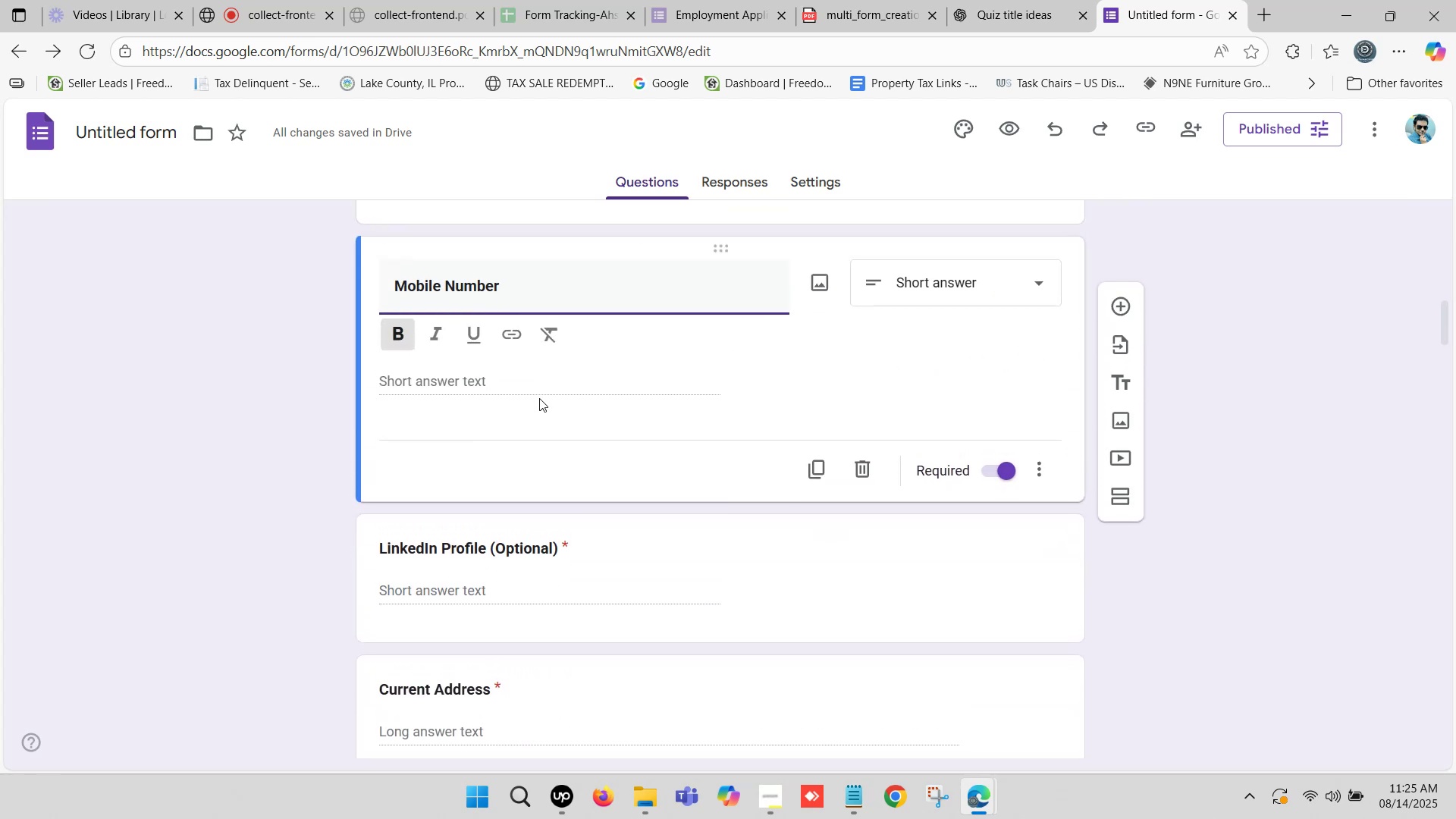 
scroll: coordinate [539, 419], scroll_direction: down, amount: 1.0
 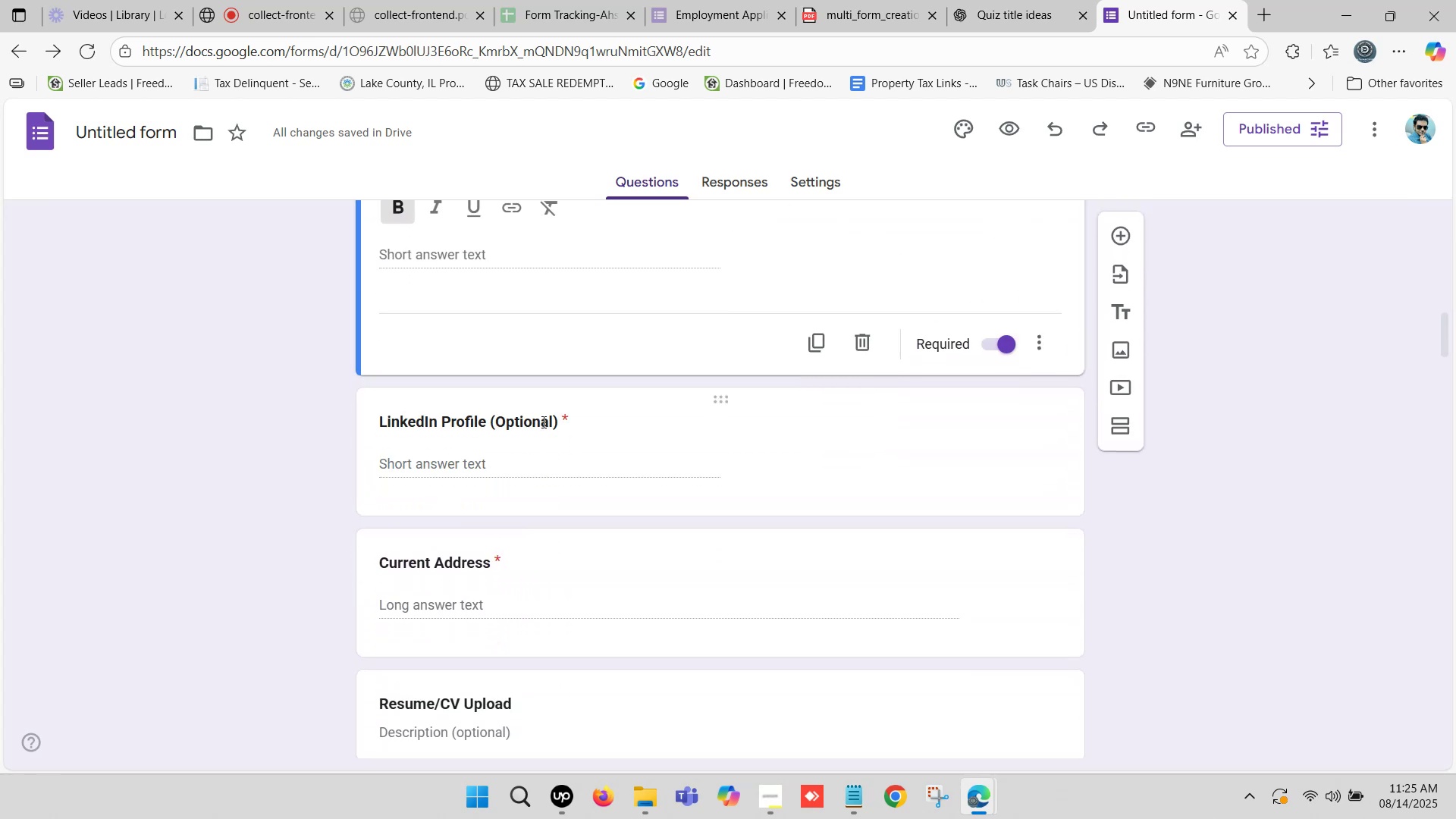 
left_click([557, 450])
 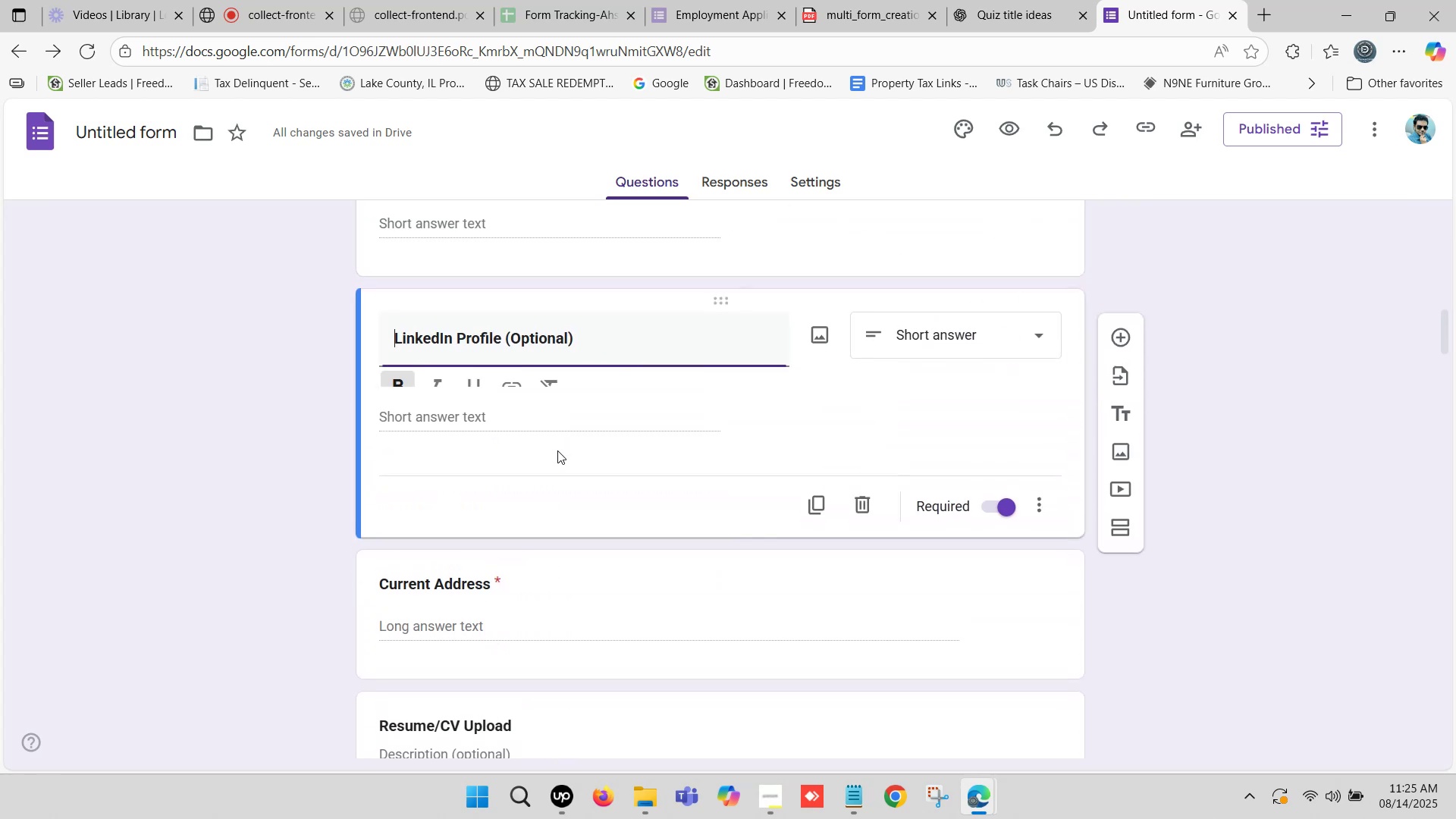 
scroll: coordinate [557, 450], scroll_direction: down, amount: 2.0
 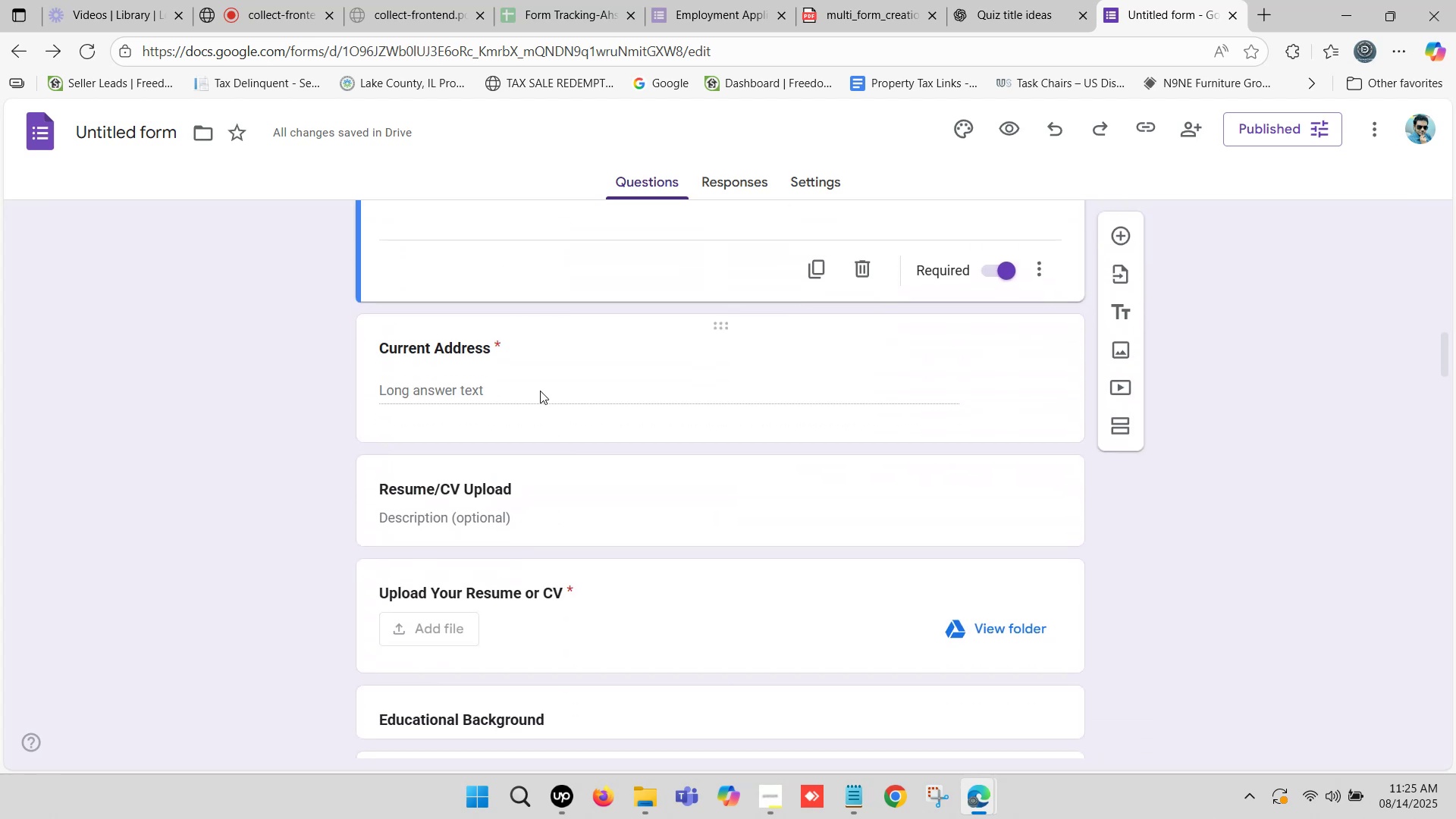 
left_click([540, 386])
 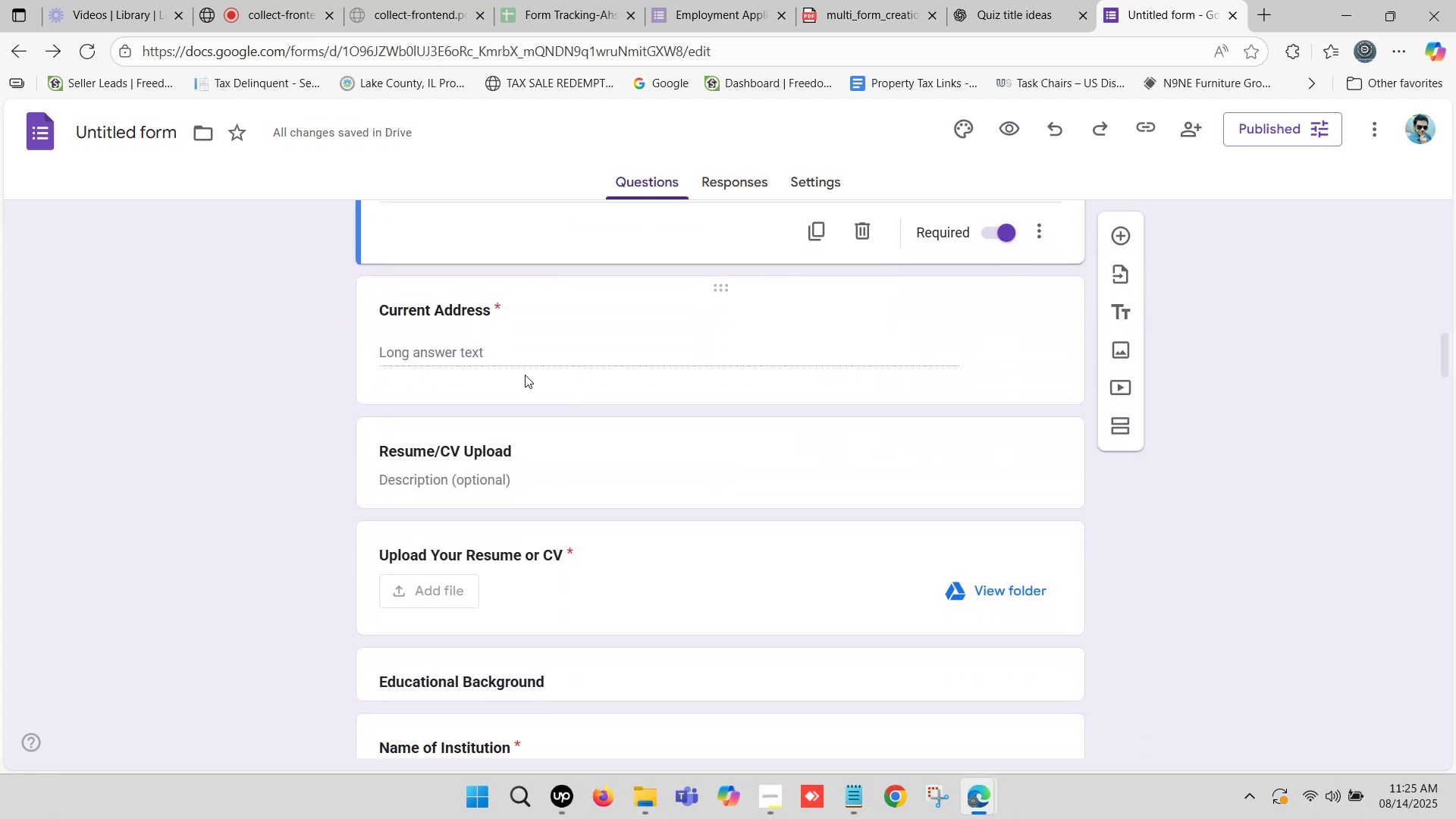 
left_click([488, 355])
 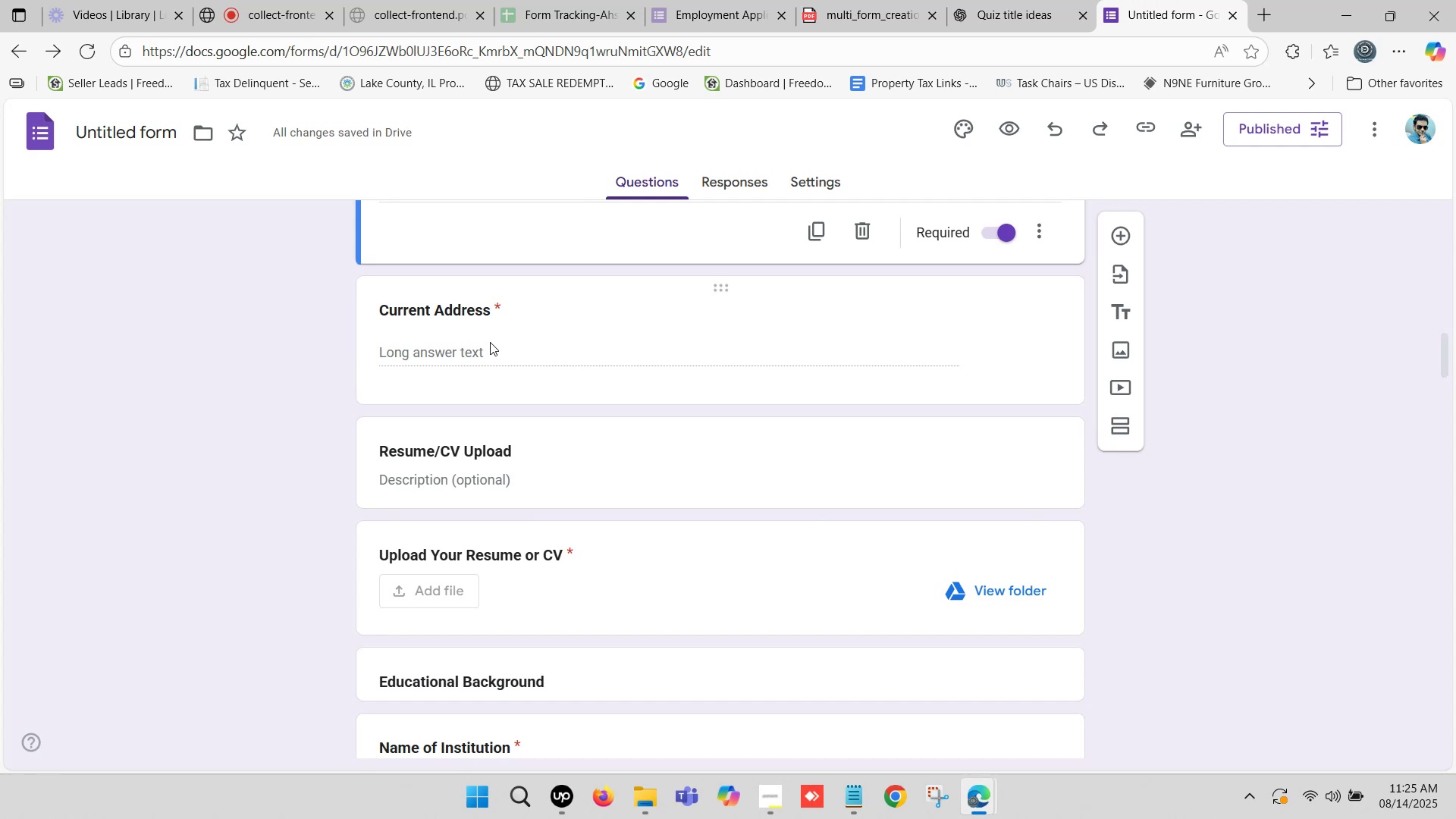 
left_click([491, 331])
 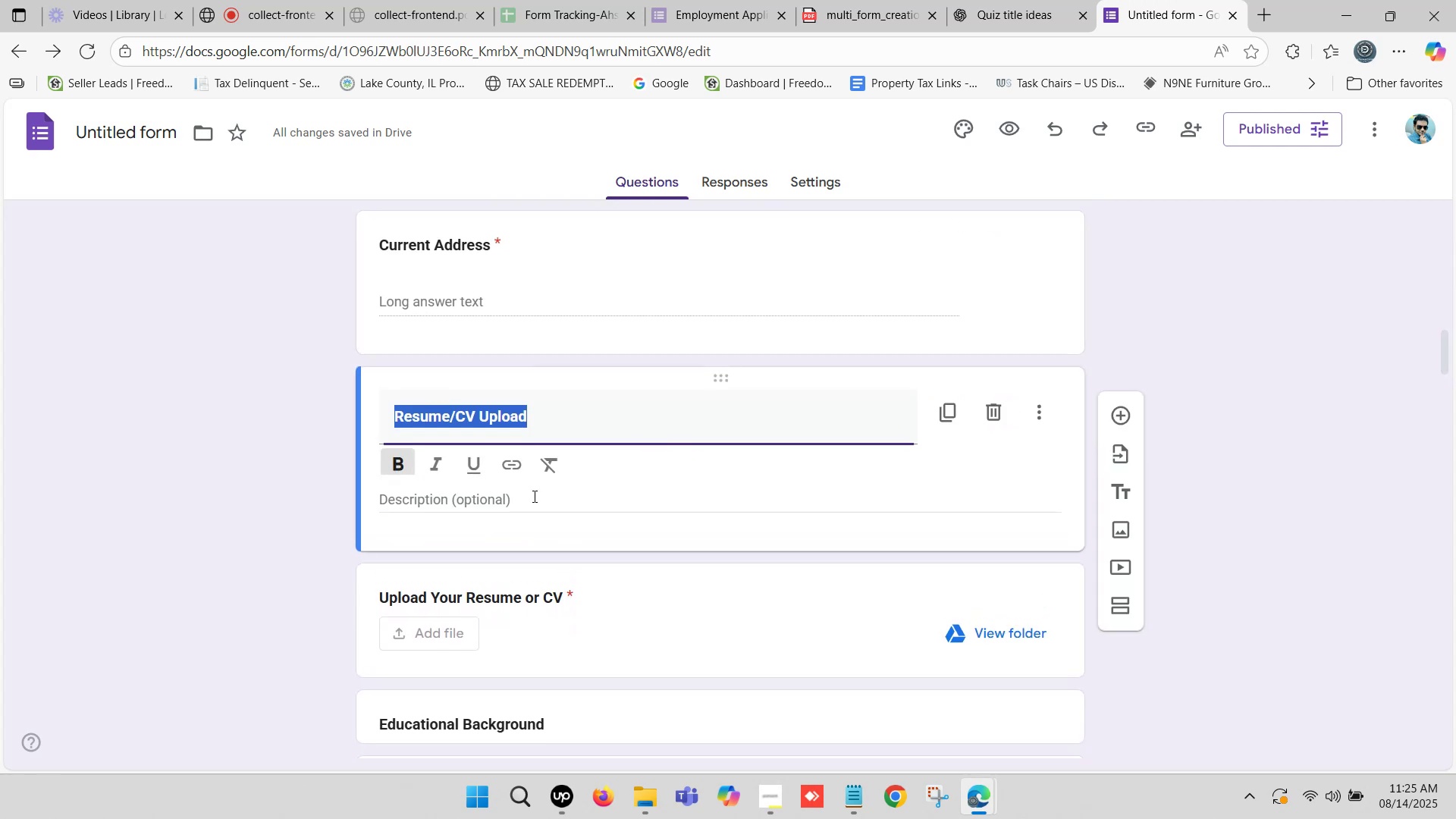 
left_click([568, 529])
 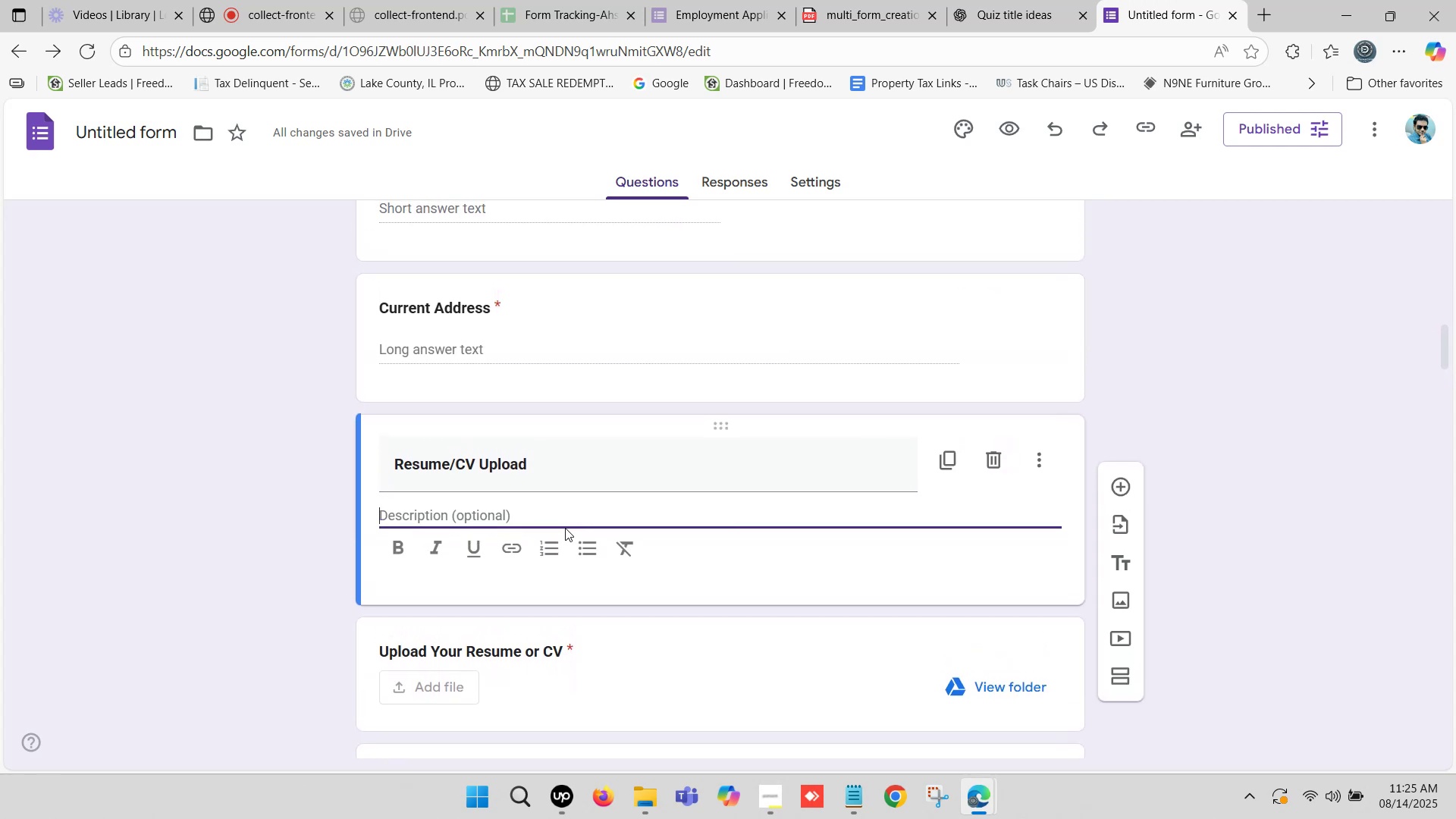 
scroll: coordinate [811, 539], scroll_direction: down, amount: 2.0
 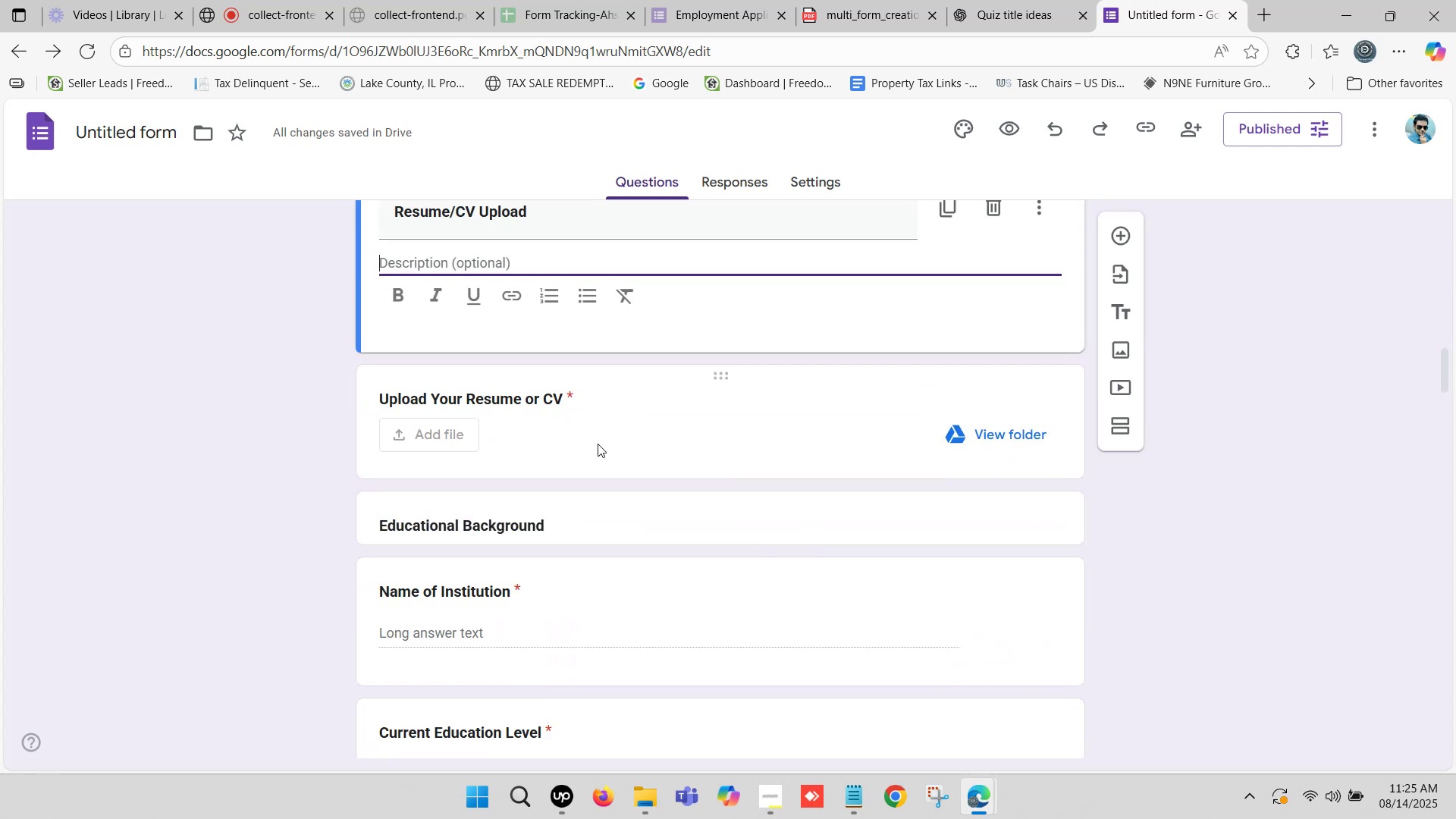 
left_click([594, 411])
 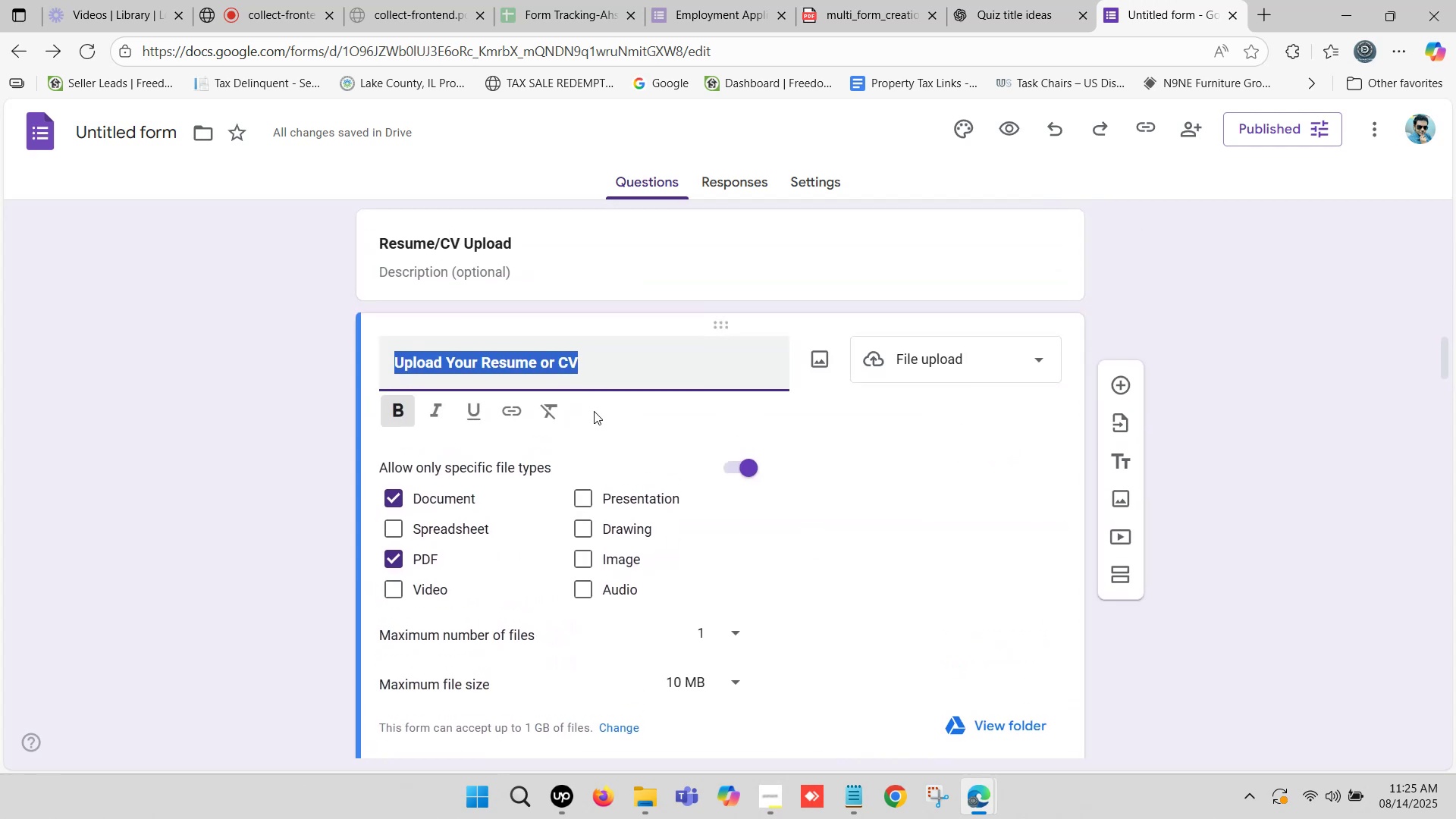 
scroll: coordinate [619, 427], scroll_direction: down, amount: 3.0
 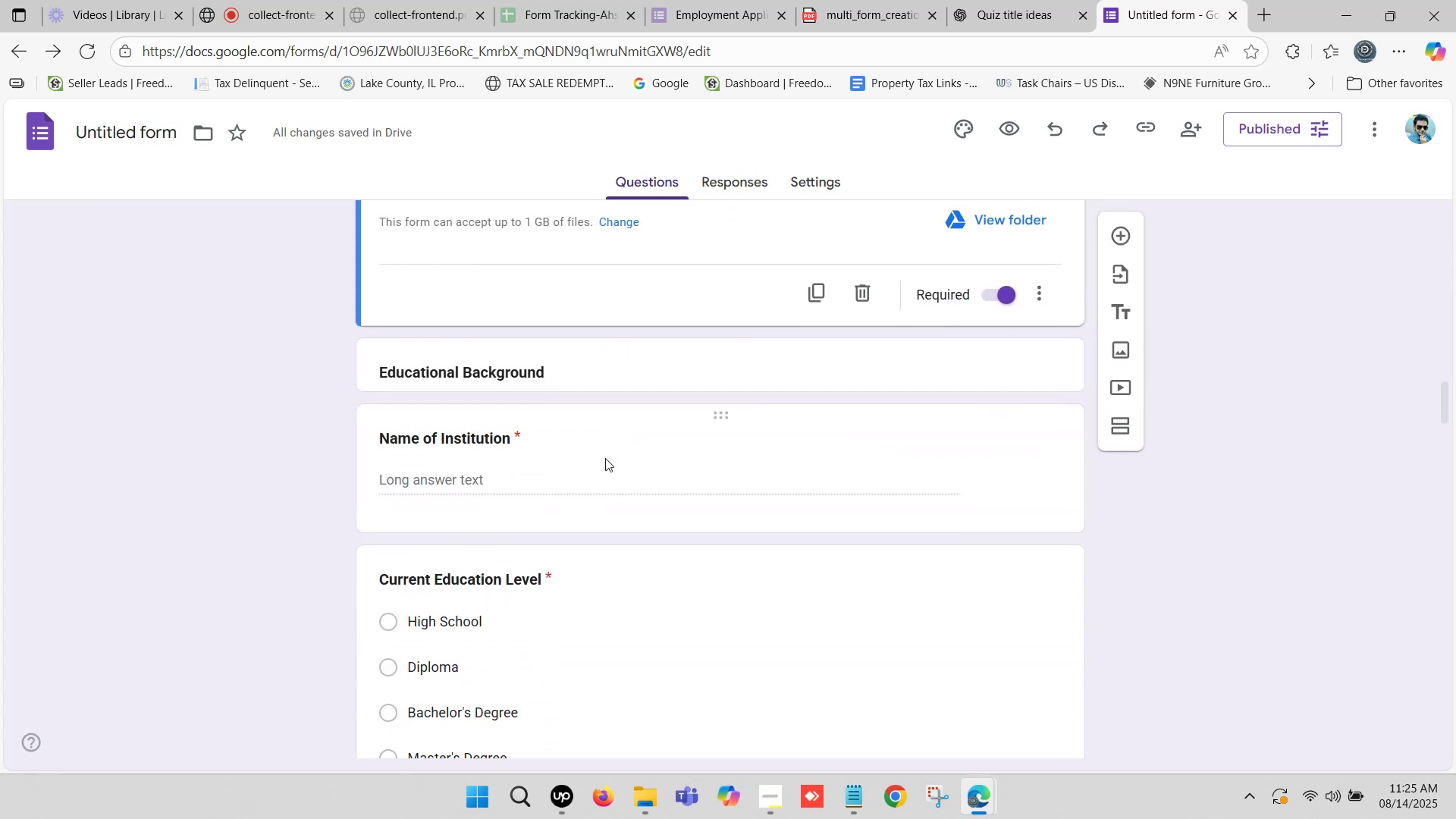 
left_click([604, 468])
 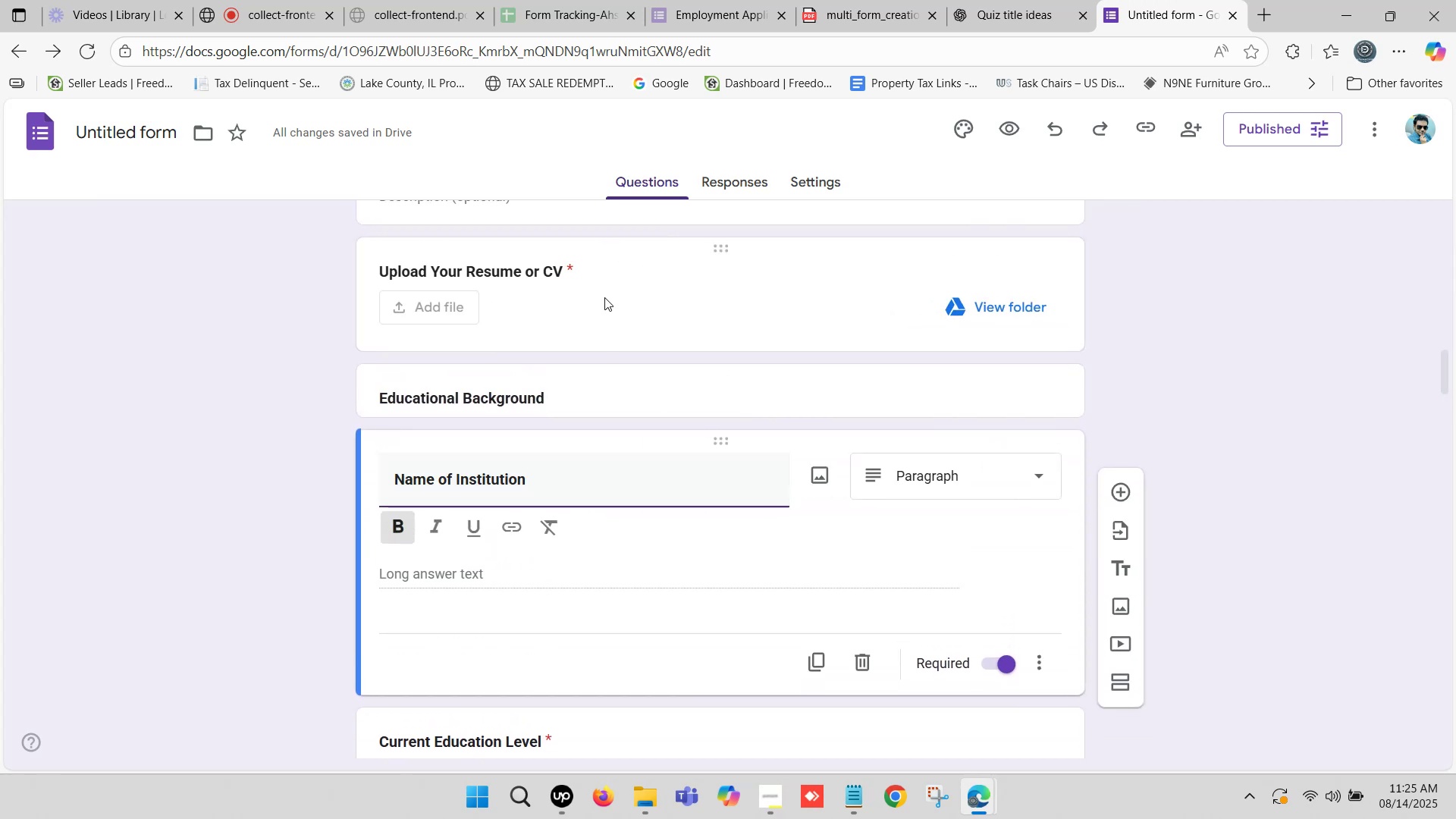 
left_click([601, 273])
 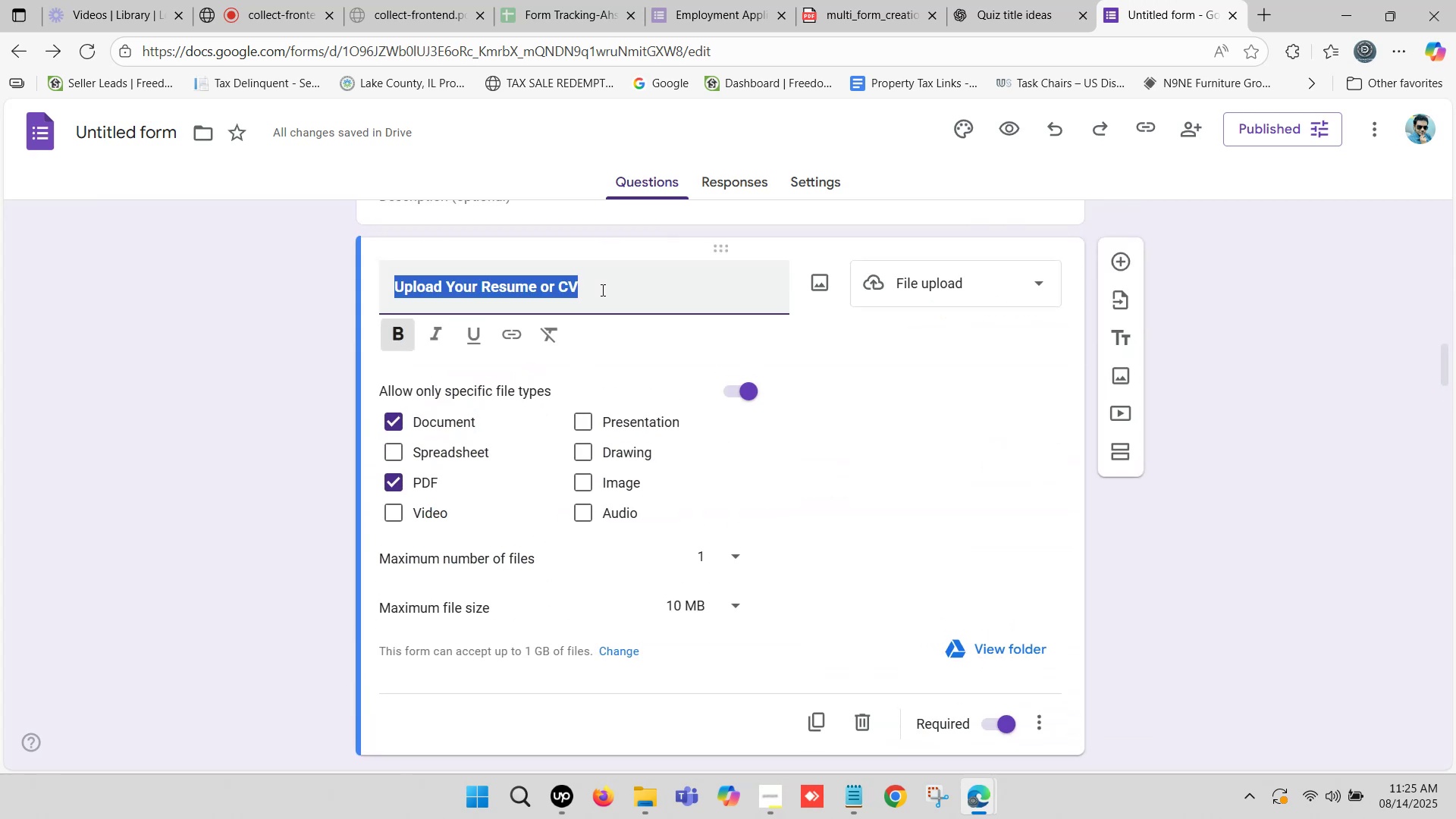 
scroll: coordinate [712, 507], scroll_direction: down, amount: 5.0
 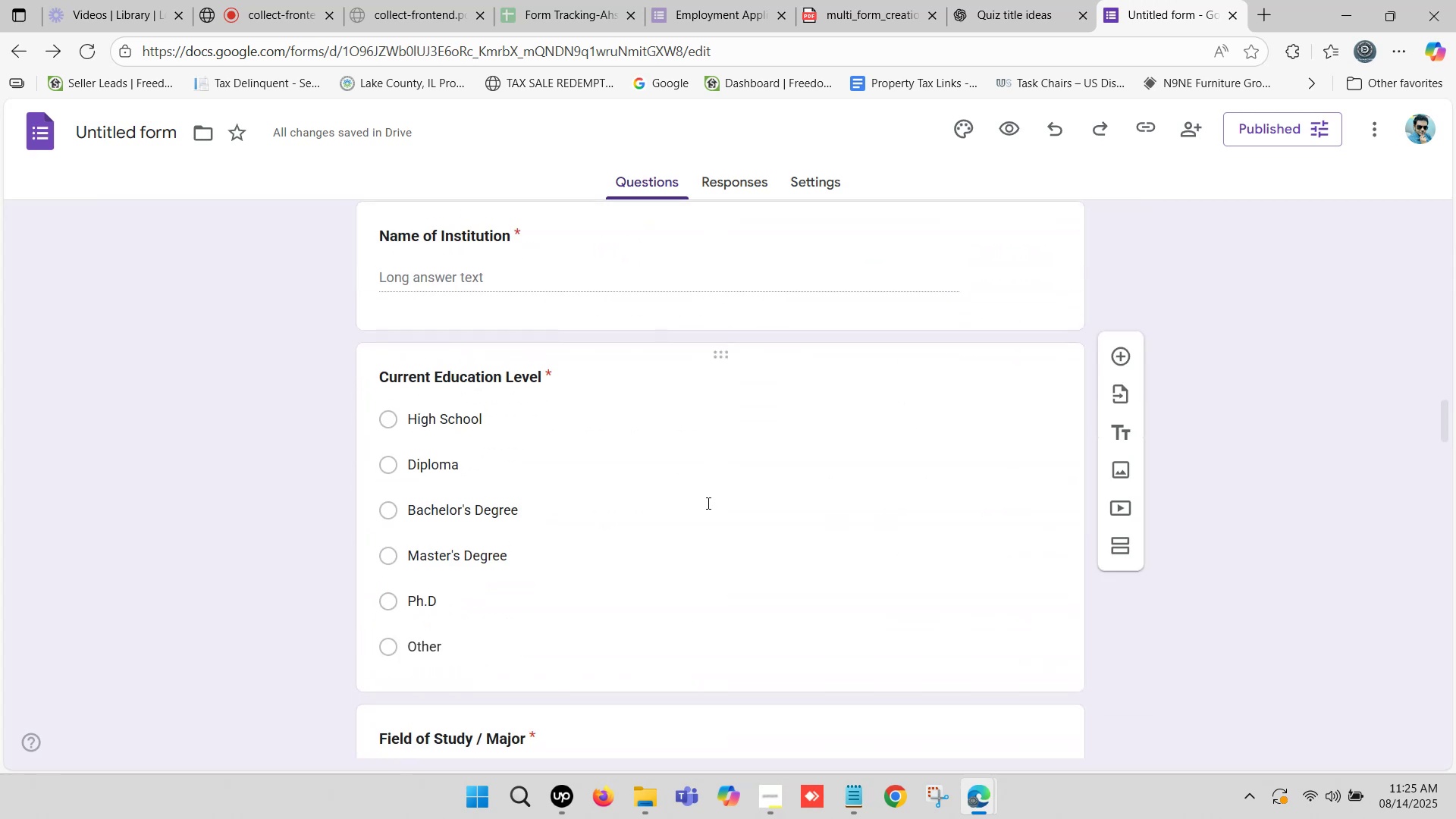 
left_click([706, 502])
 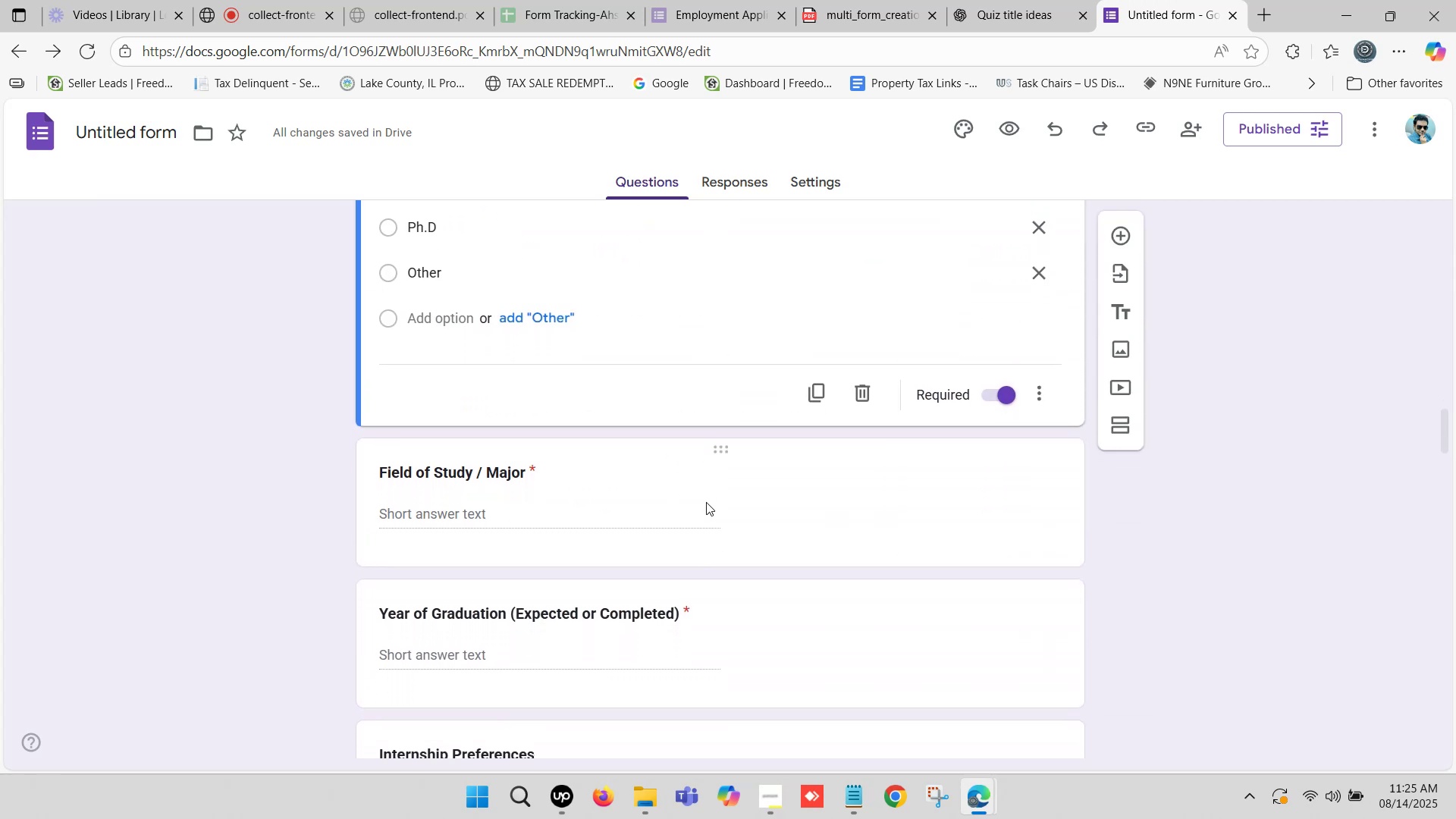 
left_click([689, 491])
 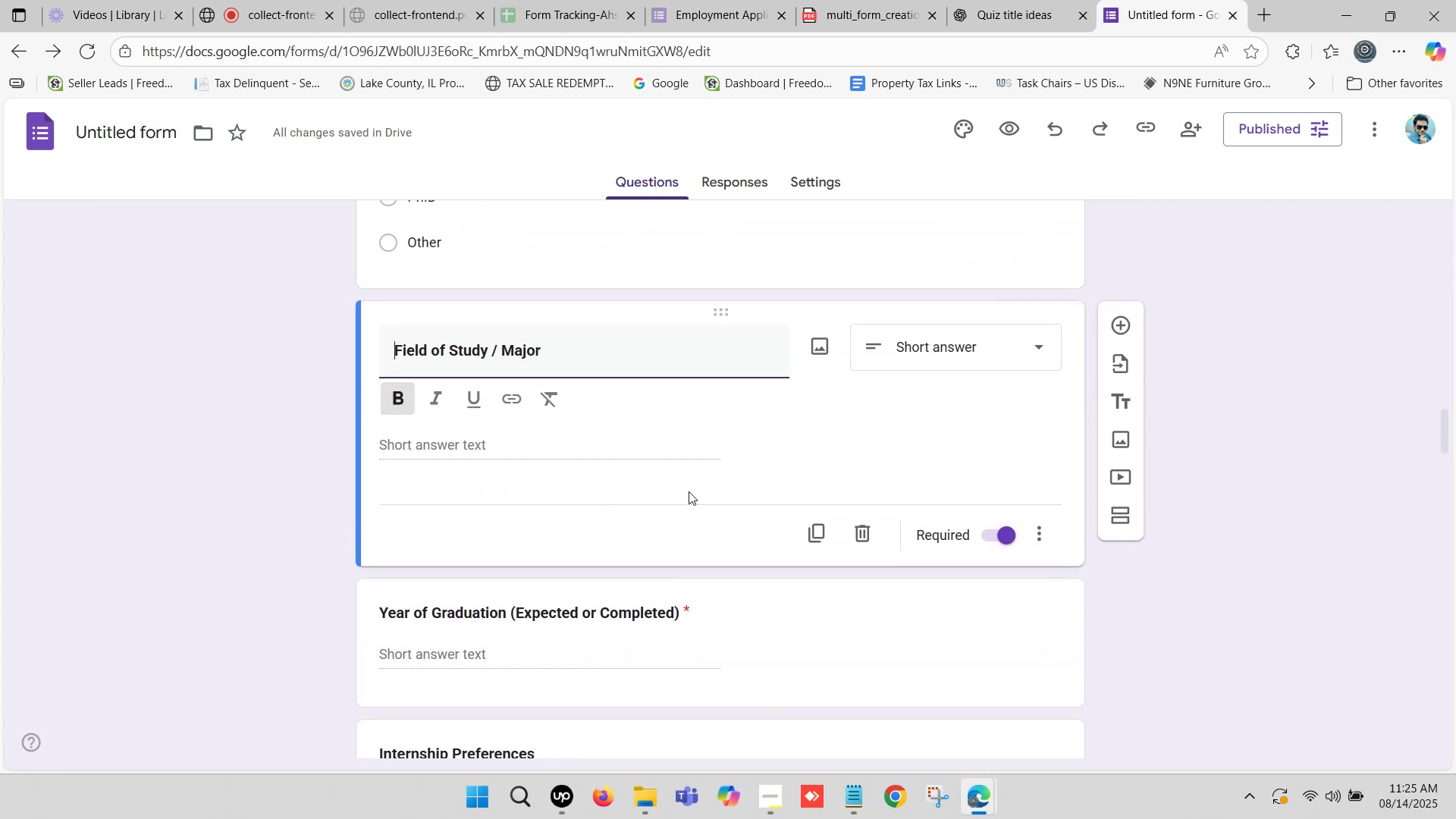 
scroll: coordinate [767, 487], scroll_direction: down, amount: 4.0
 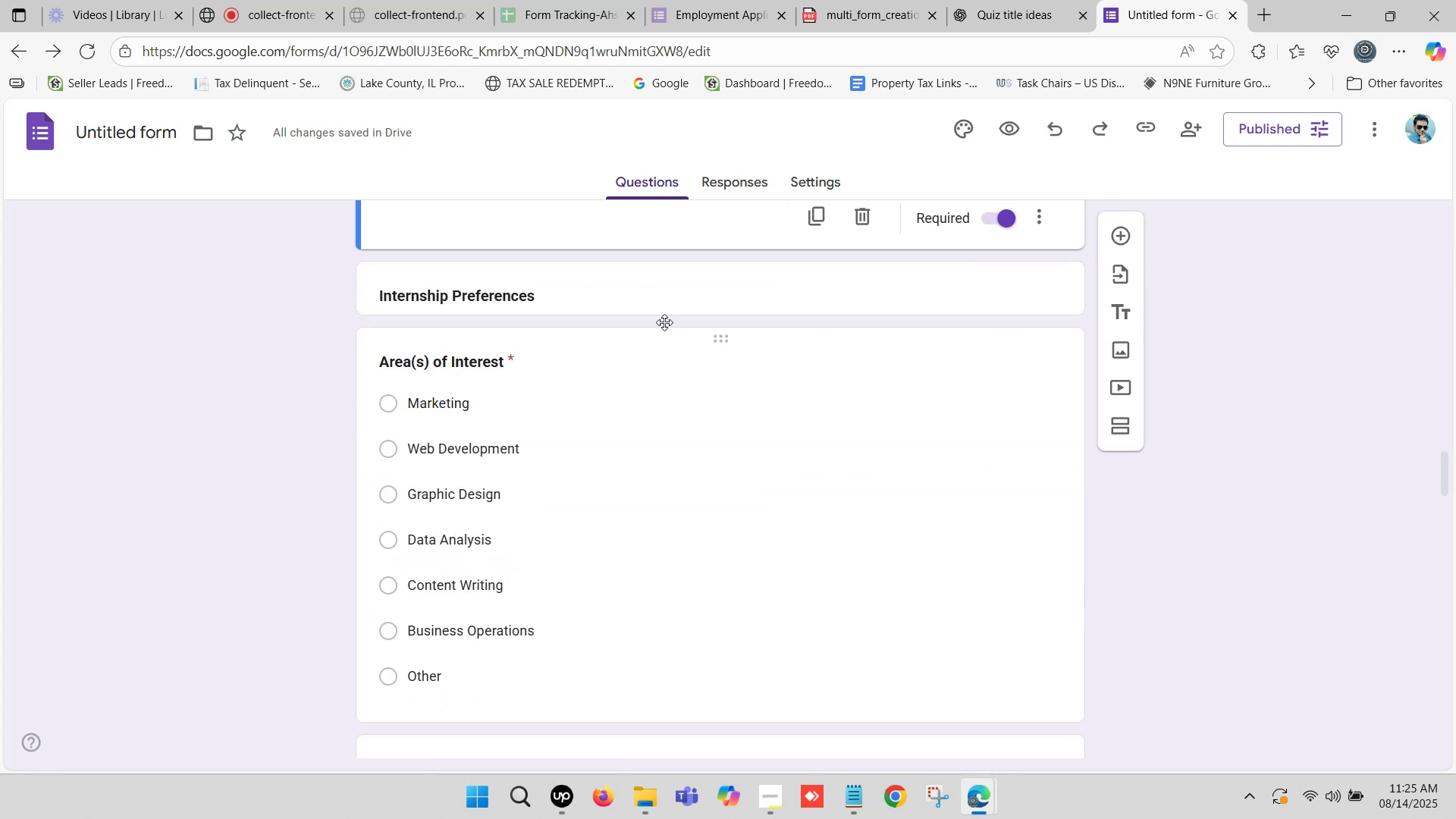 
left_click([651, 293])
 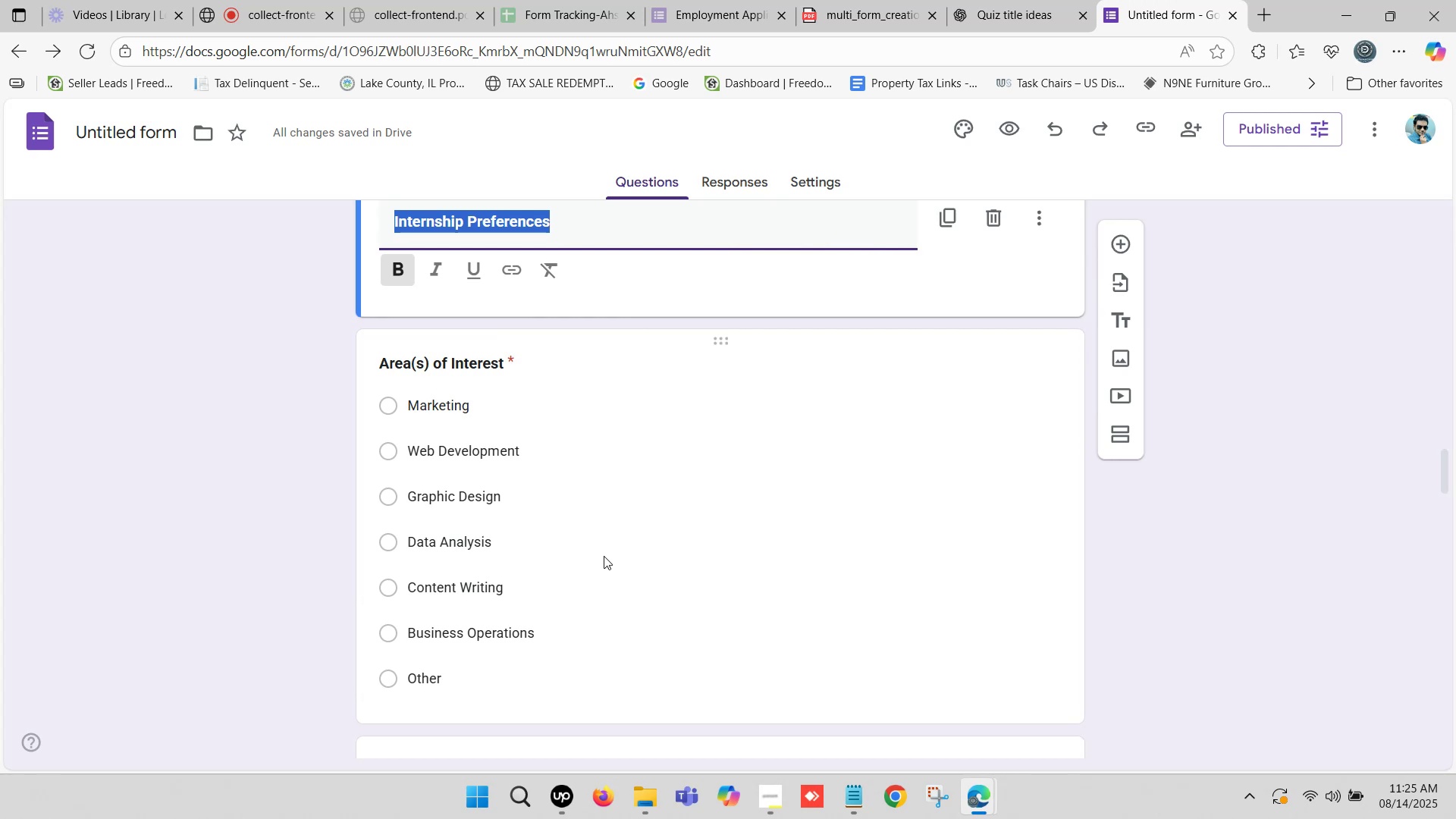 
wait(27.06)
 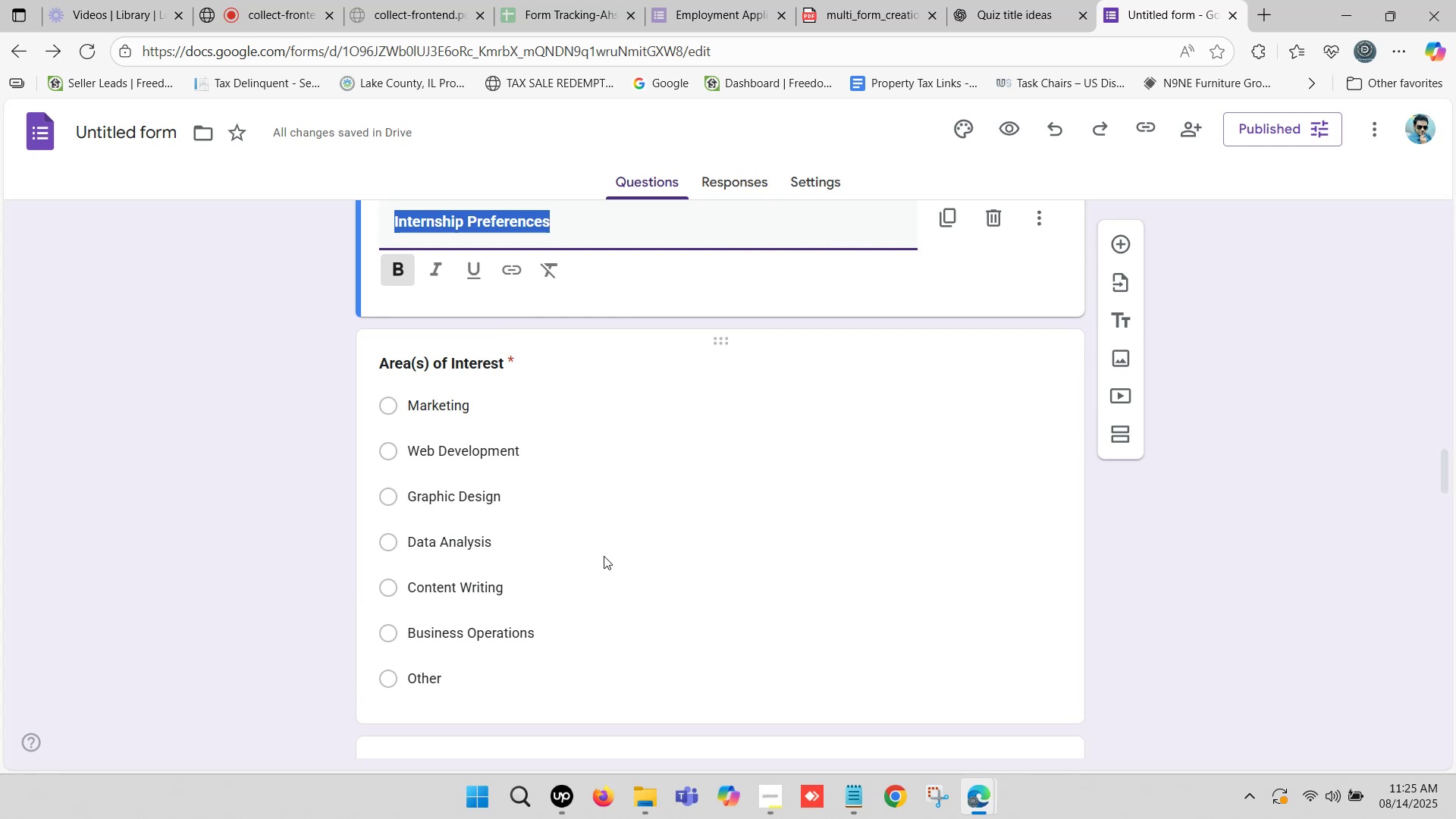 
scroll: coordinate [679, 466], scroll_direction: down, amount: 1.0
 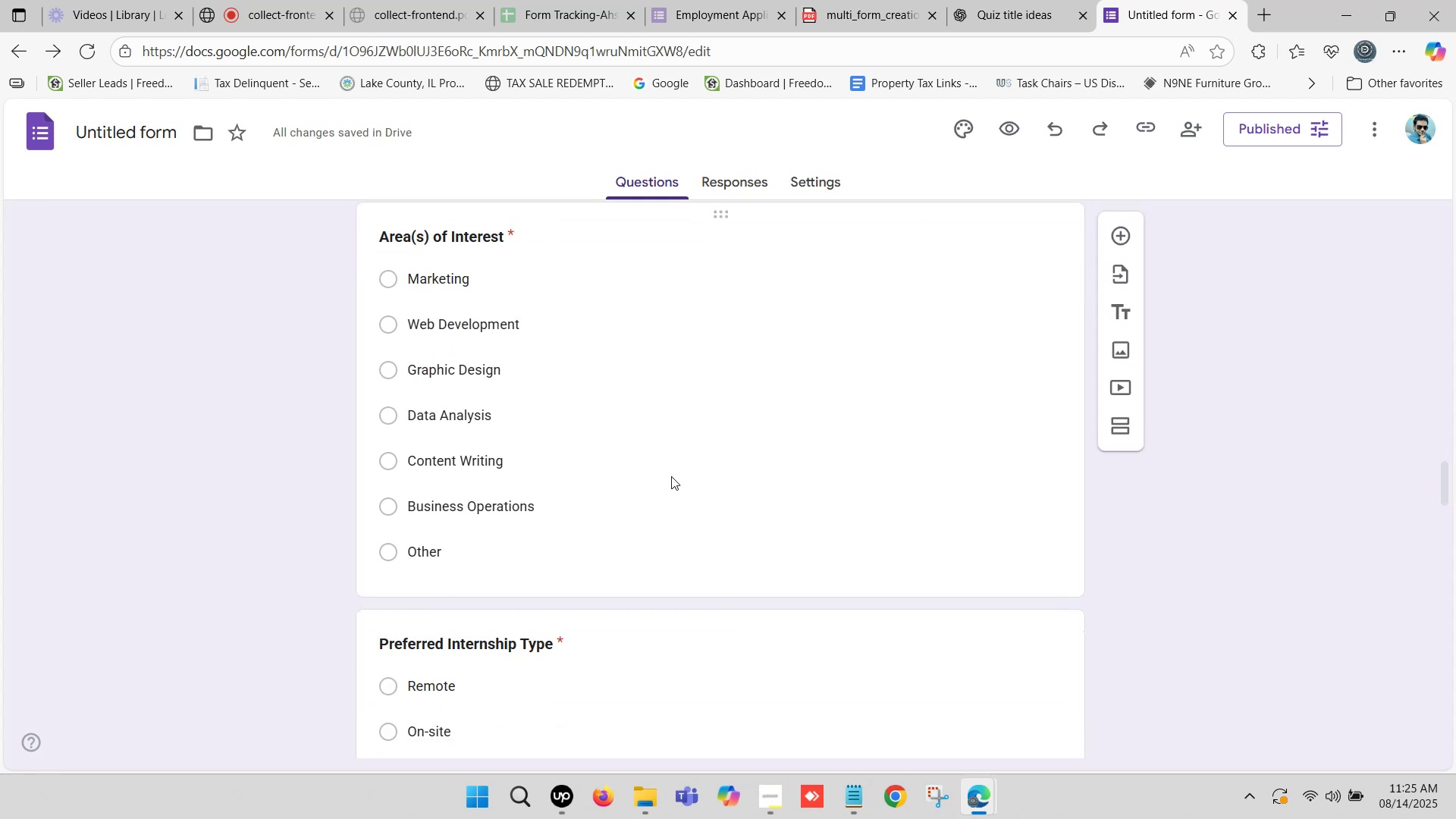 
left_click([667, 488])
 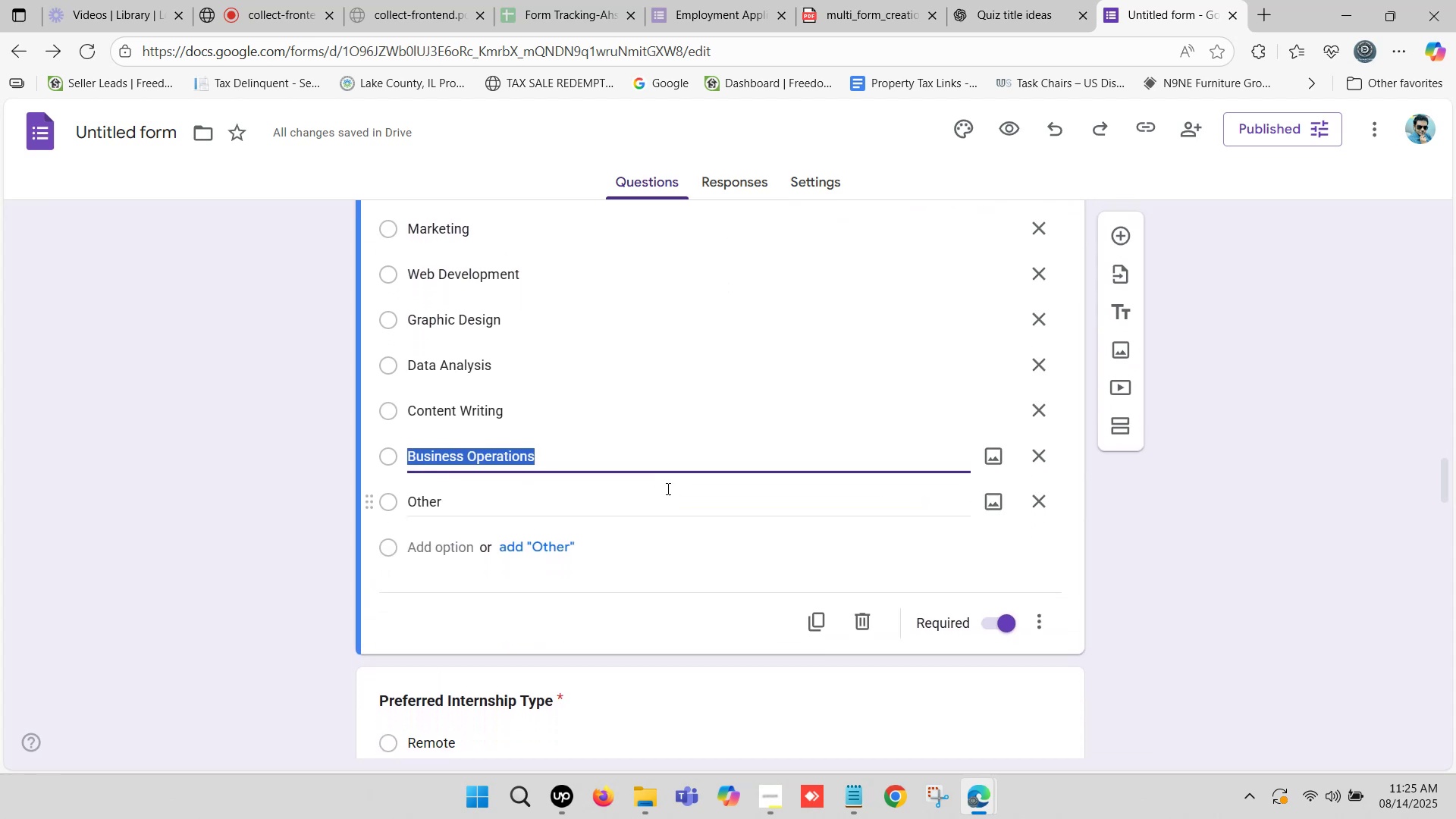 
scroll: coordinate [805, 478], scroll_direction: down, amount: 5.0
 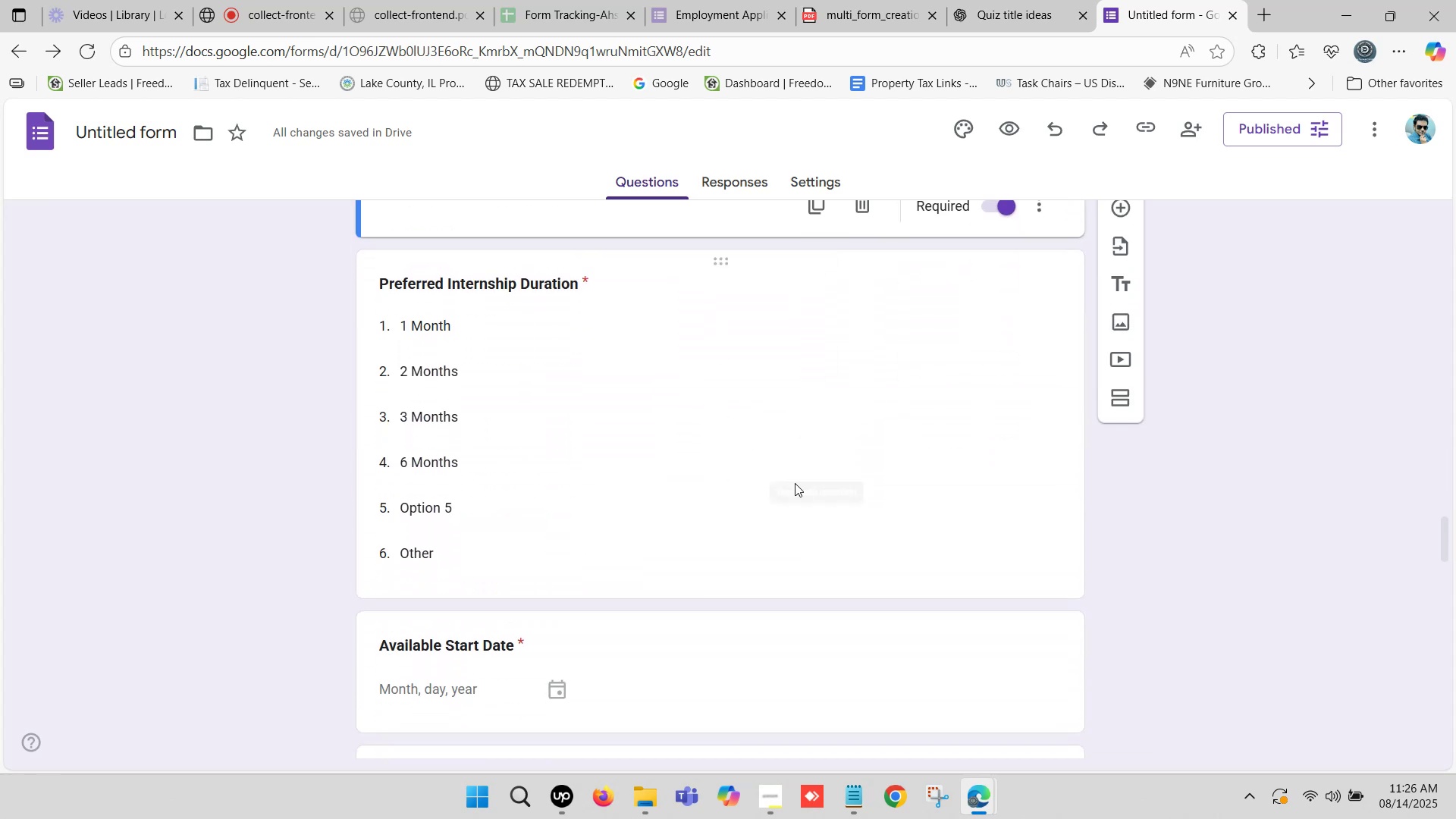 
left_click([772, 485])
 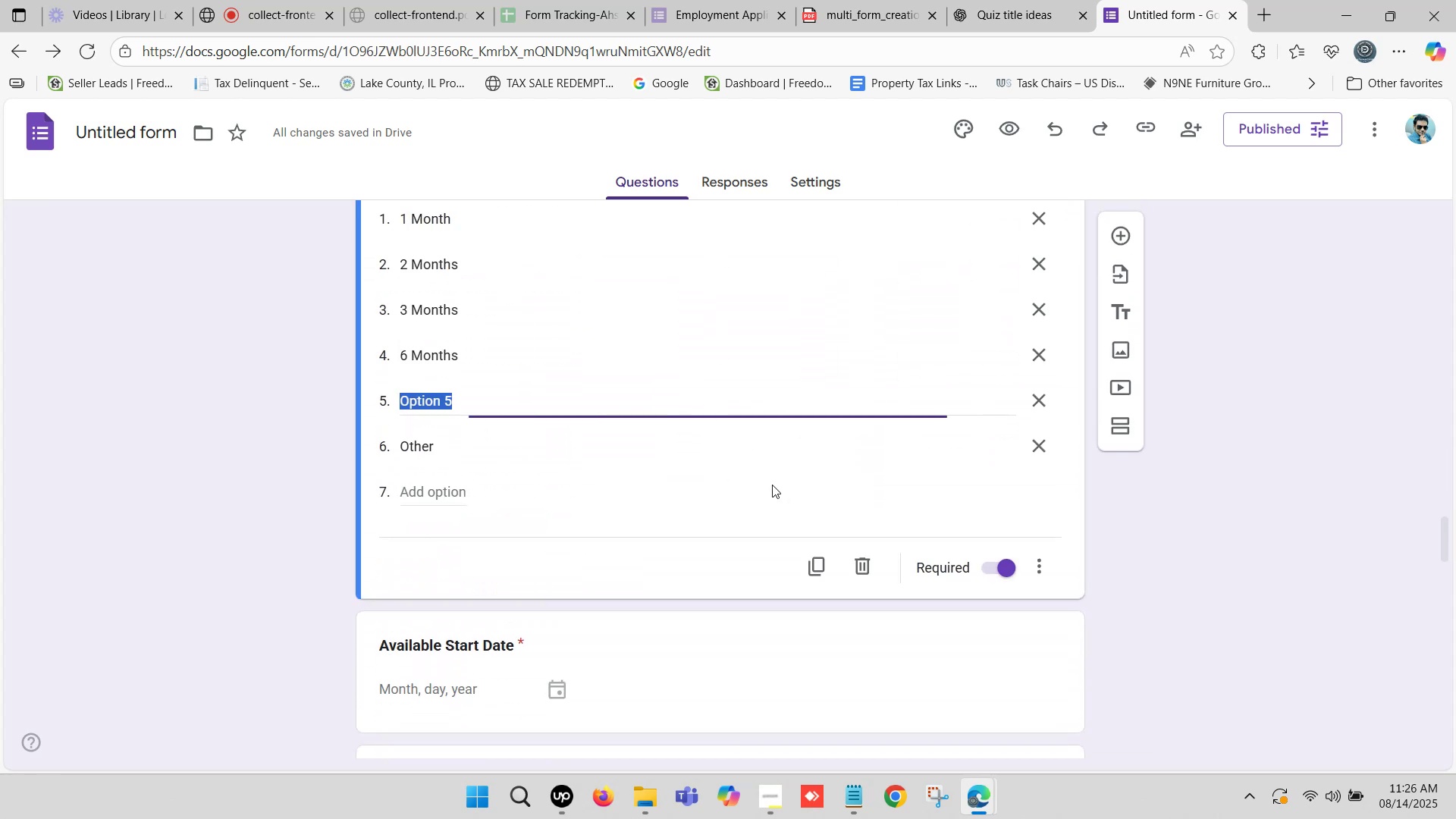 
scroll: coordinate [772, 485], scroll_direction: down, amount: 3.0
 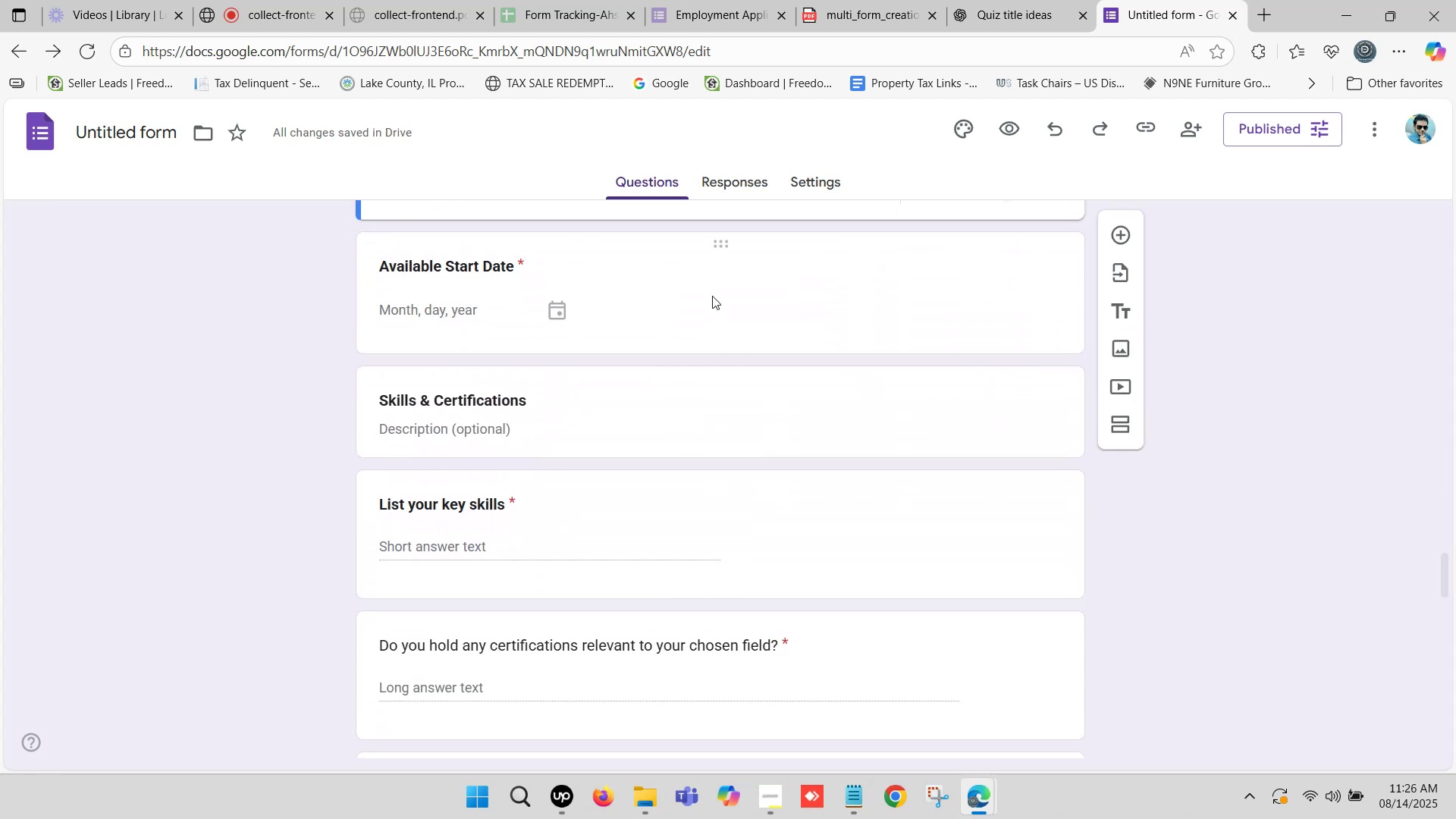 
left_click([711, 284])
 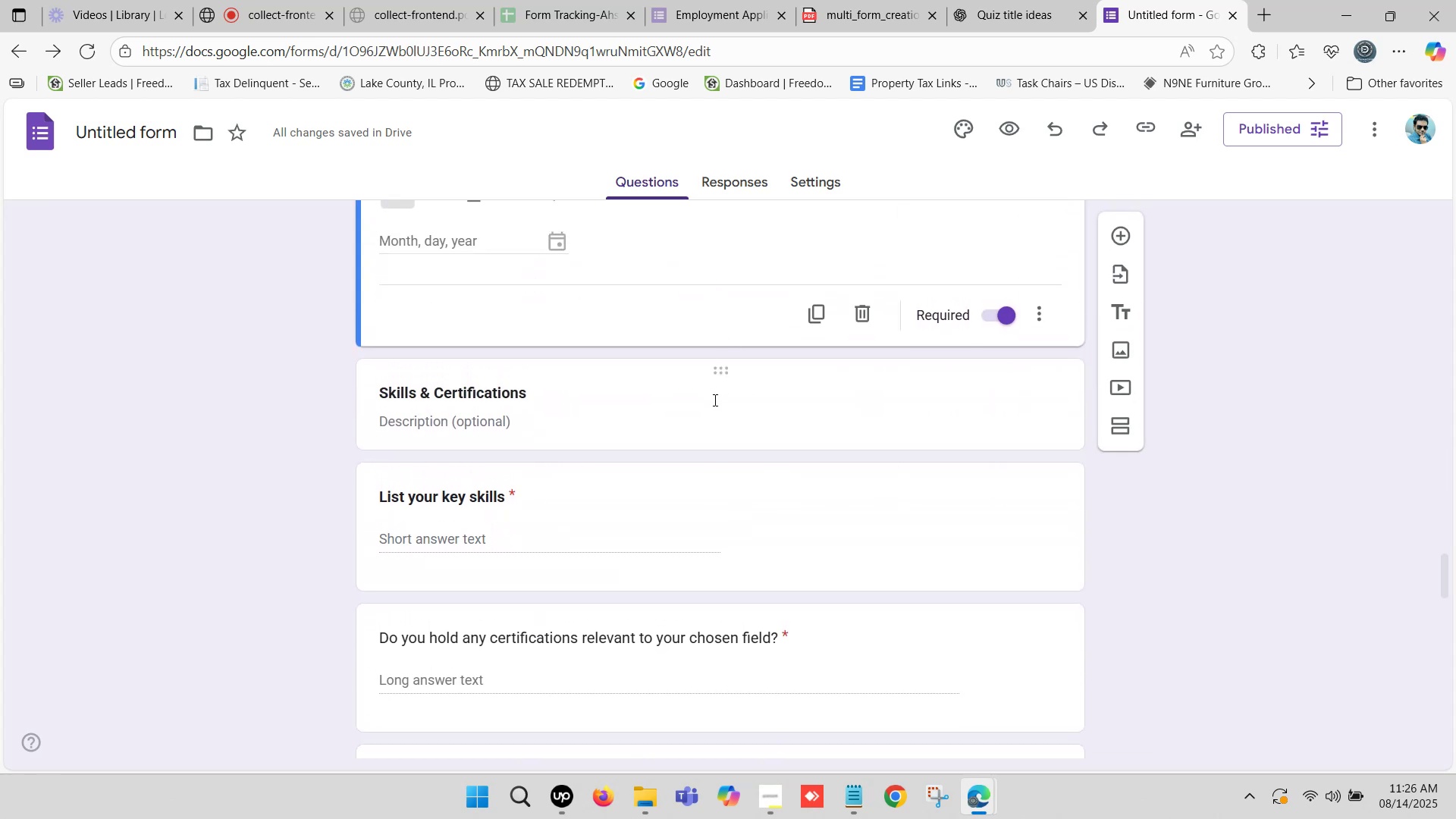 
left_click([709, 410])
 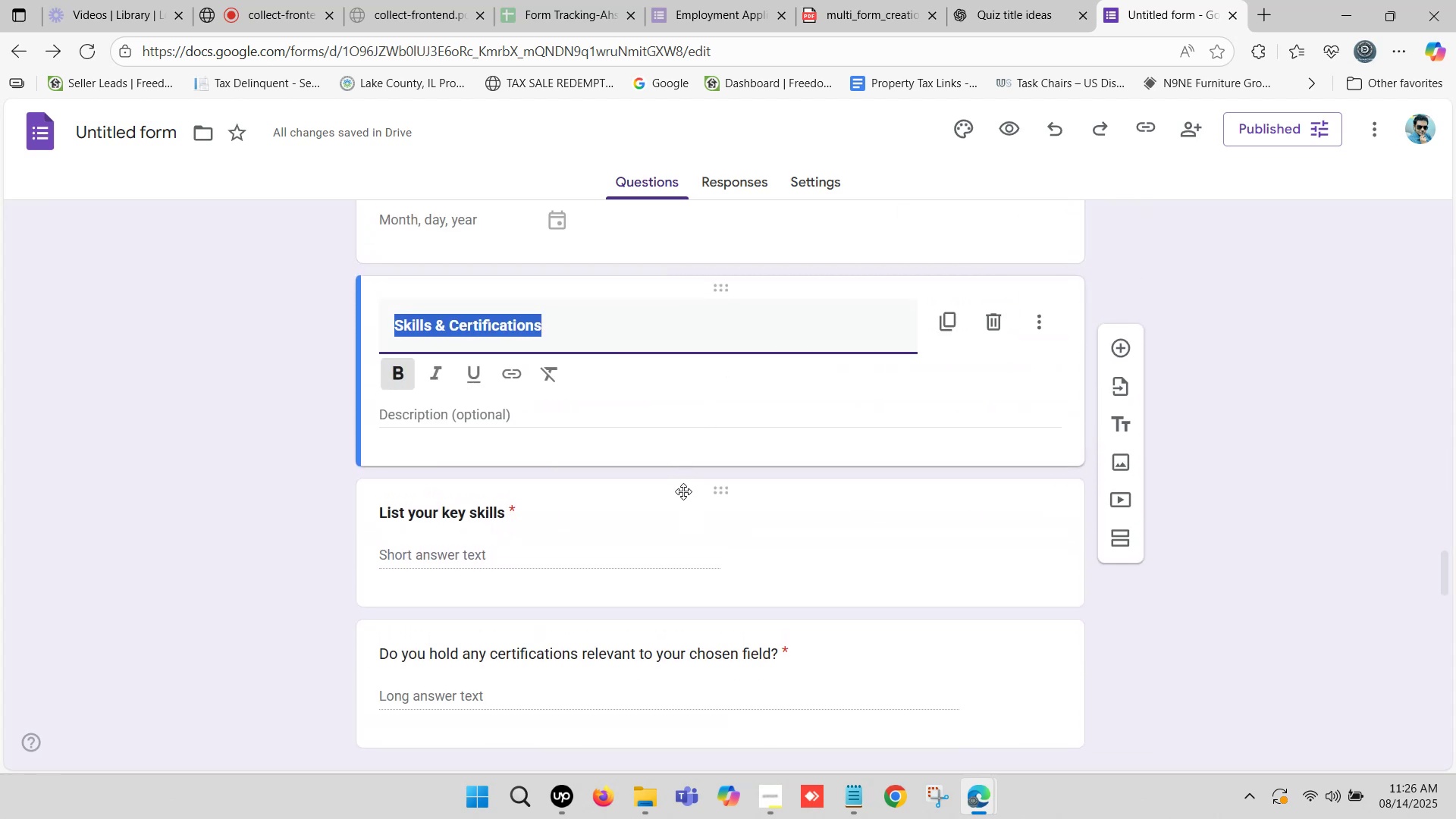 
left_click([674, 538])
 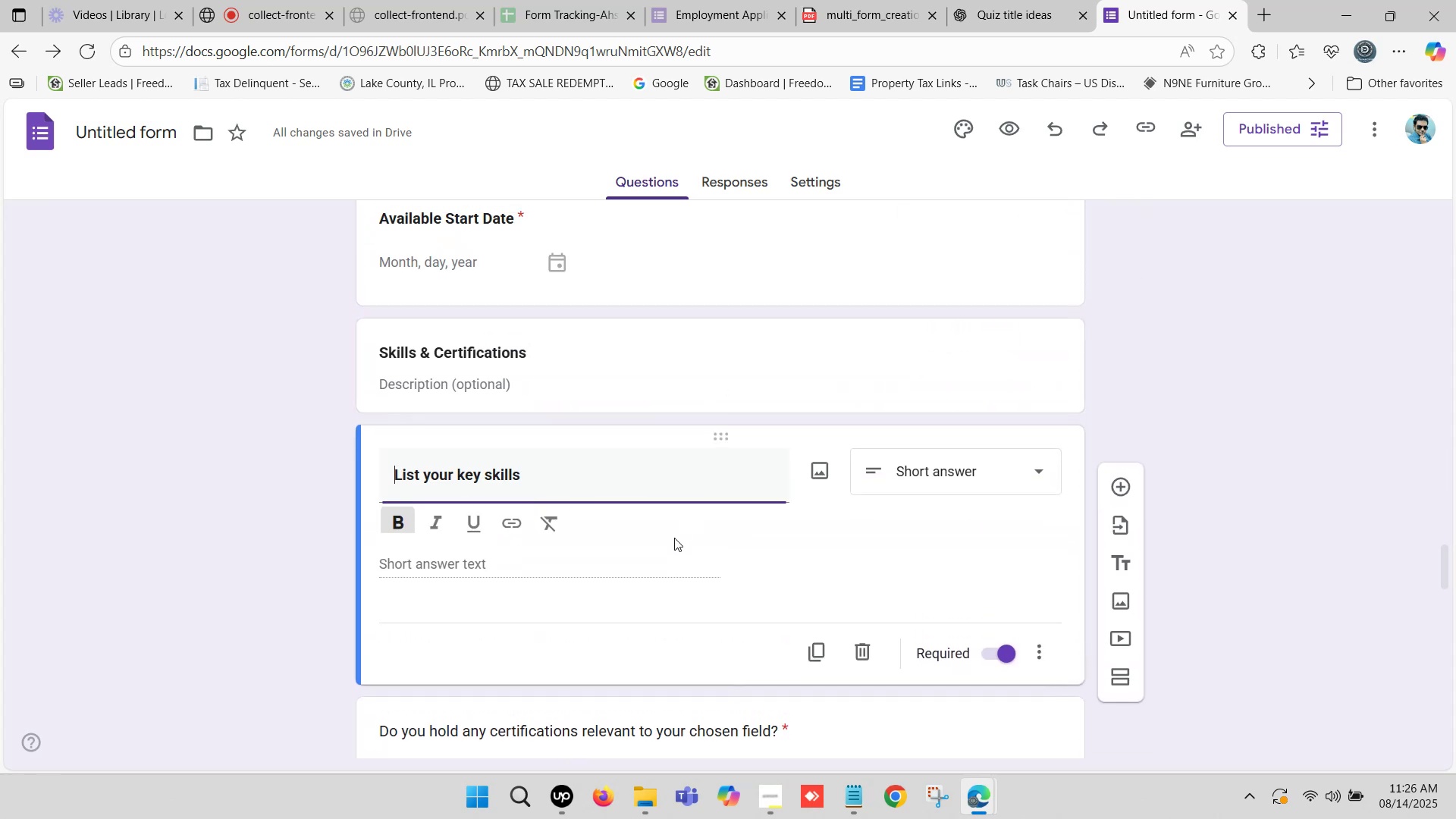 
scroll: coordinate [673, 535], scroll_direction: down, amount: 3.0
 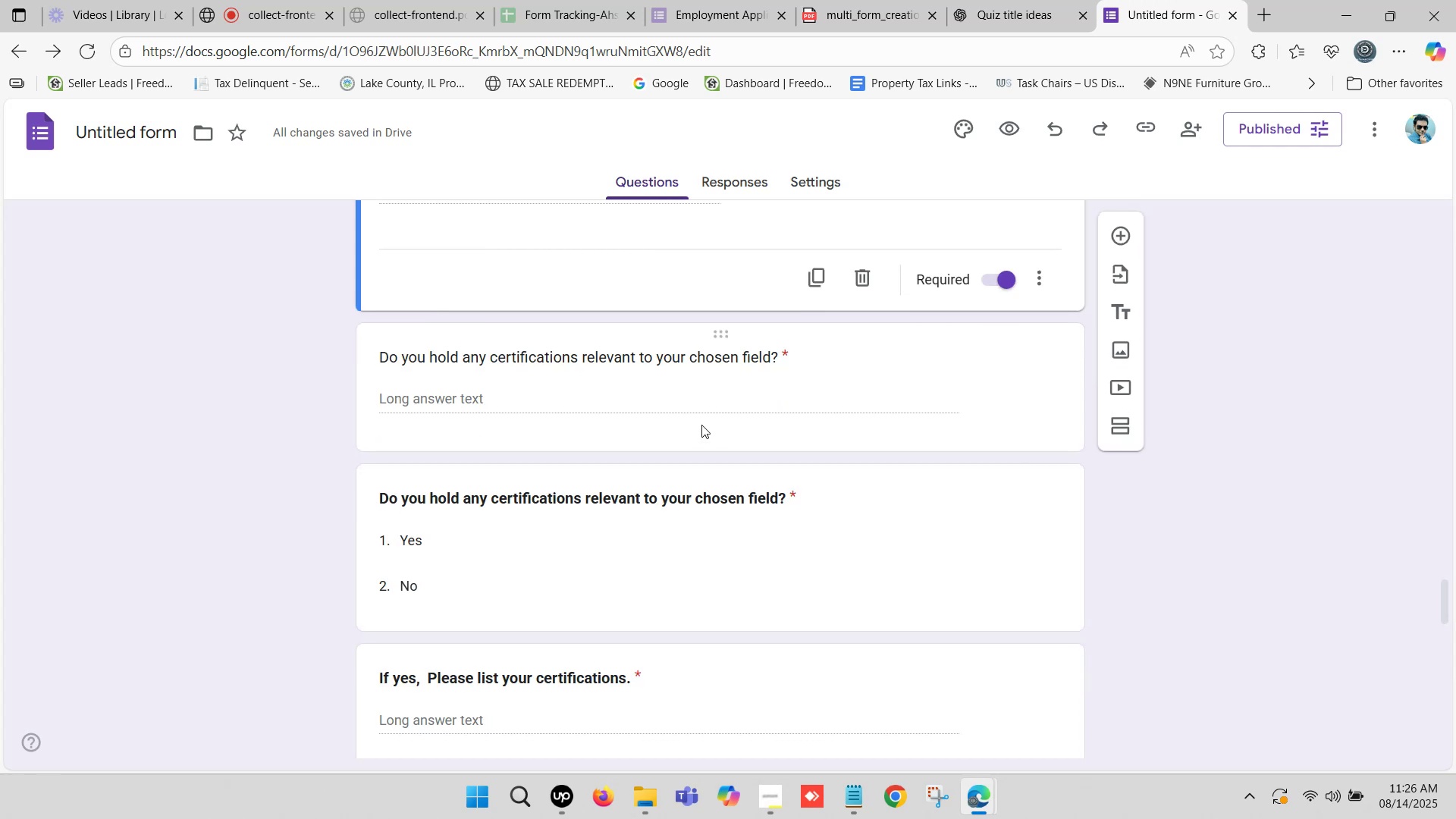 
left_click([704, 390])
 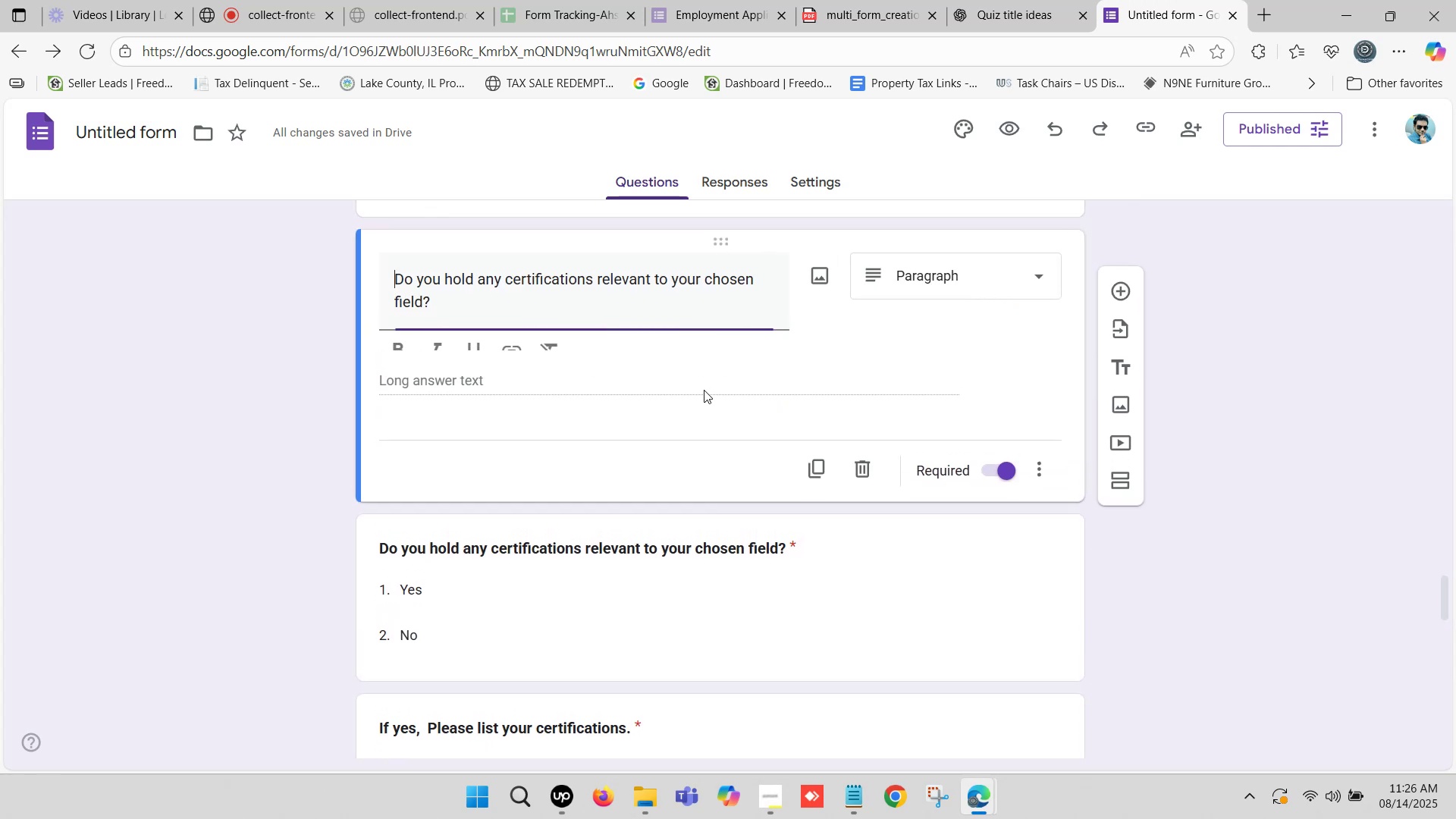 
scroll: coordinate [723, 457], scroll_direction: down, amount: 1.0
 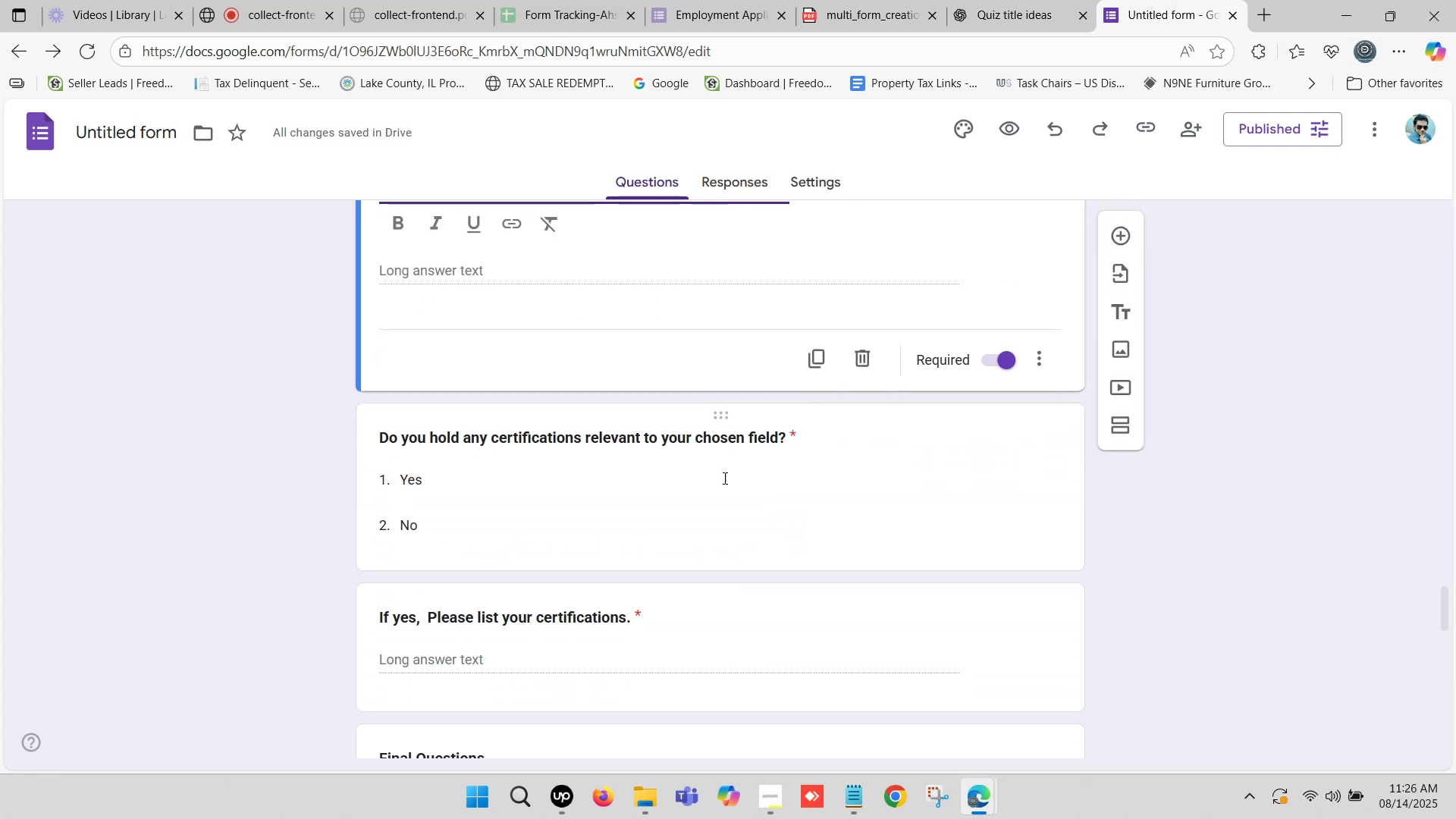 
left_click([704, 510])
 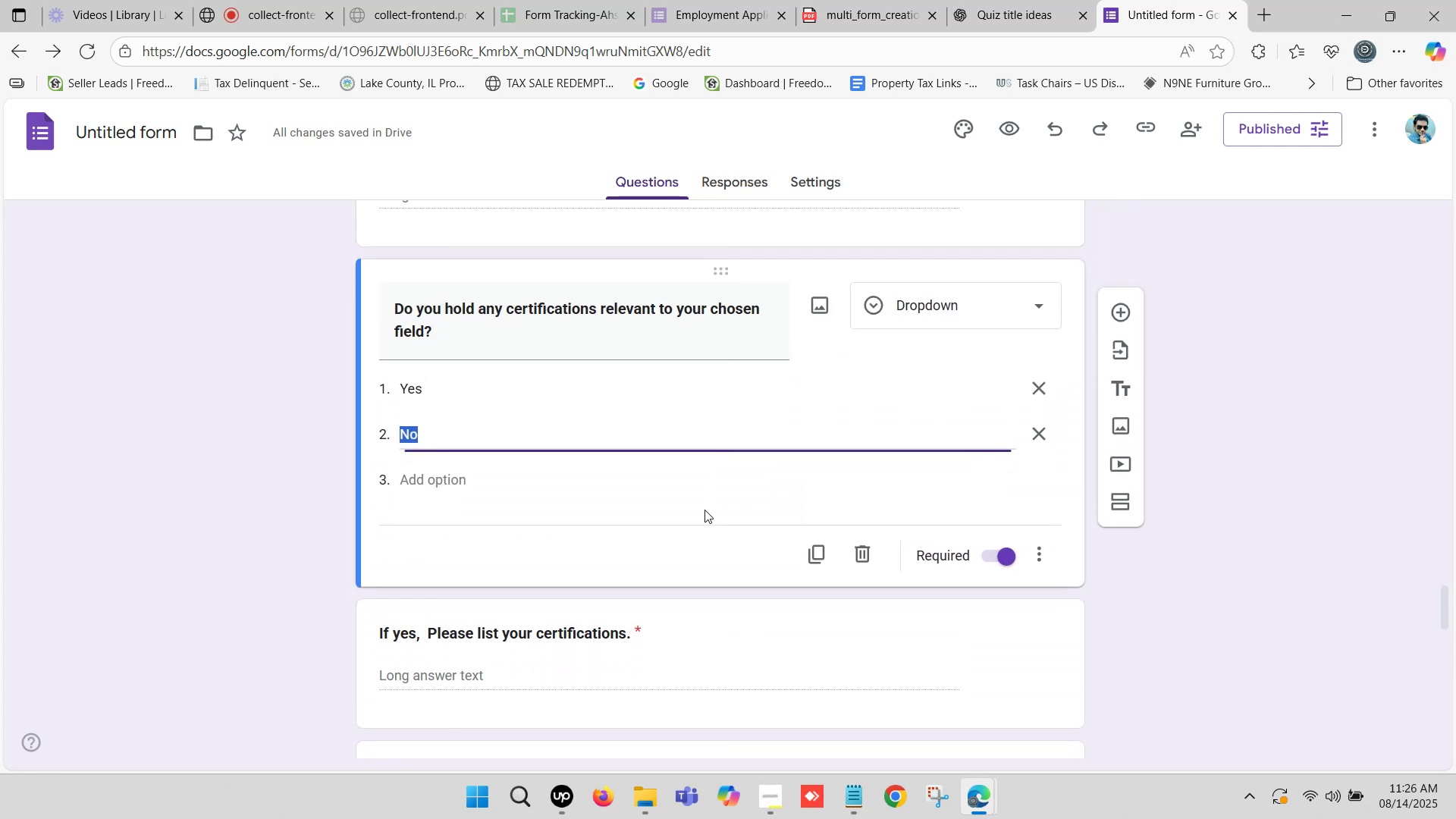 
scroll: coordinate [704, 510], scroll_direction: down, amount: 1.0
 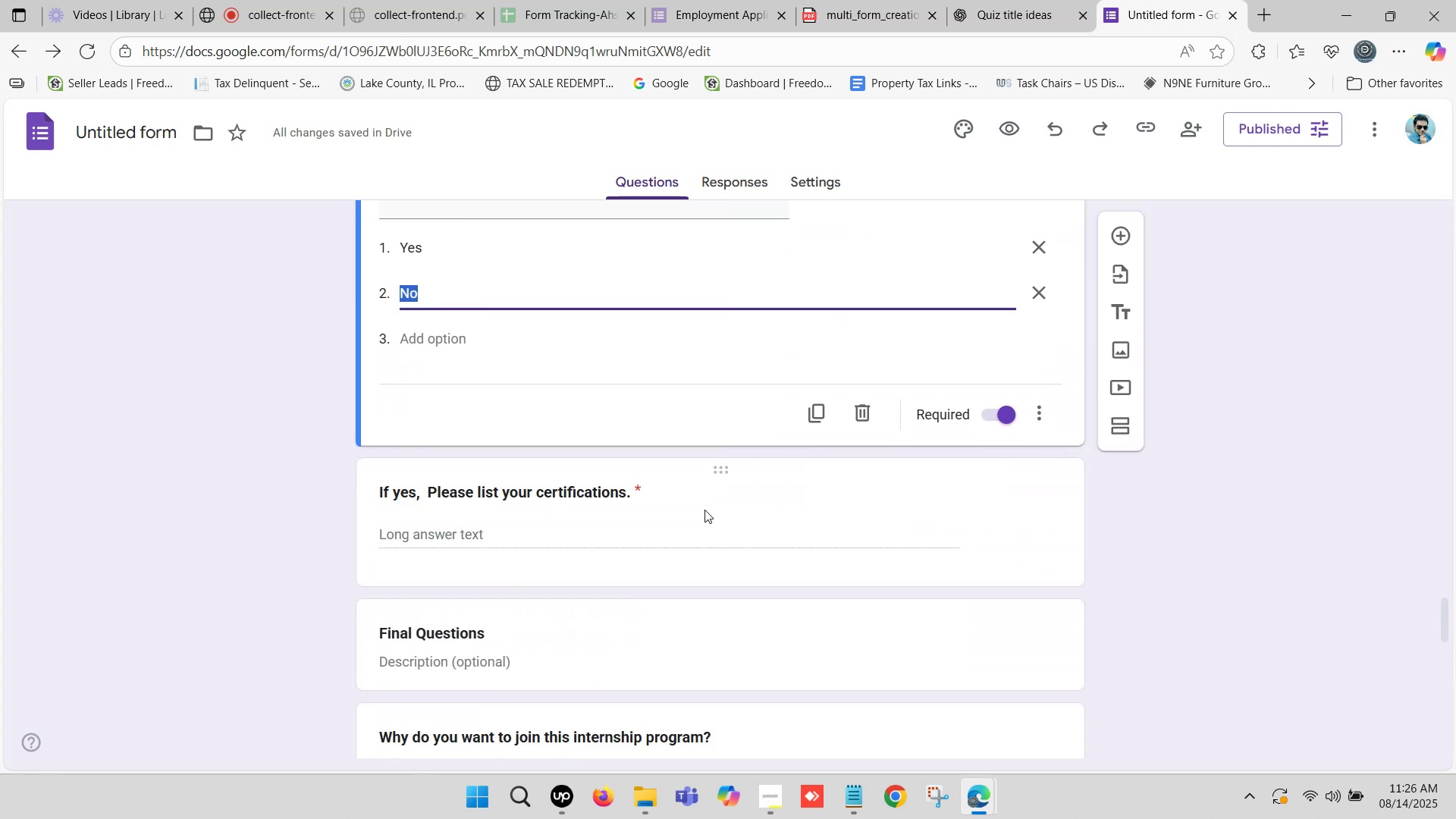 
left_click([704, 511])
 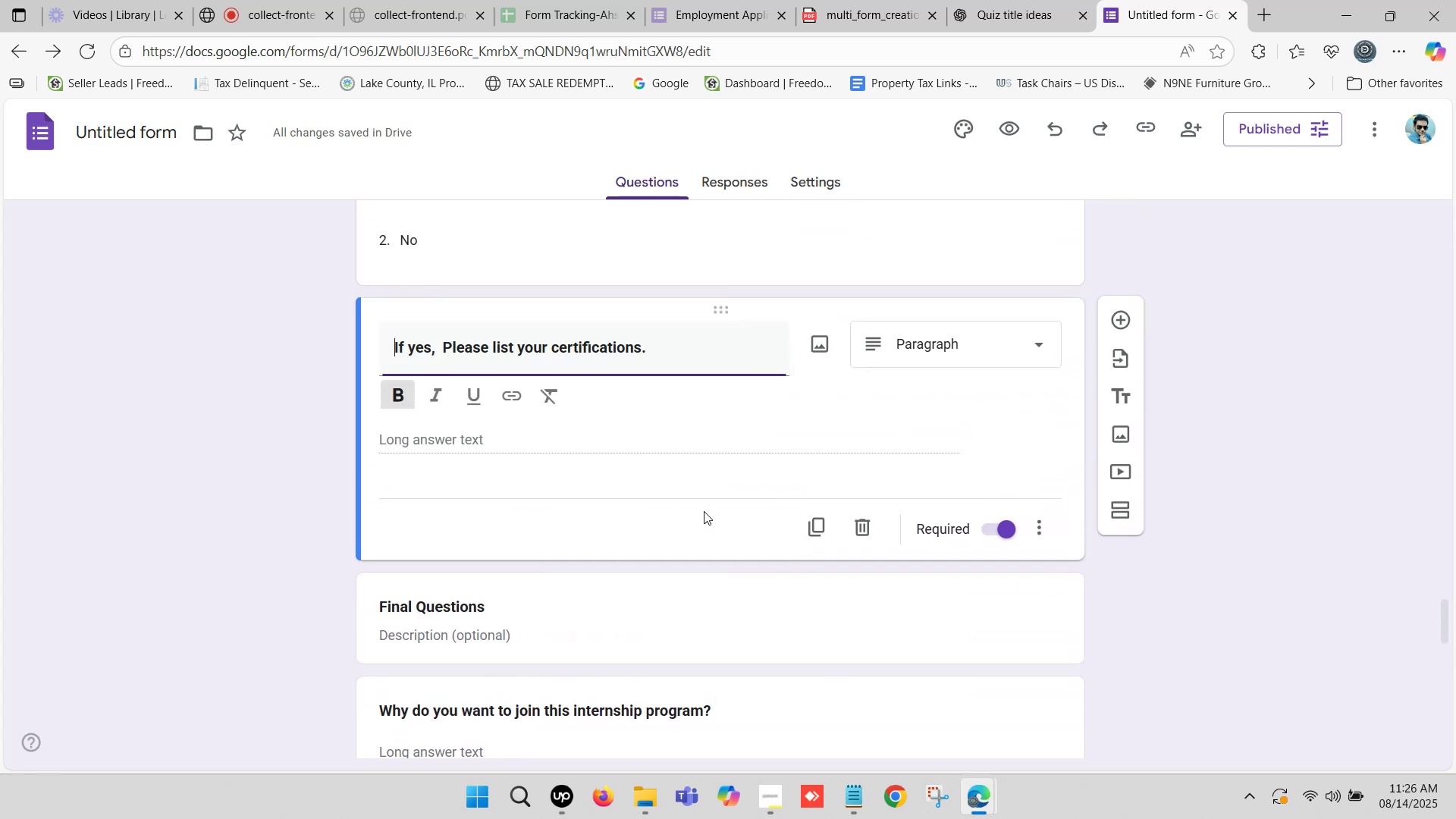 
scroll: coordinate [704, 511], scroll_direction: down, amount: 1.0
 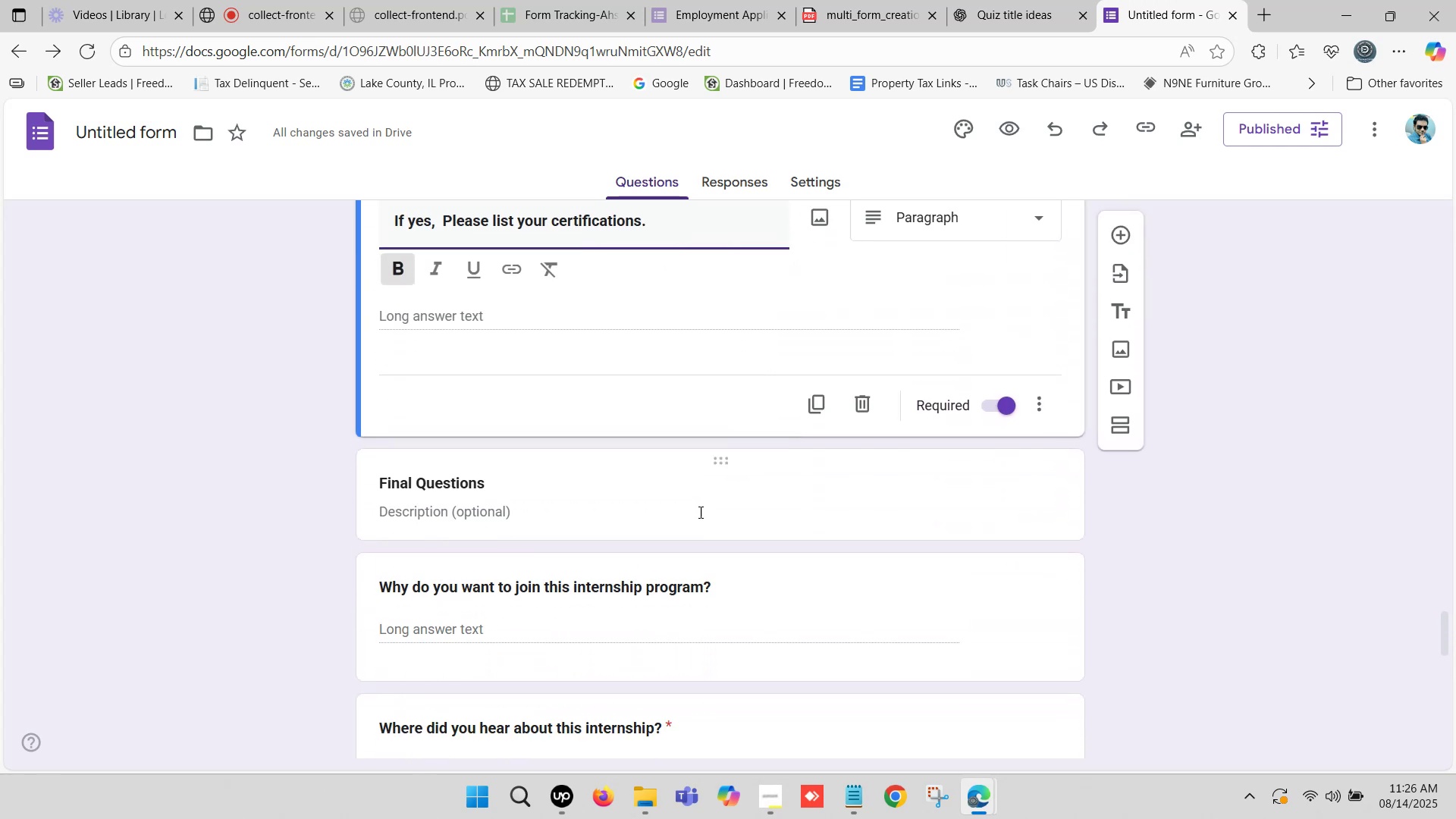 
left_click([697, 511])
 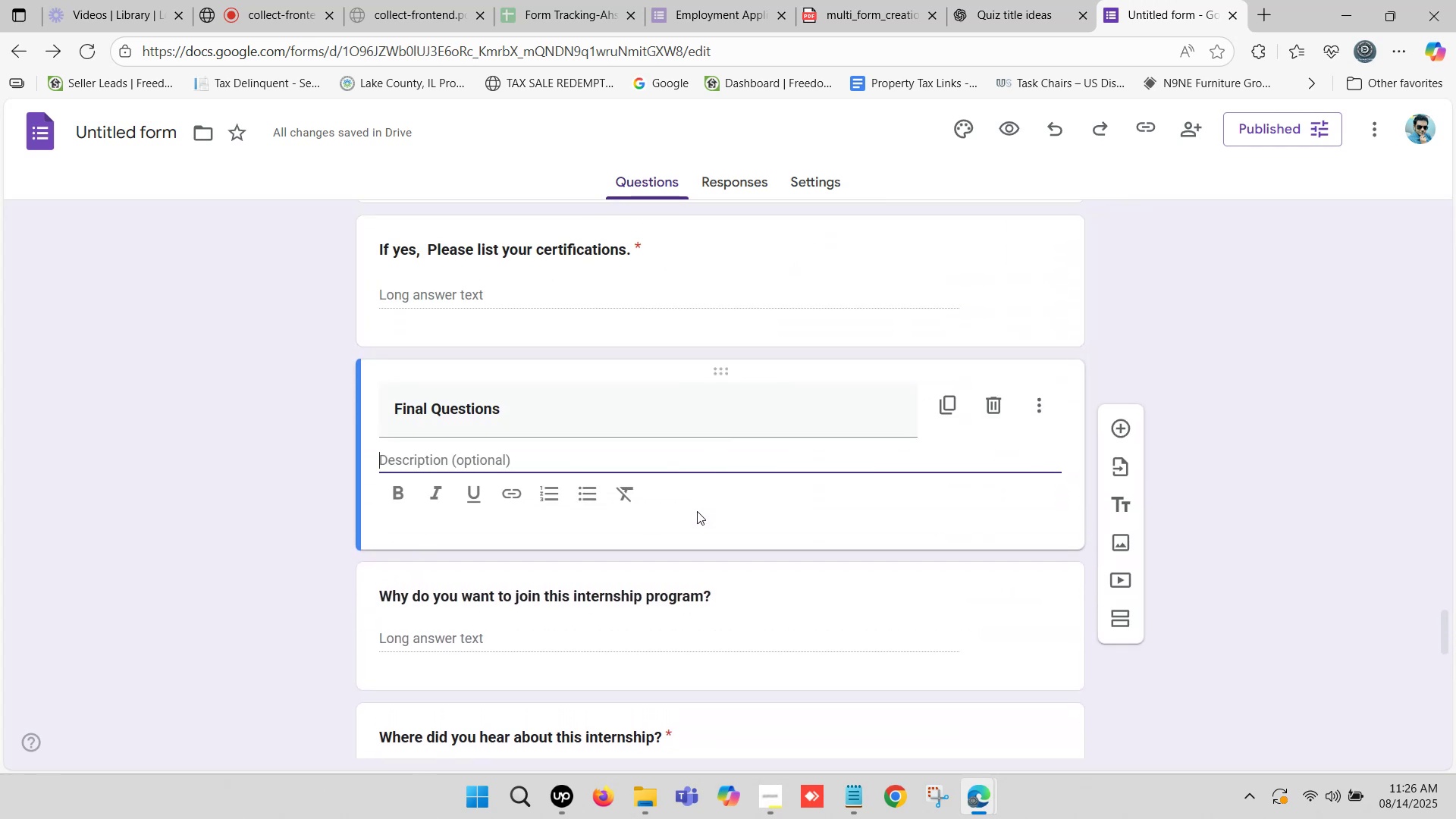 
scroll: coordinate [697, 511], scroll_direction: down, amount: 2.0
 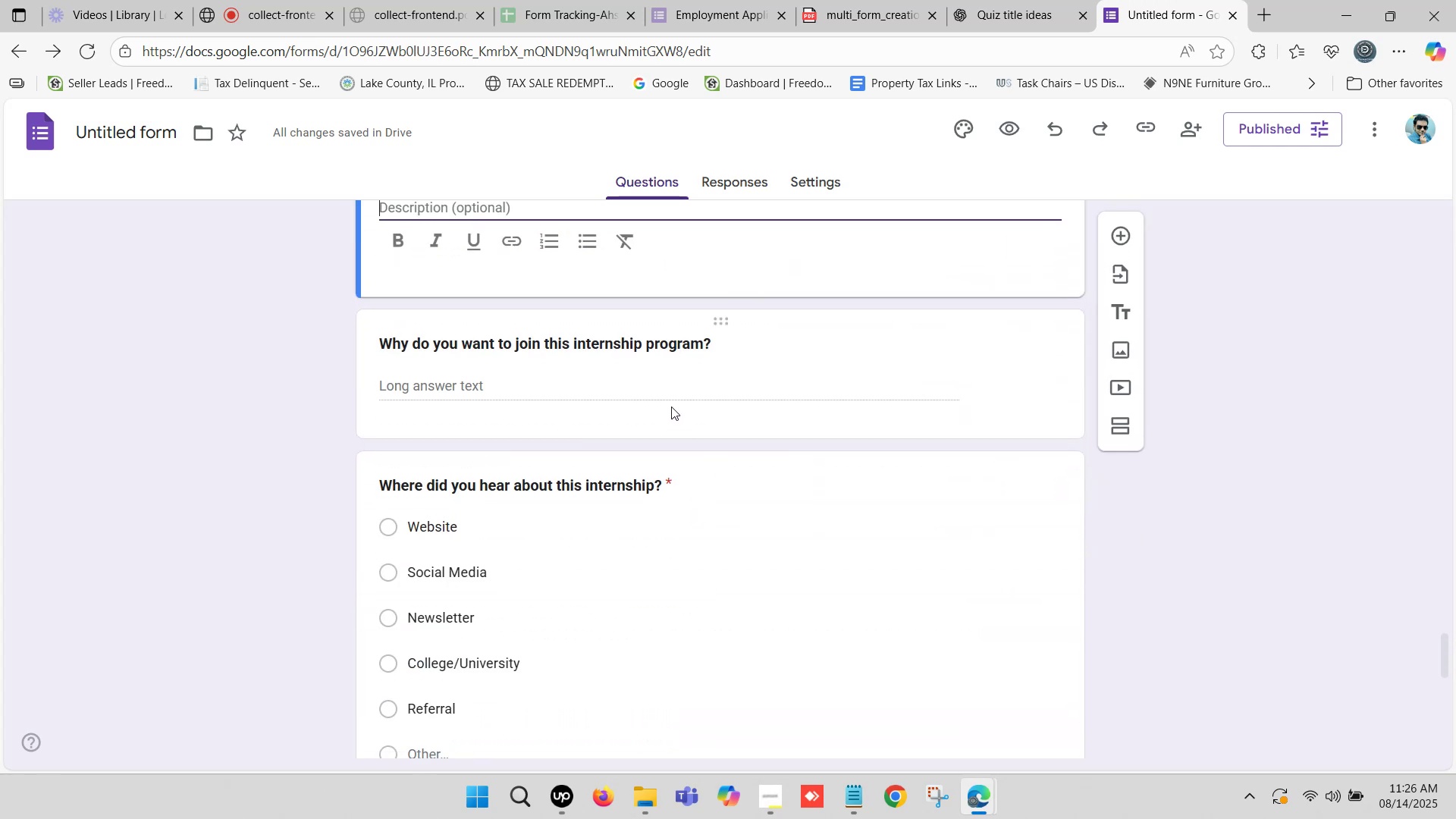 
left_click([666, 395])
 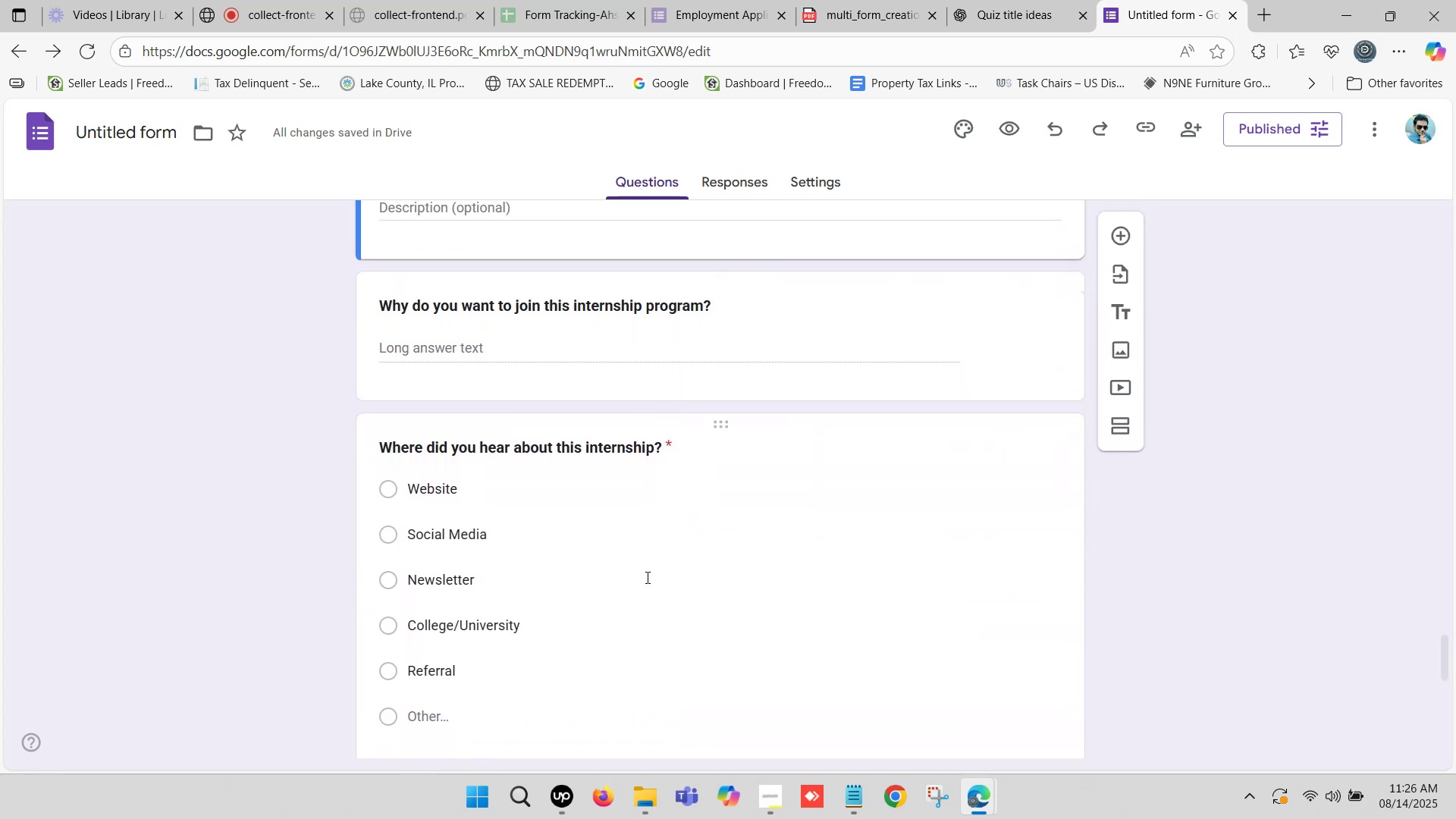 
left_click([650, 585])
 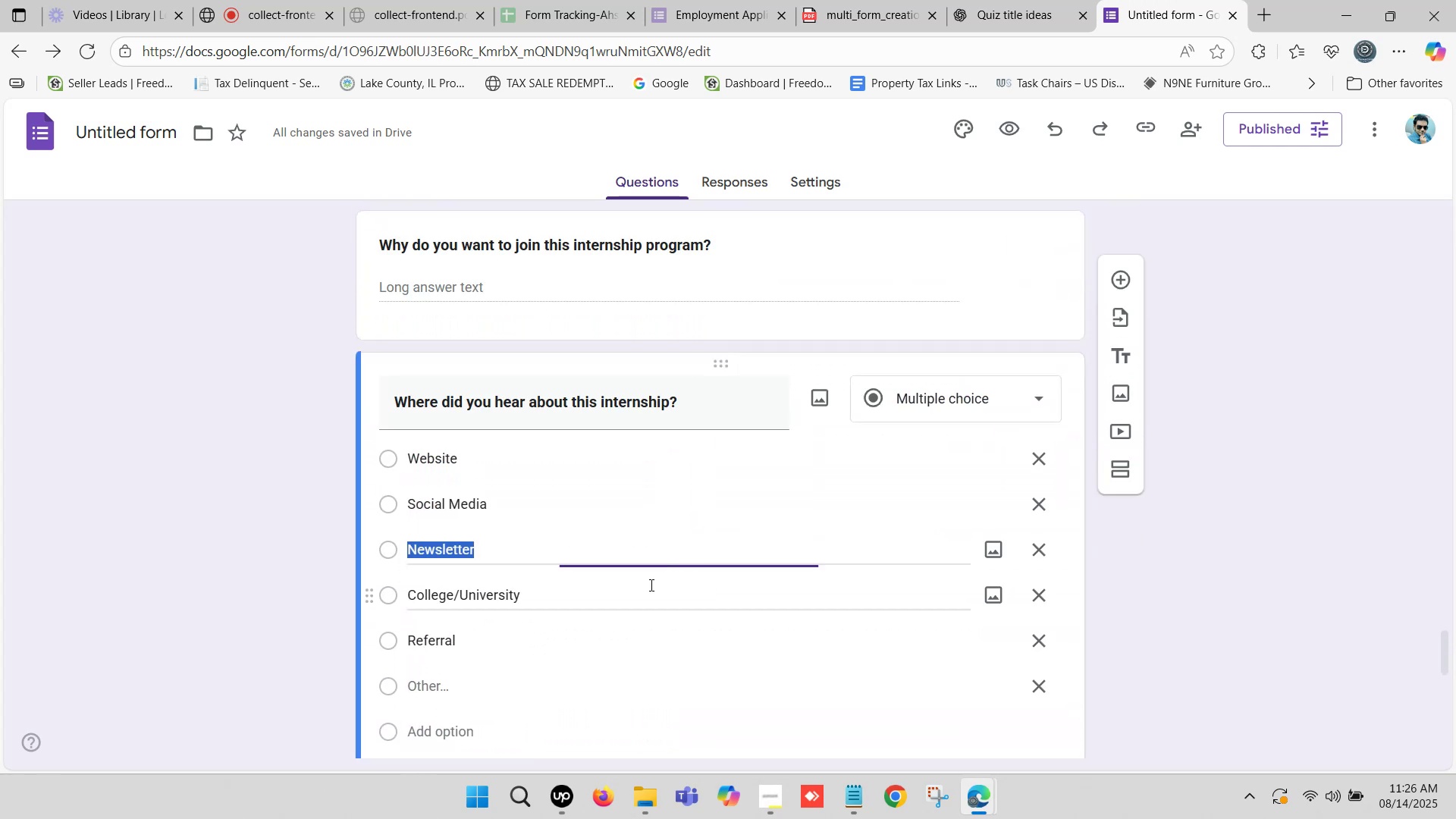 
scroll: coordinate [650, 585], scroll_direction: down, amount: 2.0
 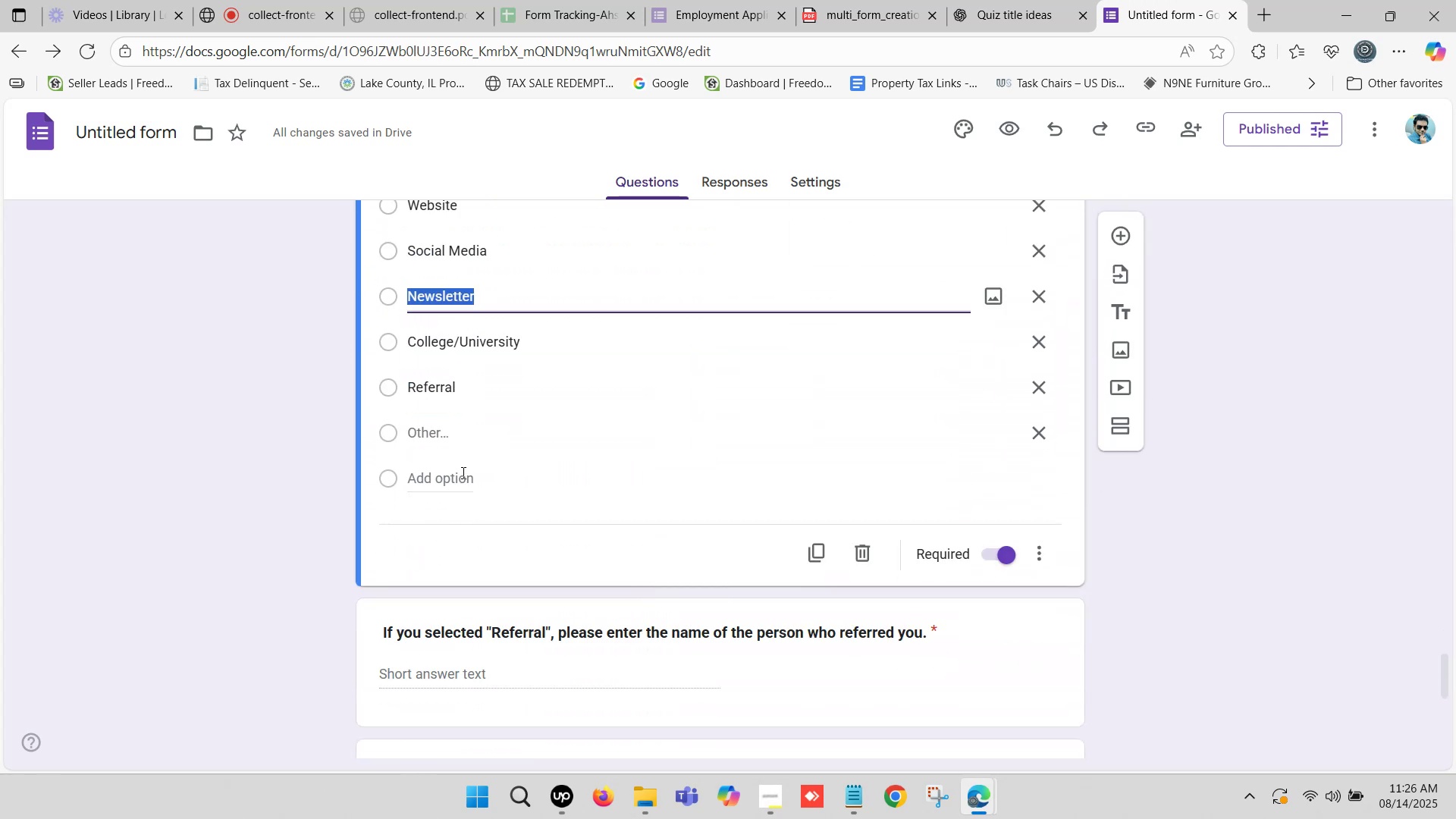 
left_click([485, 478])
 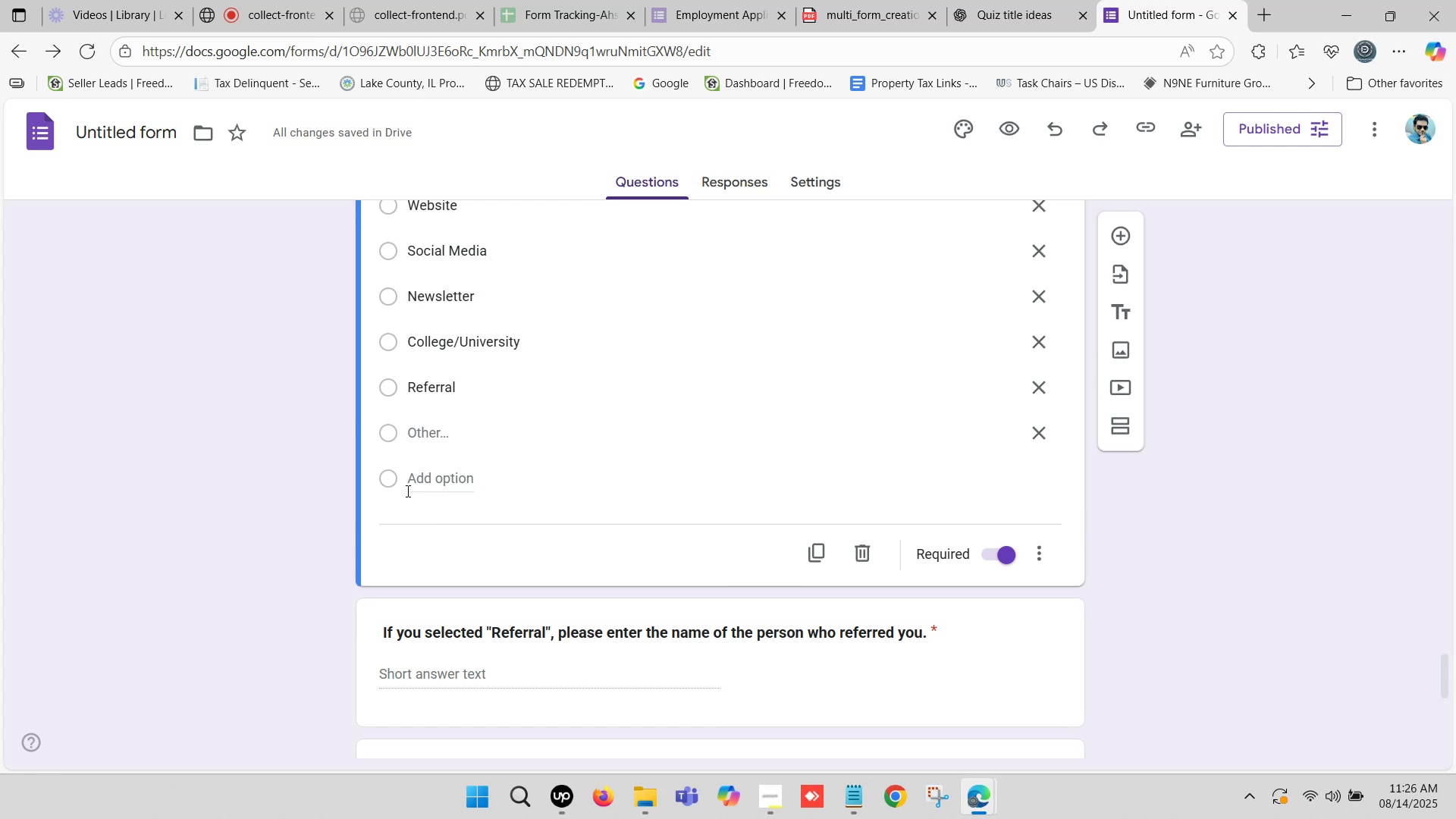 
left_click([391, 482])
 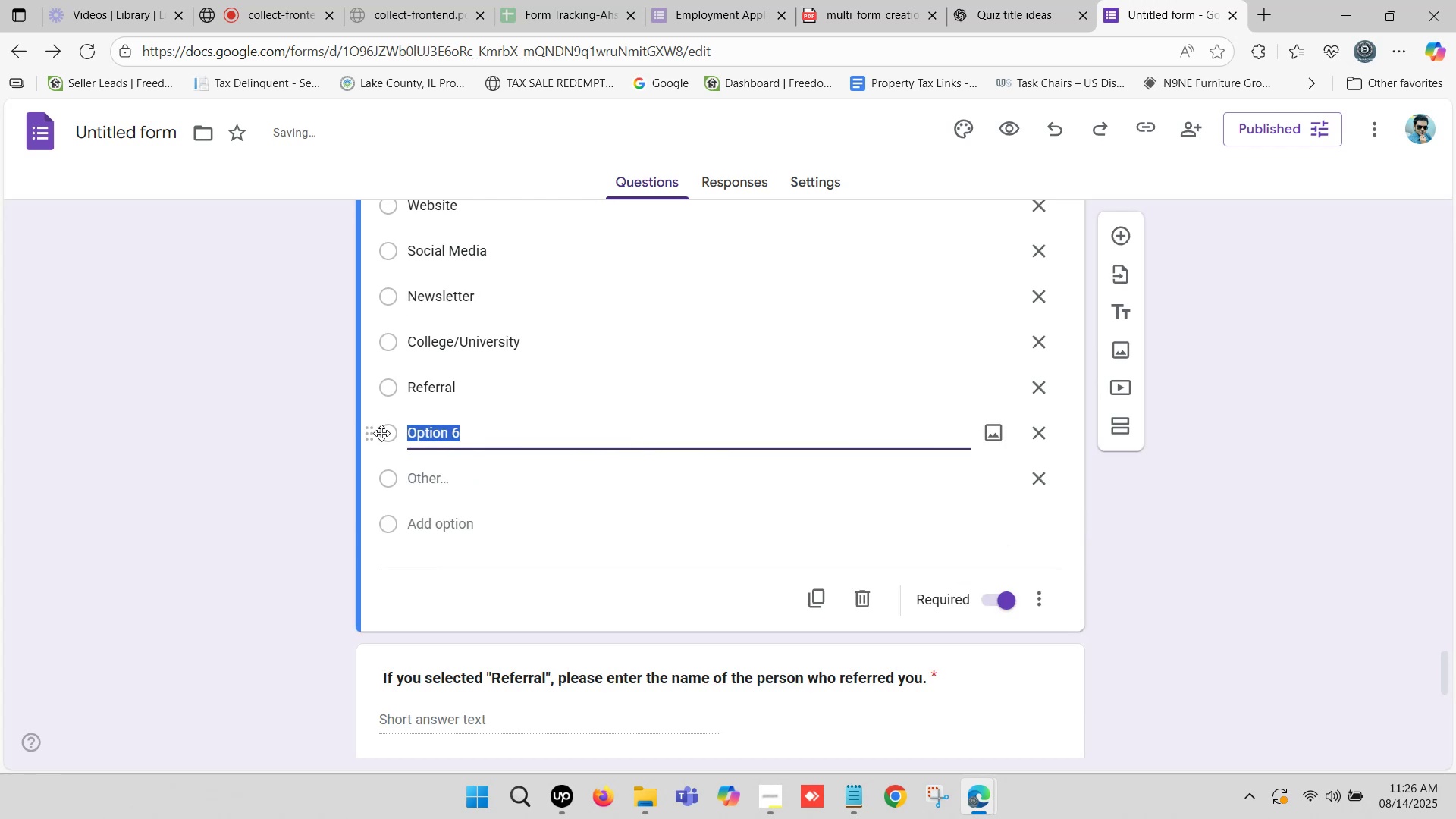 
left_click([387, 435])
 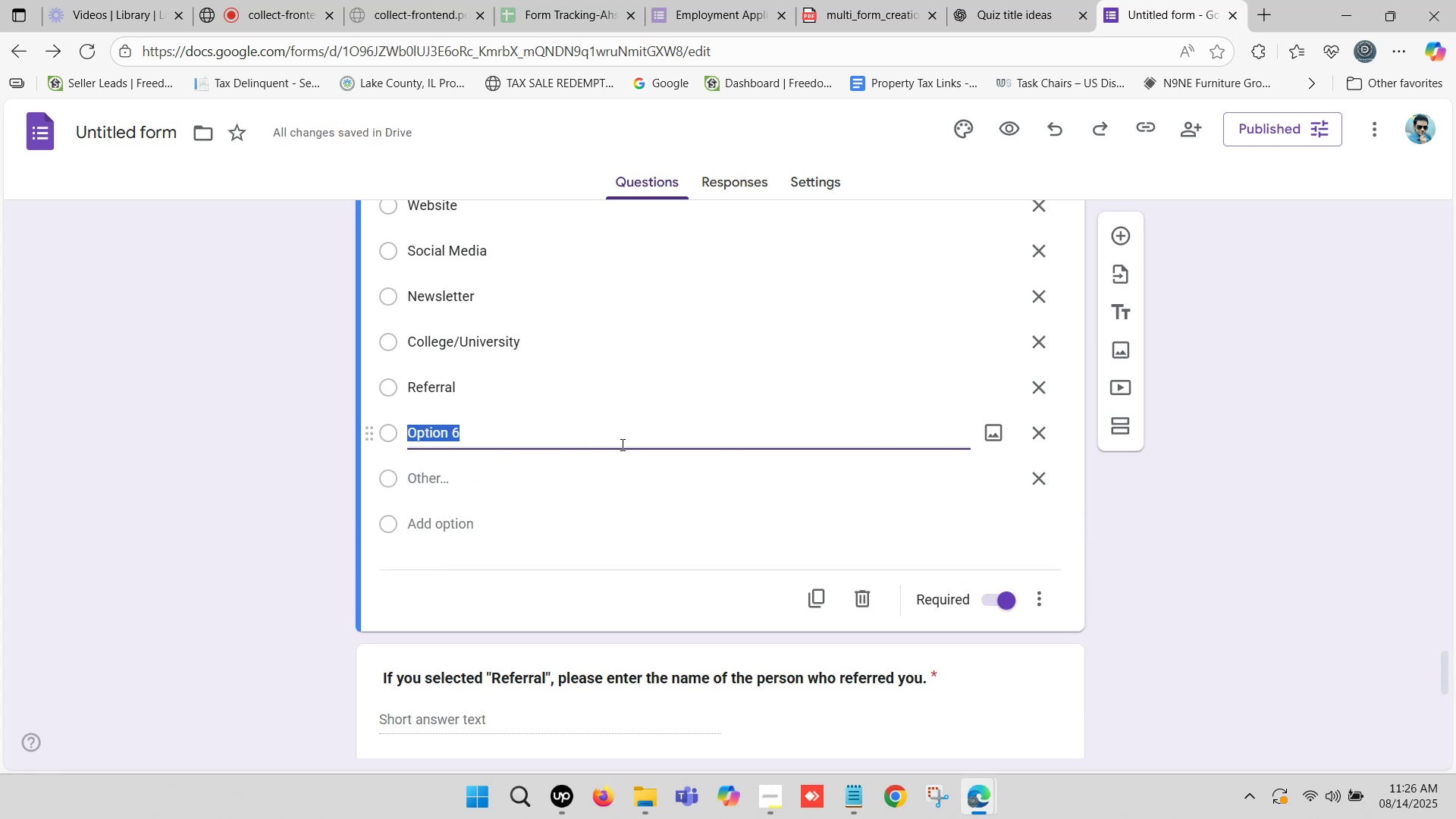 
scroll: coordinate [663, 559], scroll_direction: down, amount: 1.0
 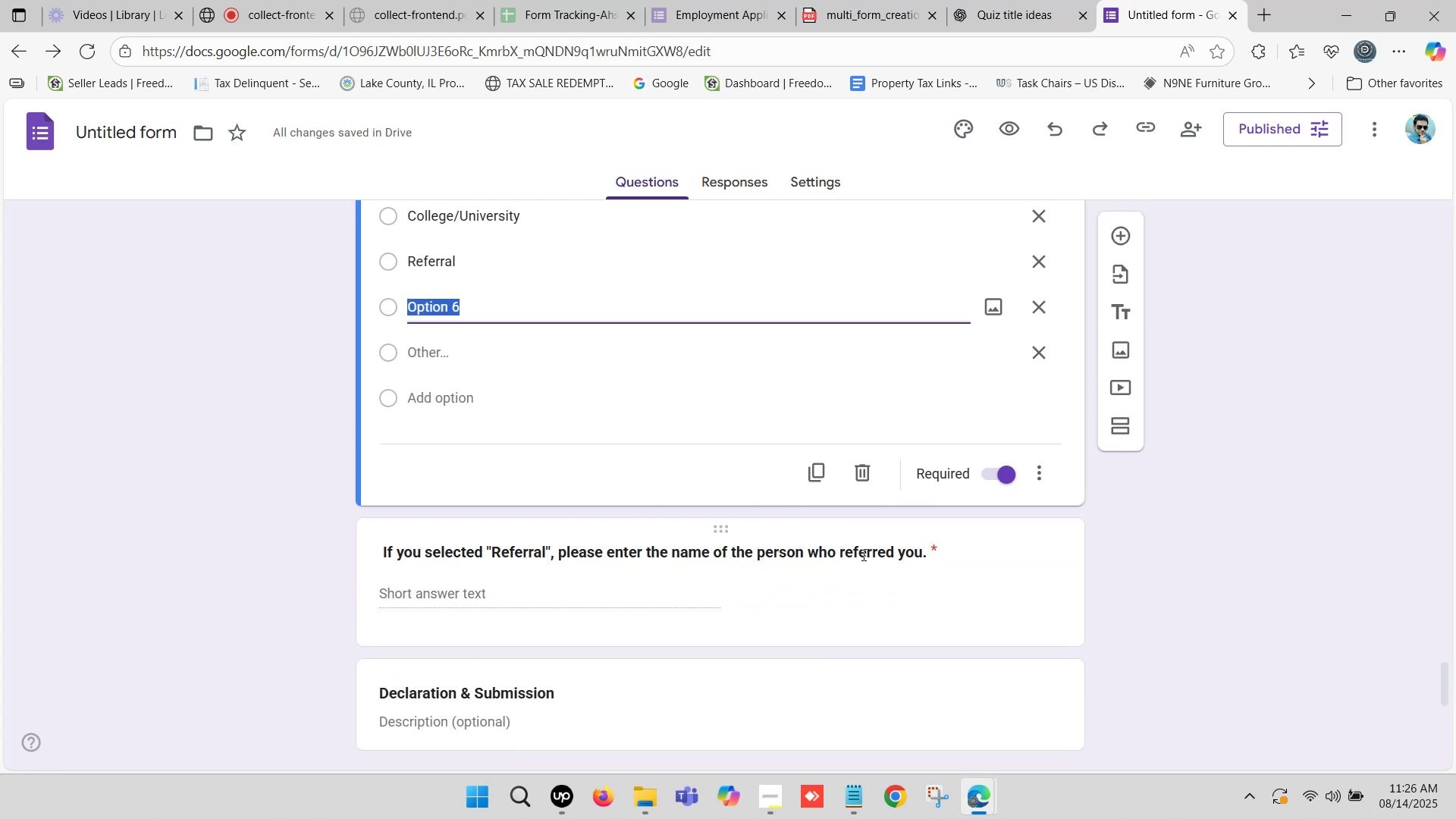 
left_click([781, 592])
 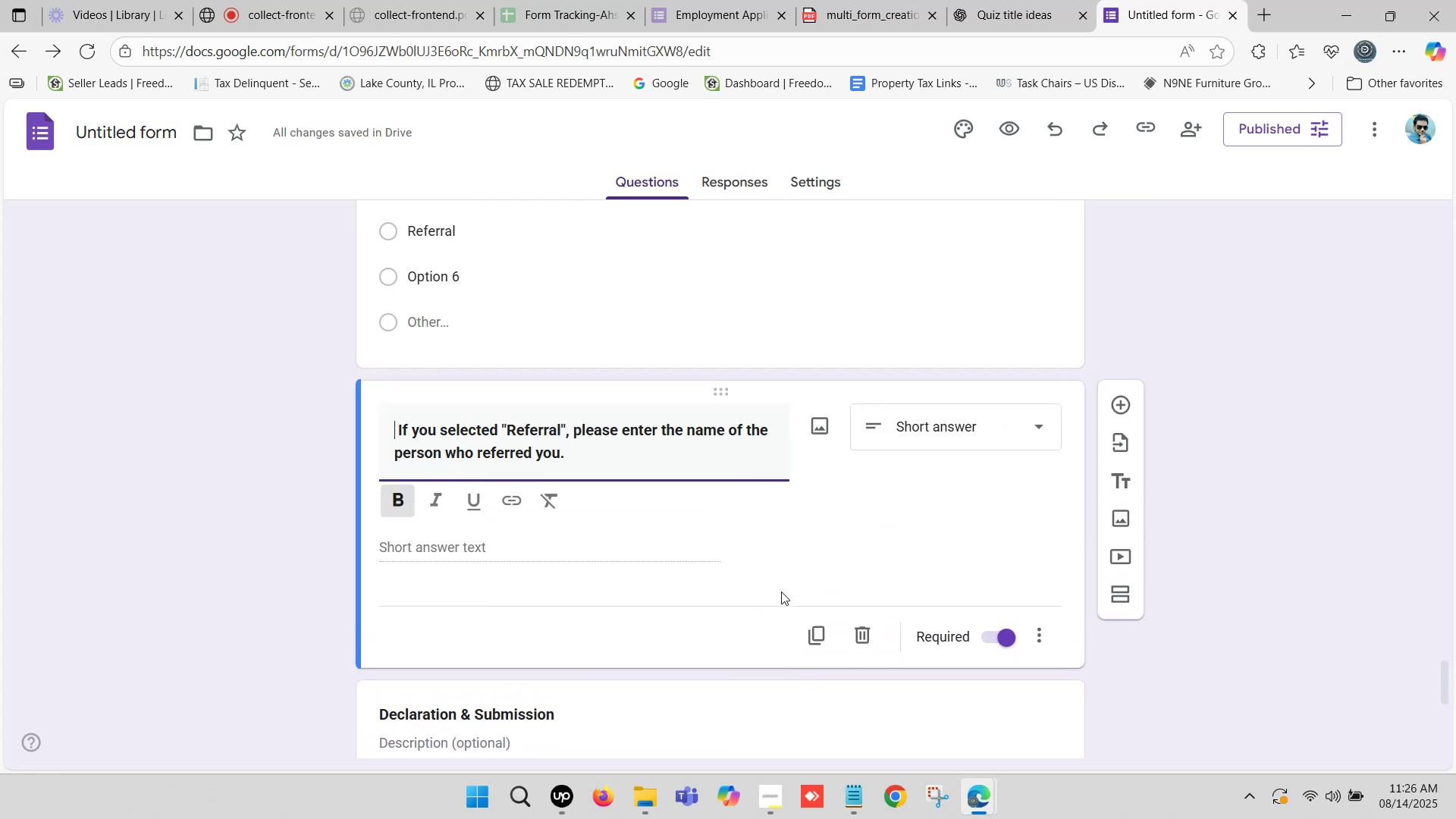 
scroll: coordinate [779, 588], scroll_direction: down, amount: 2.0
 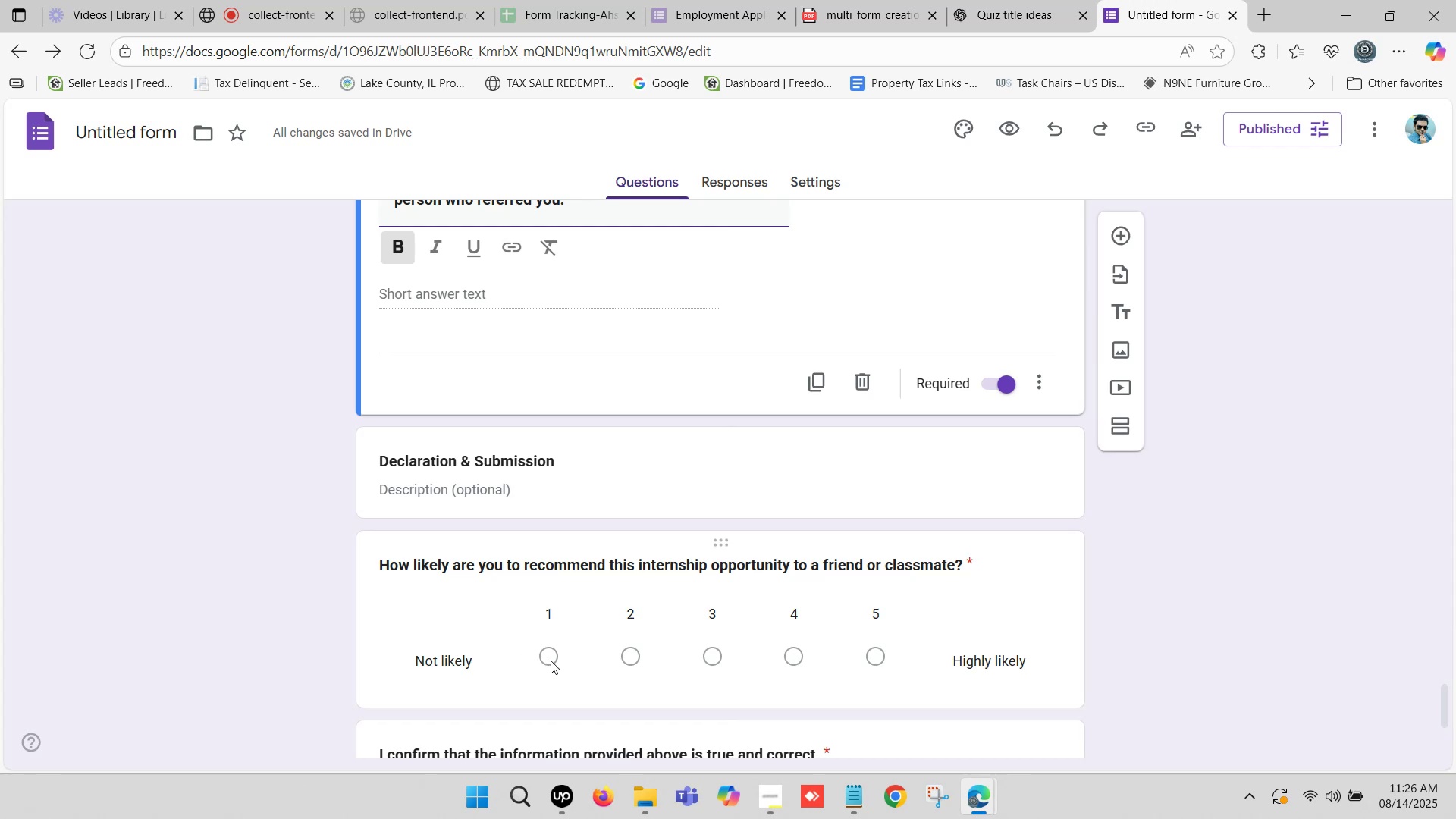 
left_click([551, 661])
 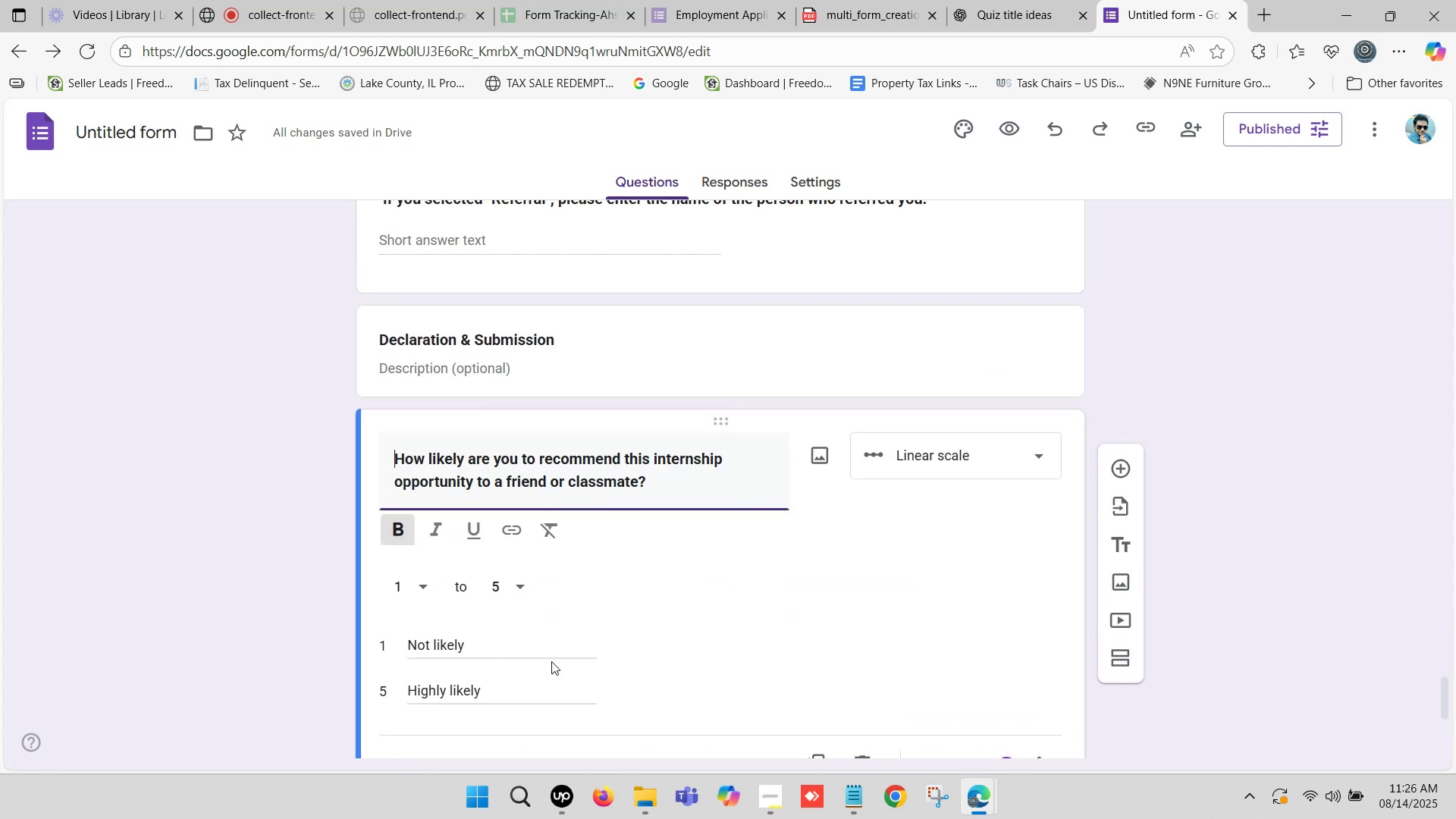 
scroll: coordinate [552, 661], scroll_direction: down, amount: 5.0
 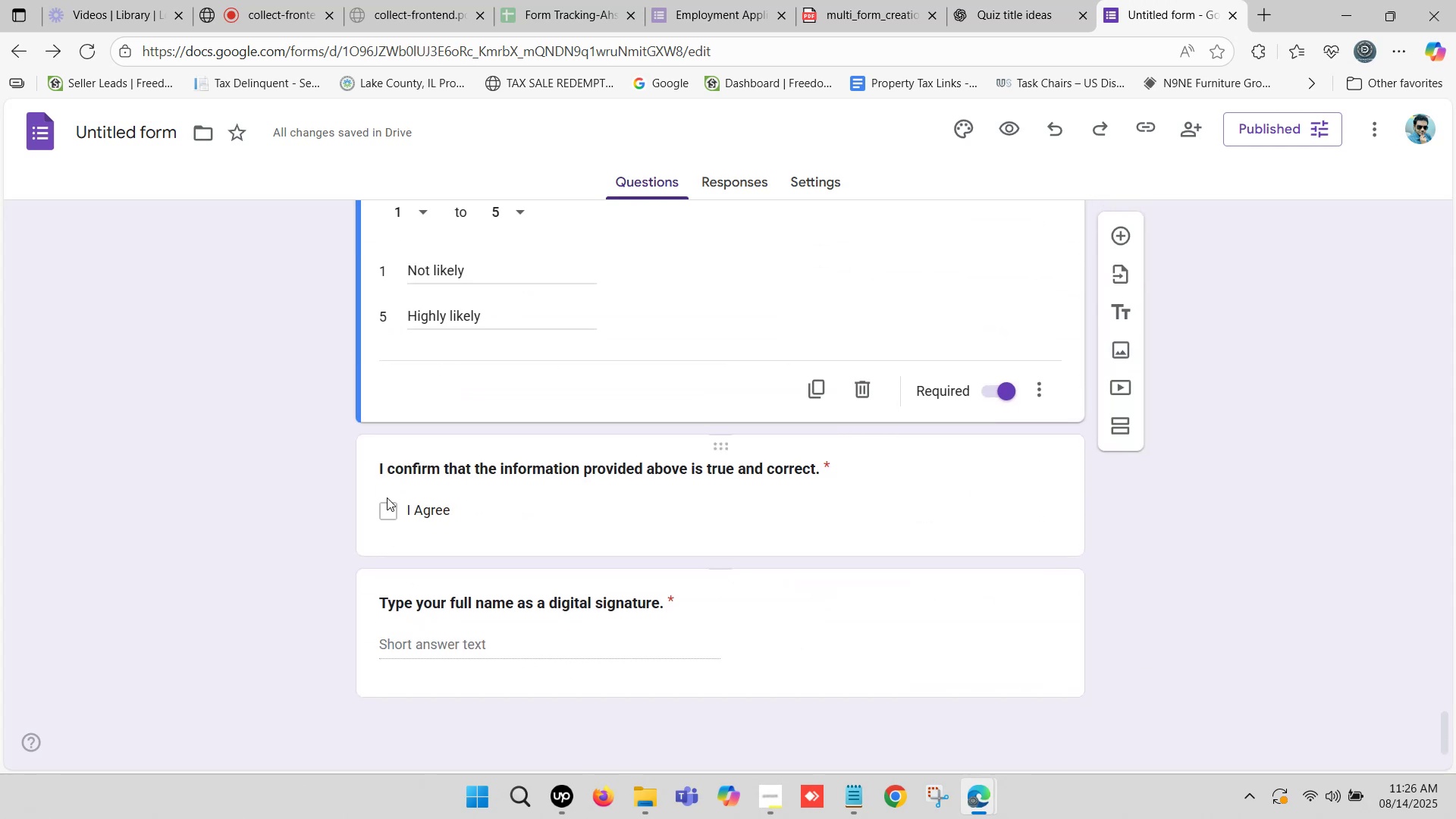 
left_click([391, 510])
 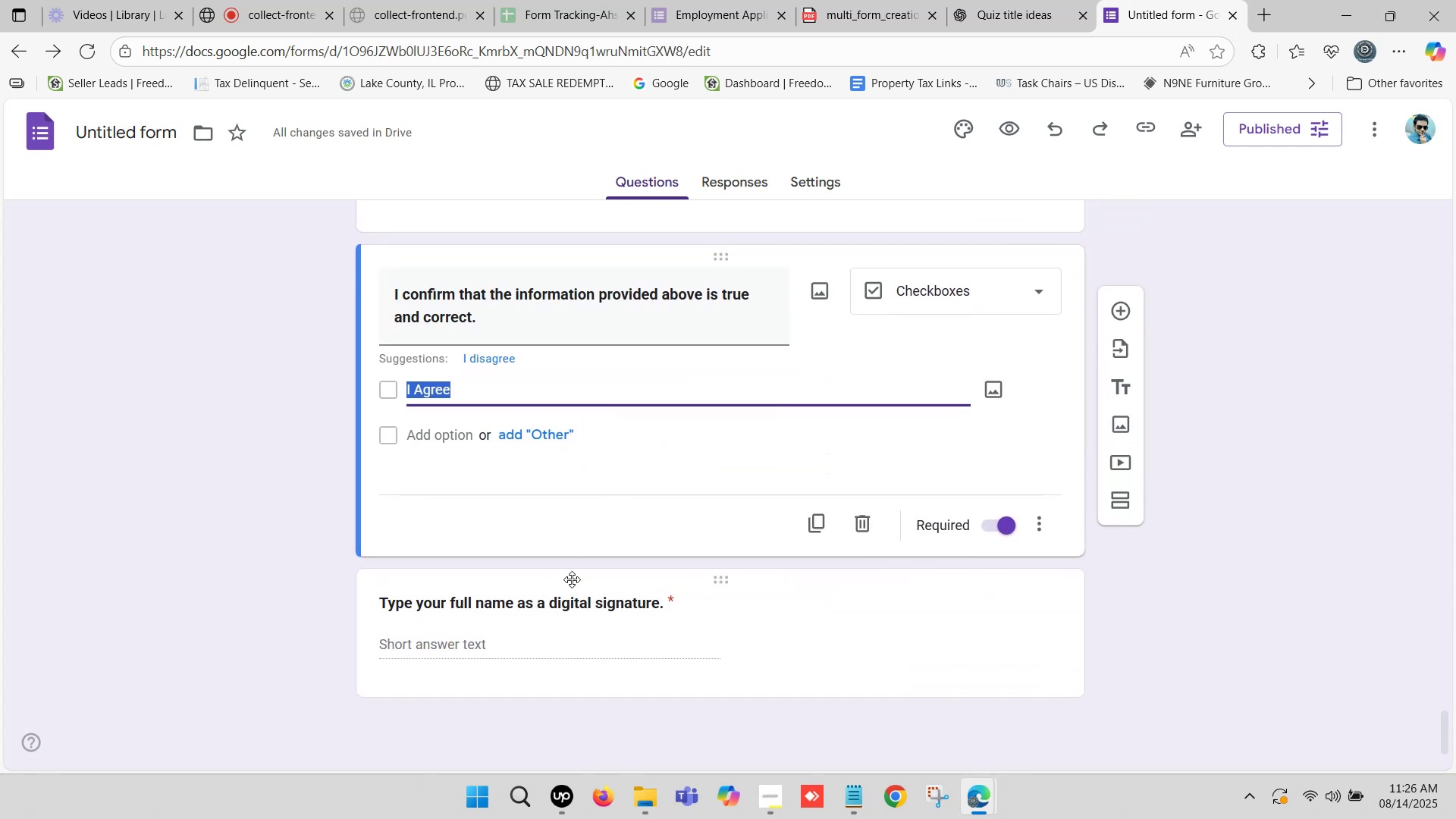 
left_click([654, 629])
 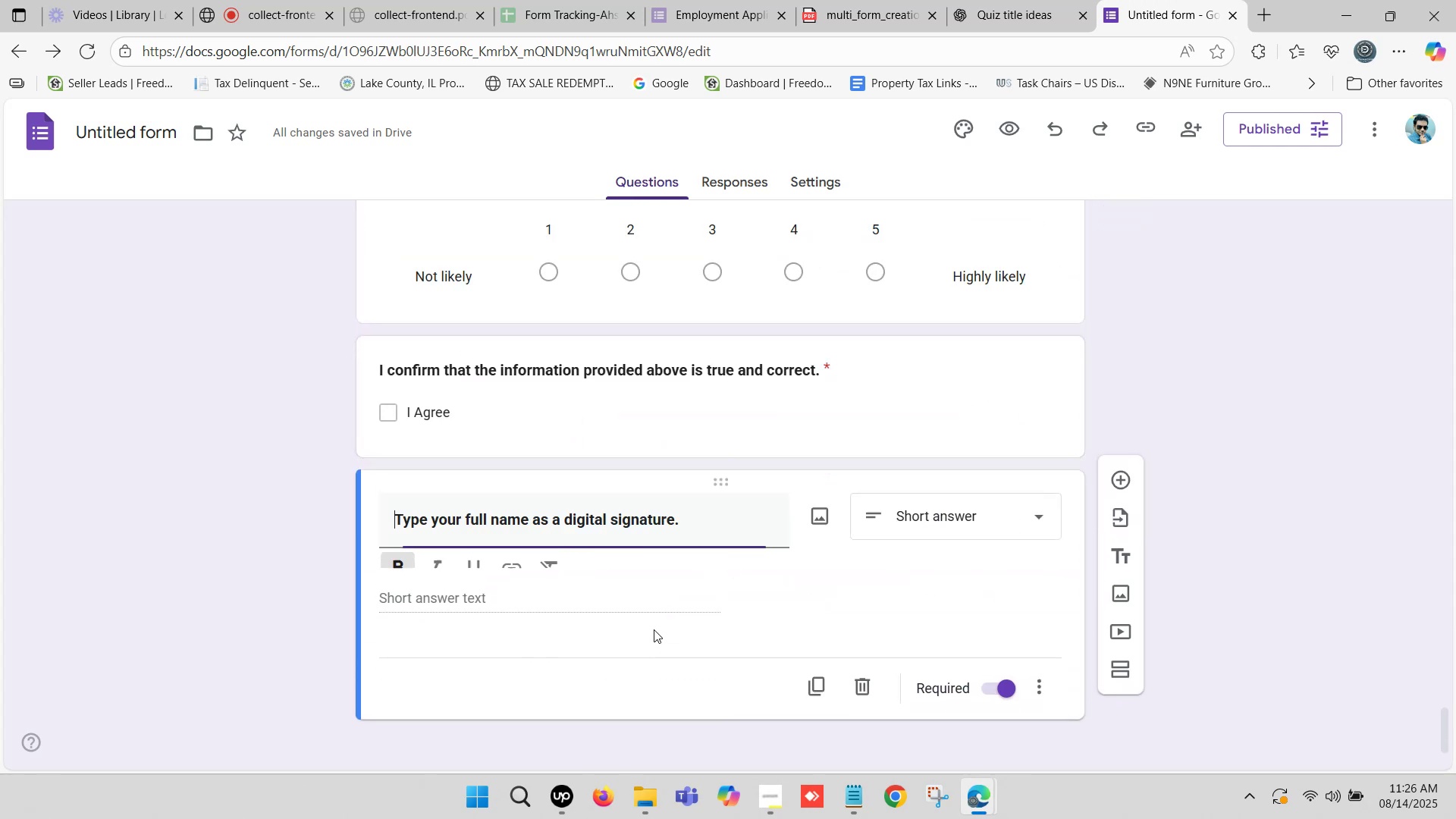 
scroll: coordinate [943, 378], scroll_direction: up, amount: 46.0
 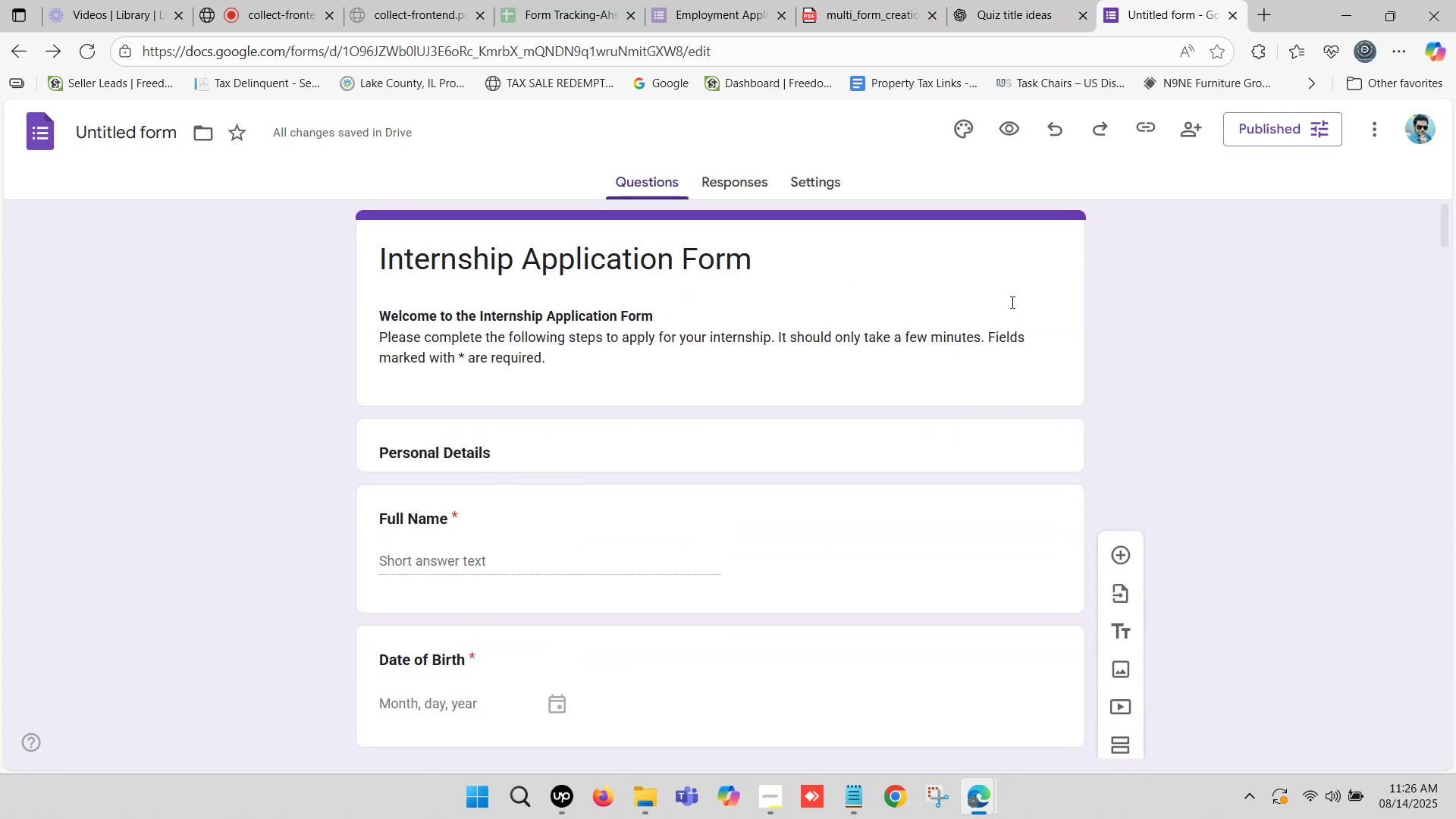 
hold_key(key=ControlLeft, duration=1.54)
 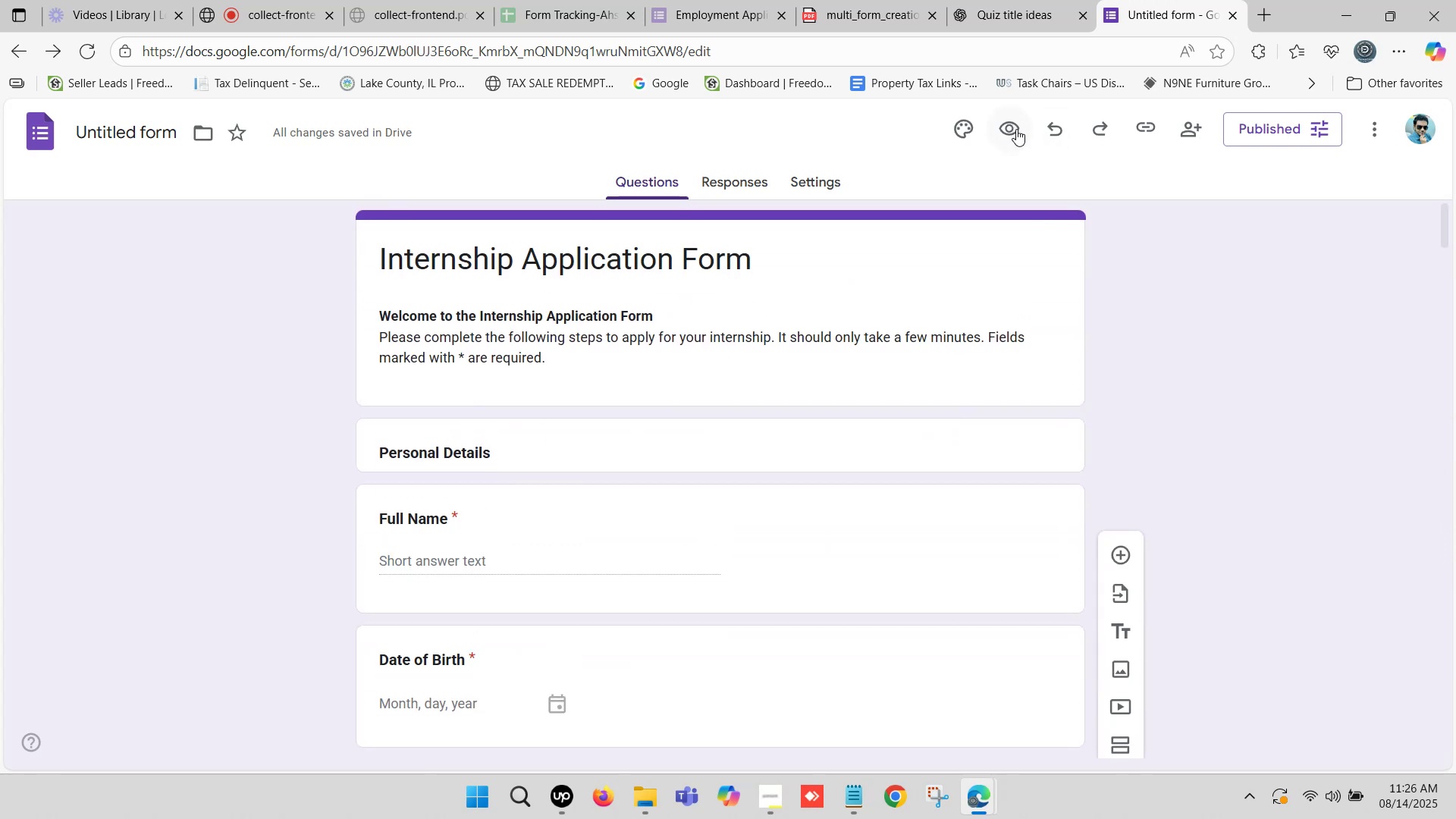 
hold_key(key=ControlLeft, duration=1.51)
double_click([1015, 129])
 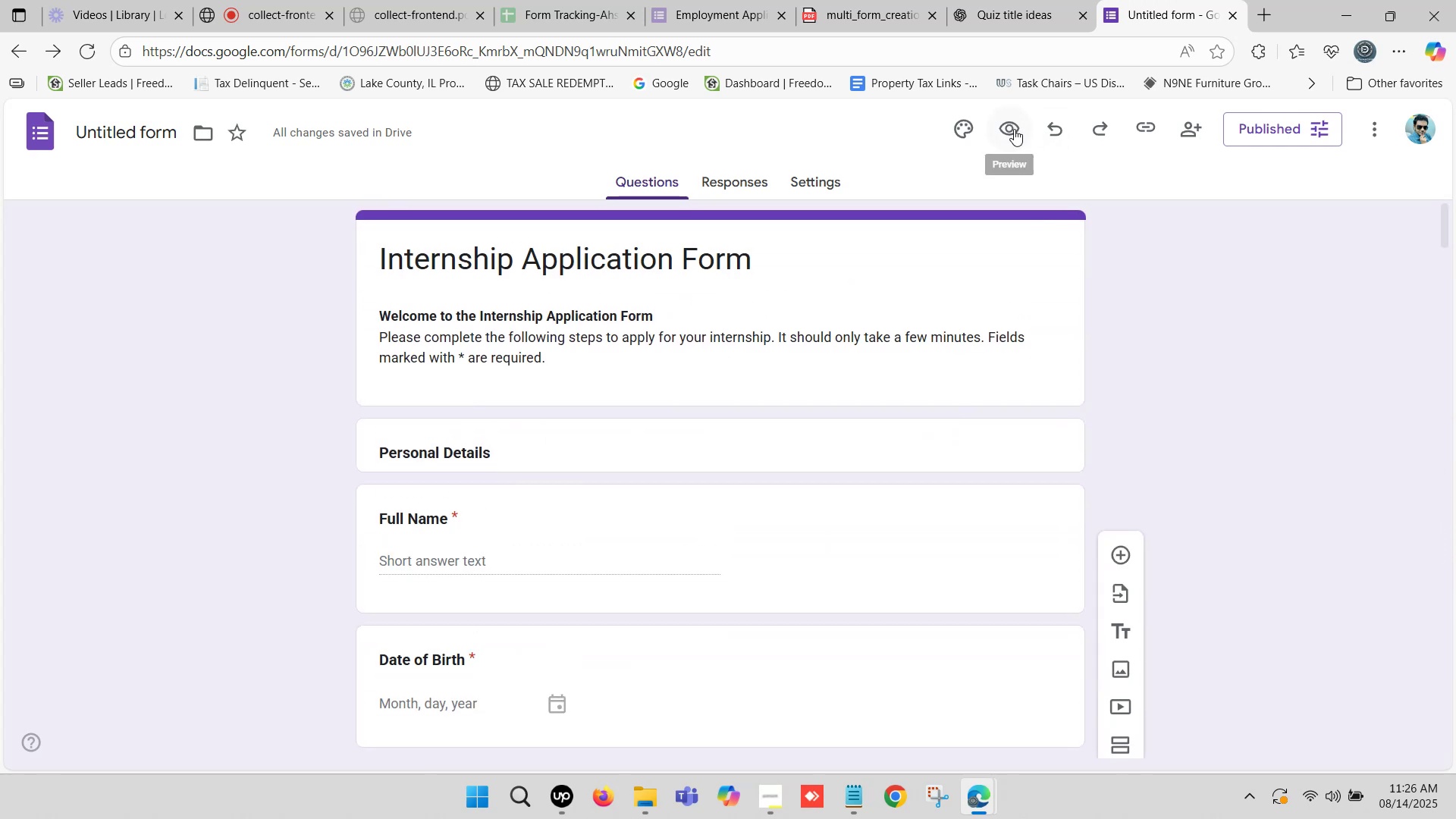 
triple_click([1016, 129])
 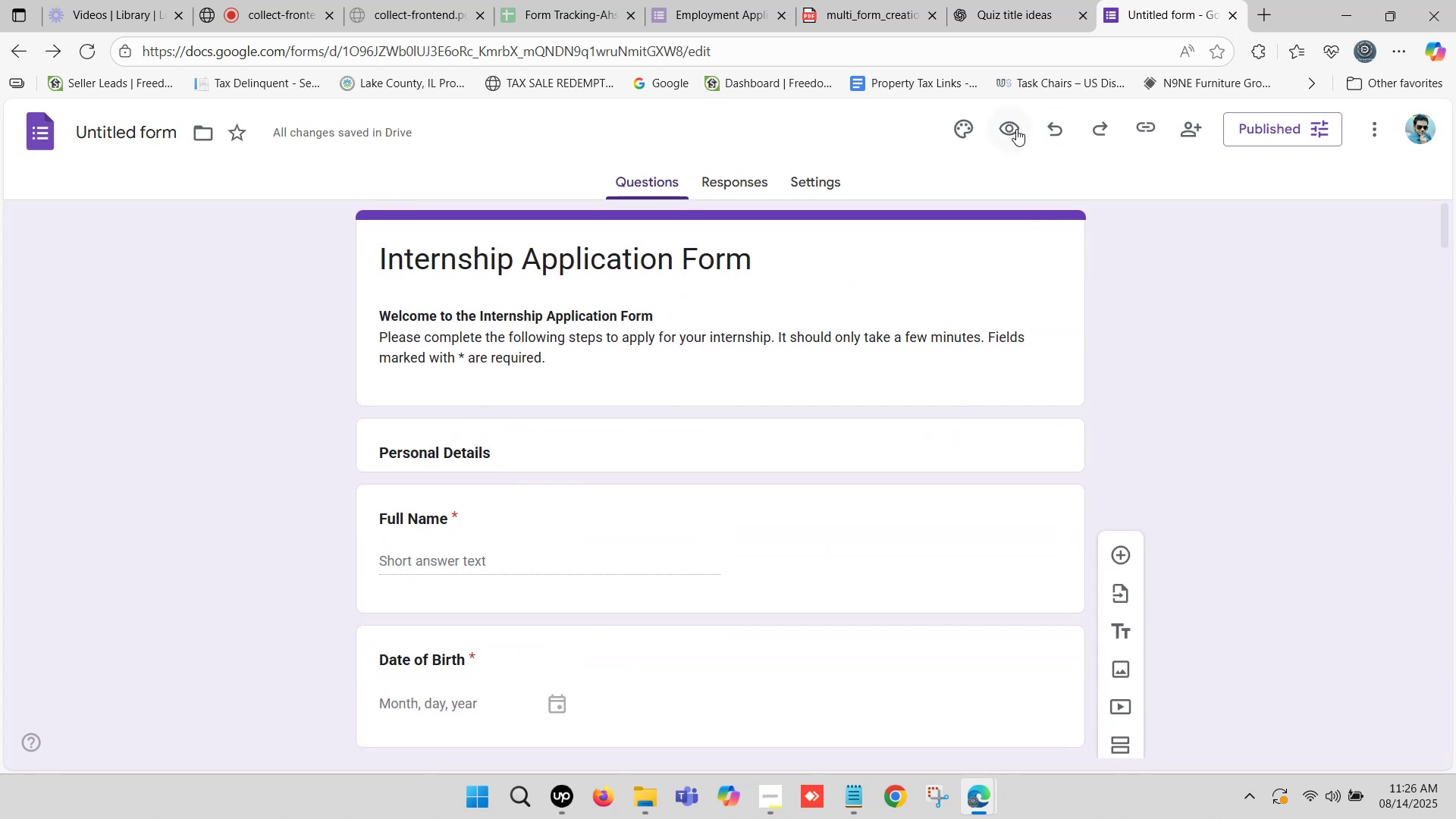 
triple_click([1016, 129])
 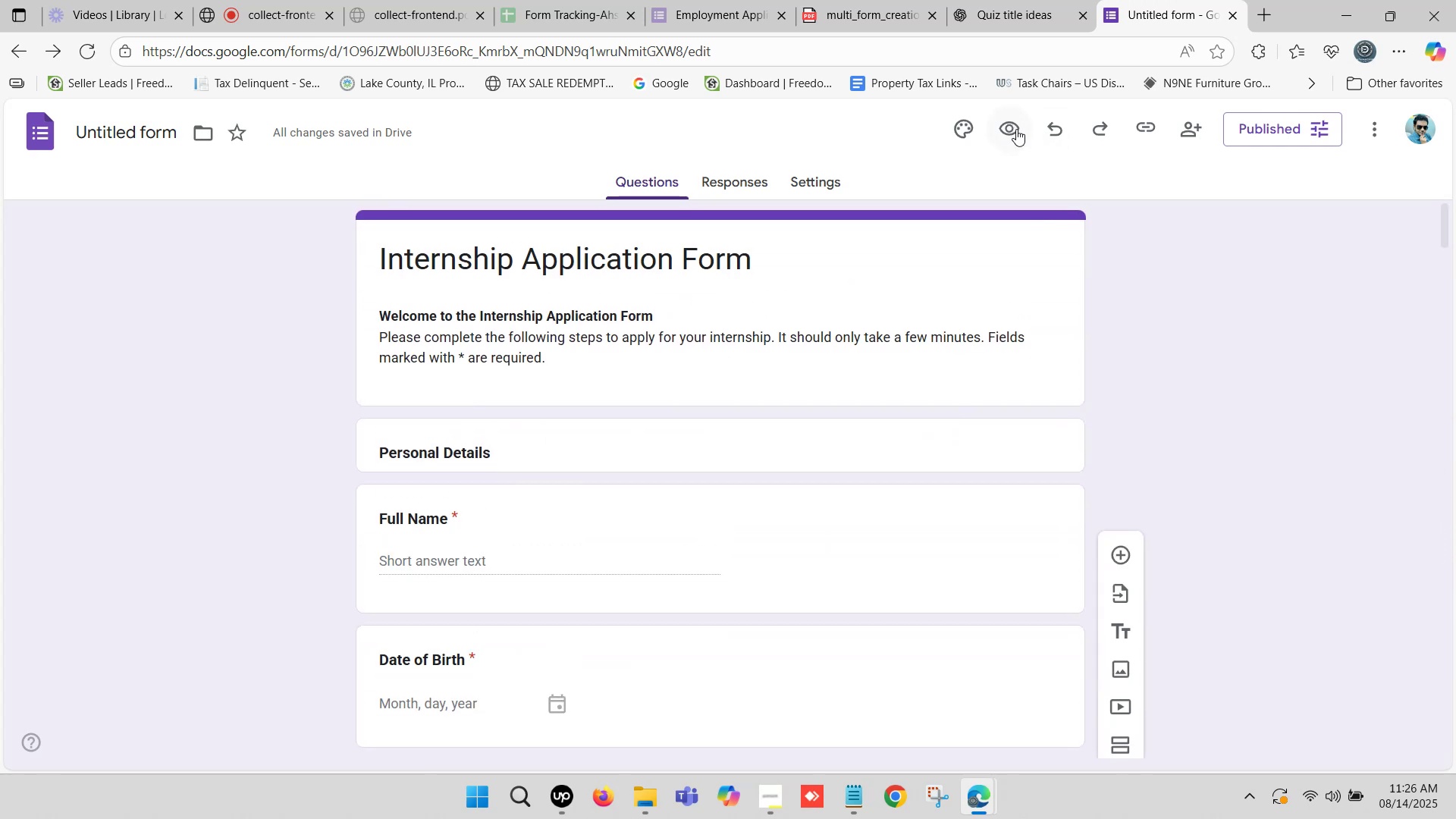 
triple_click([1016, 129])
 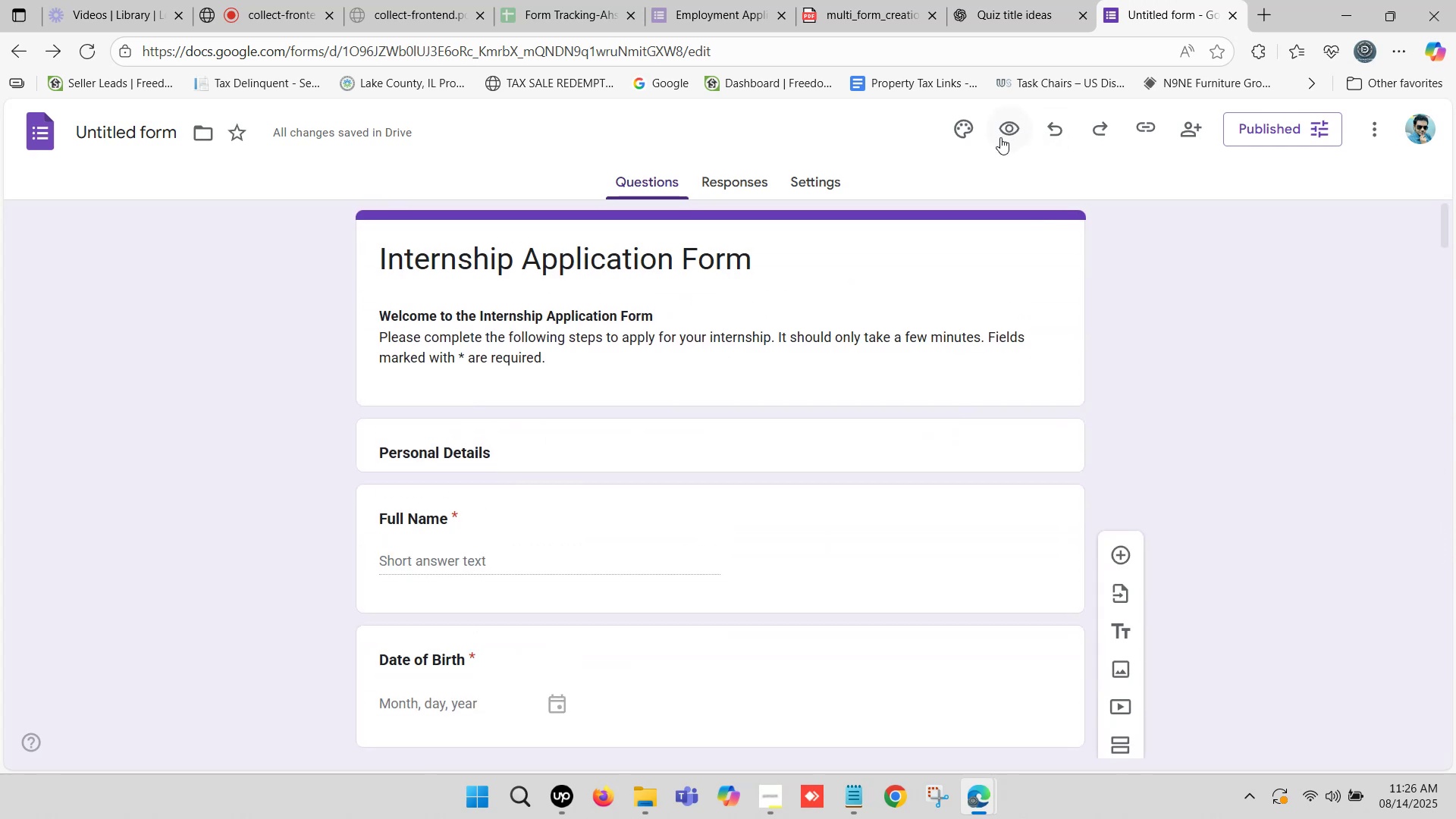 
key(Control+ControlLeft)
 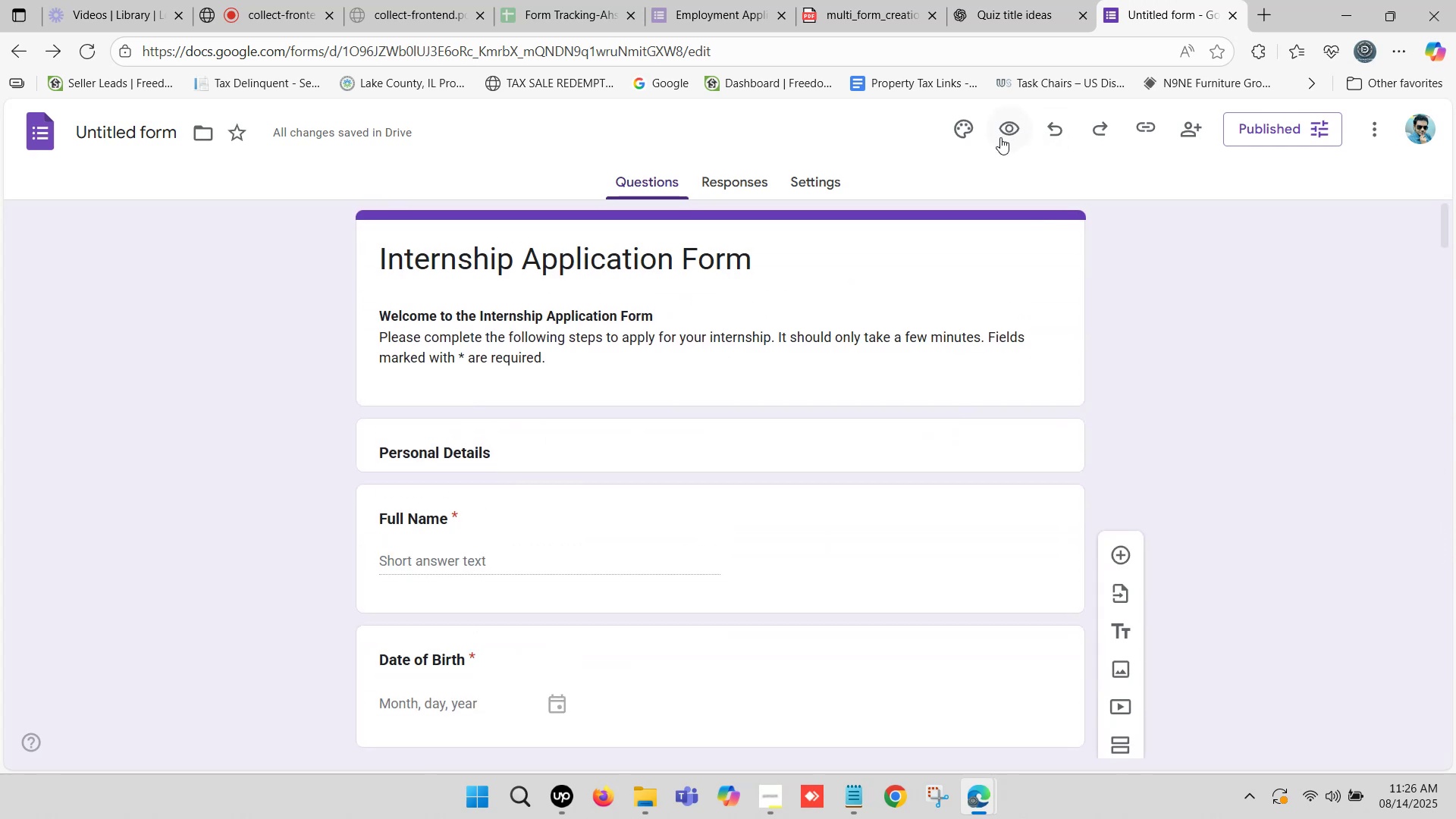 
key(Control+ControlLeft)
 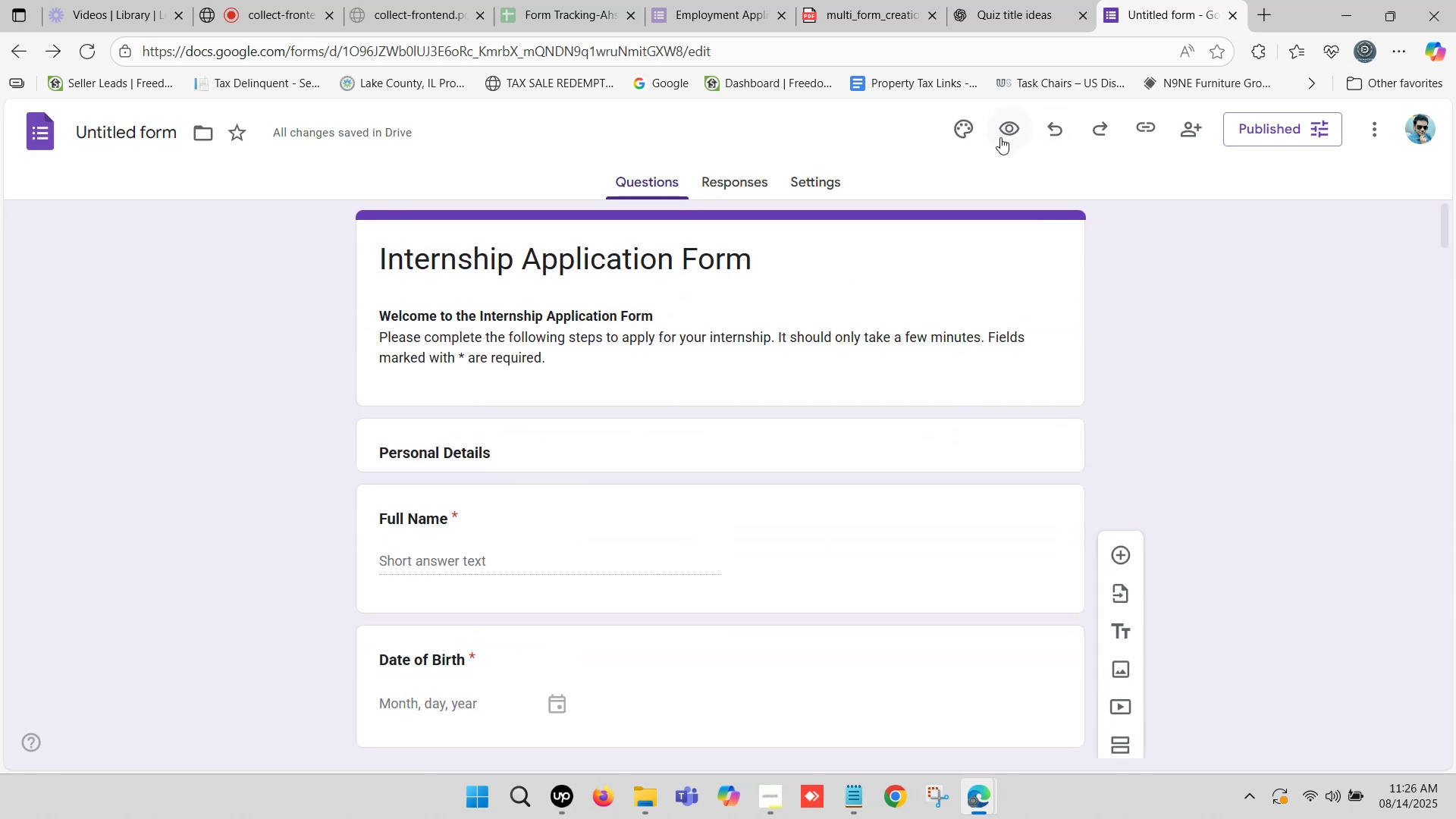 
hold_key(key=ControlLeft, duration=1.31)
 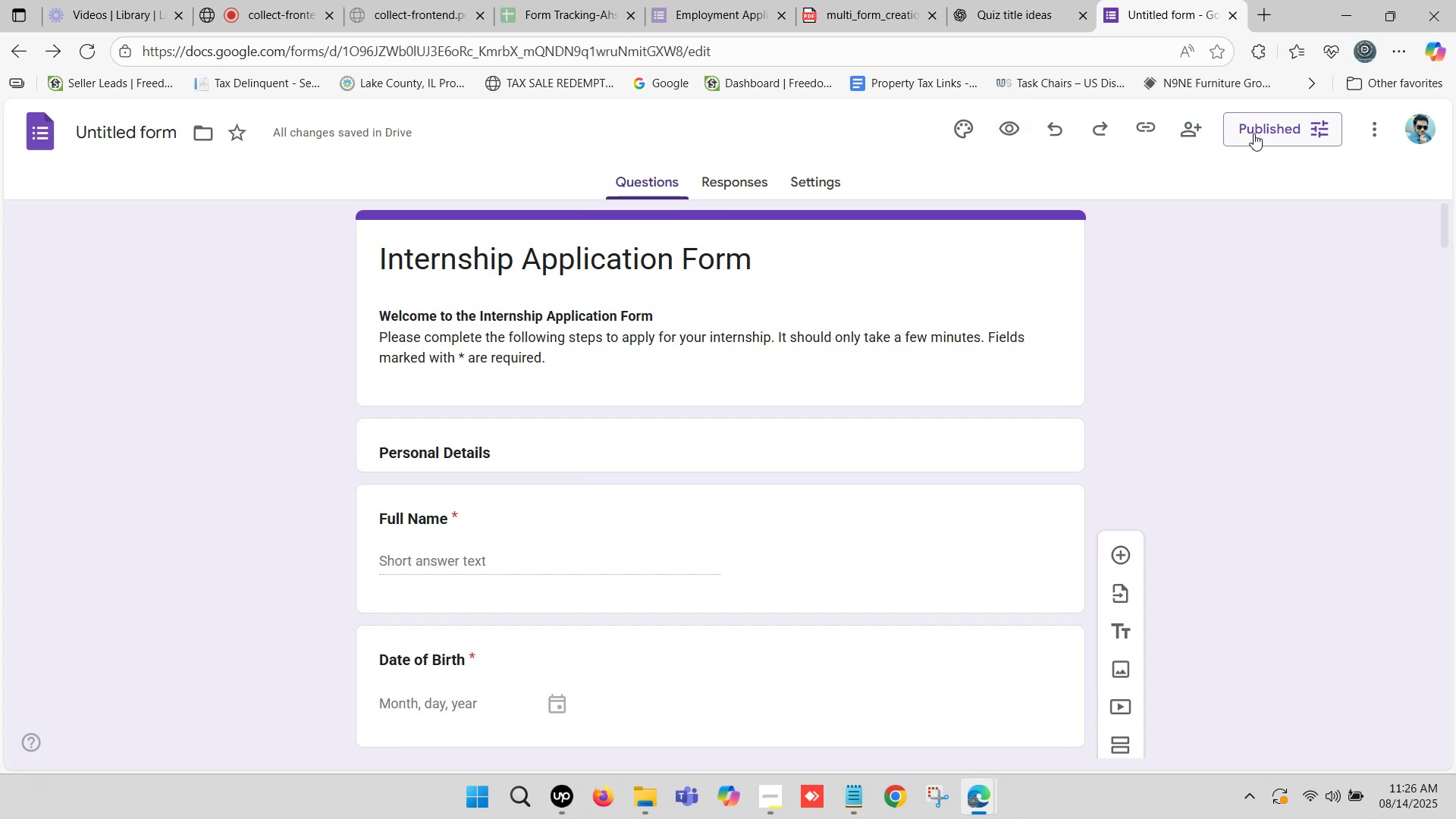 
left_click([1254, 133])
 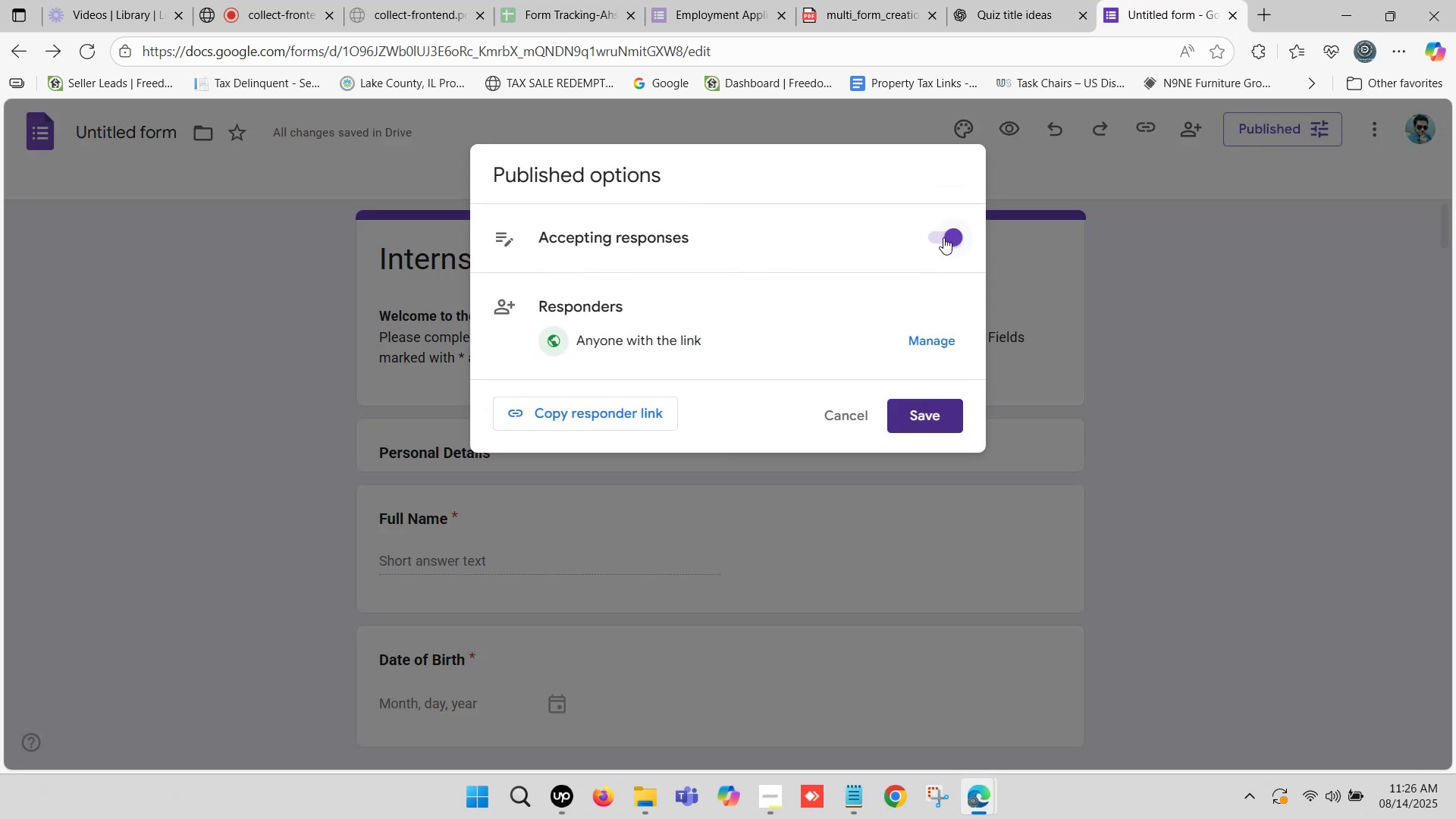 
wait(5.61)
 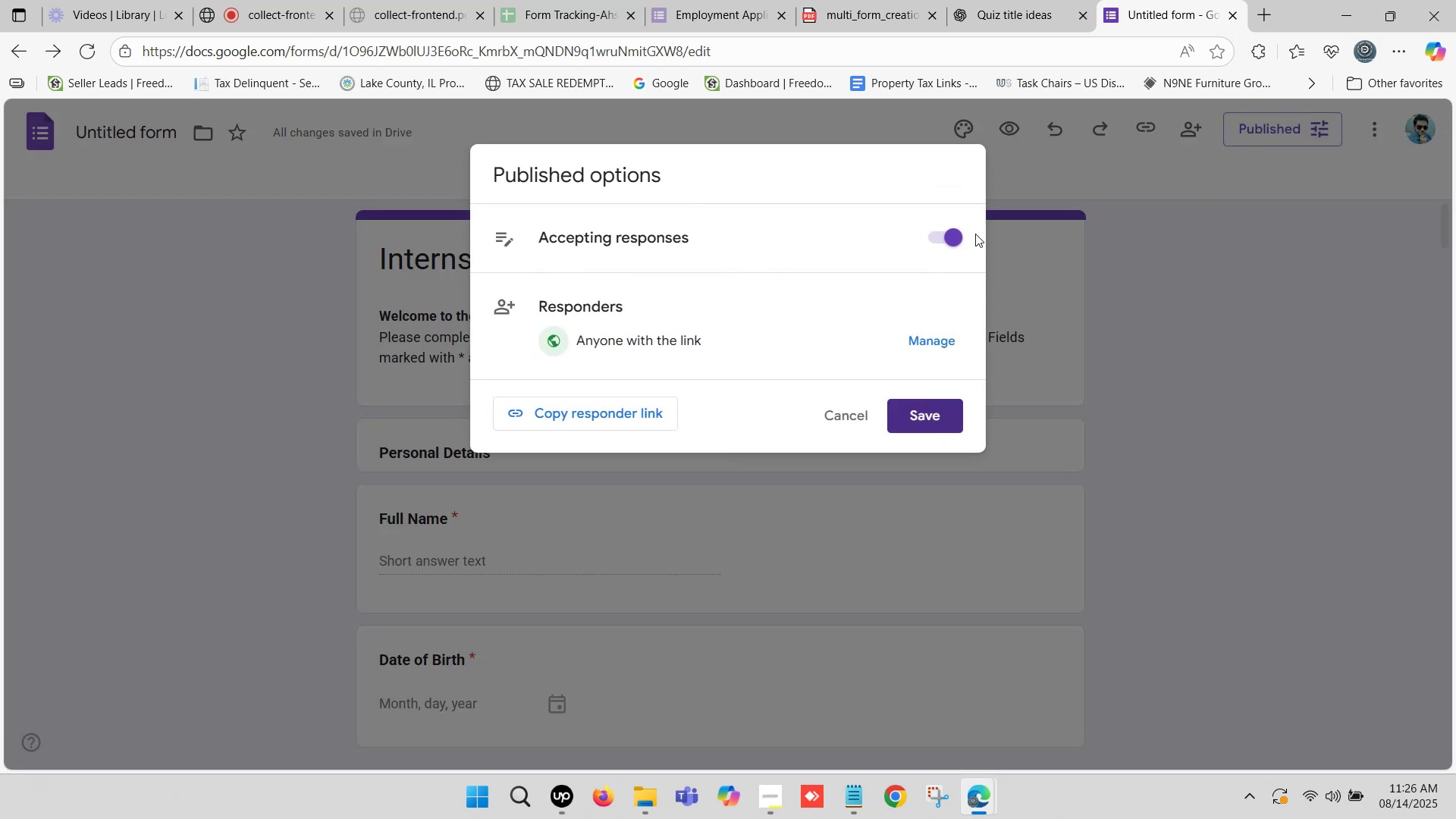 
left_click([944, 240])
 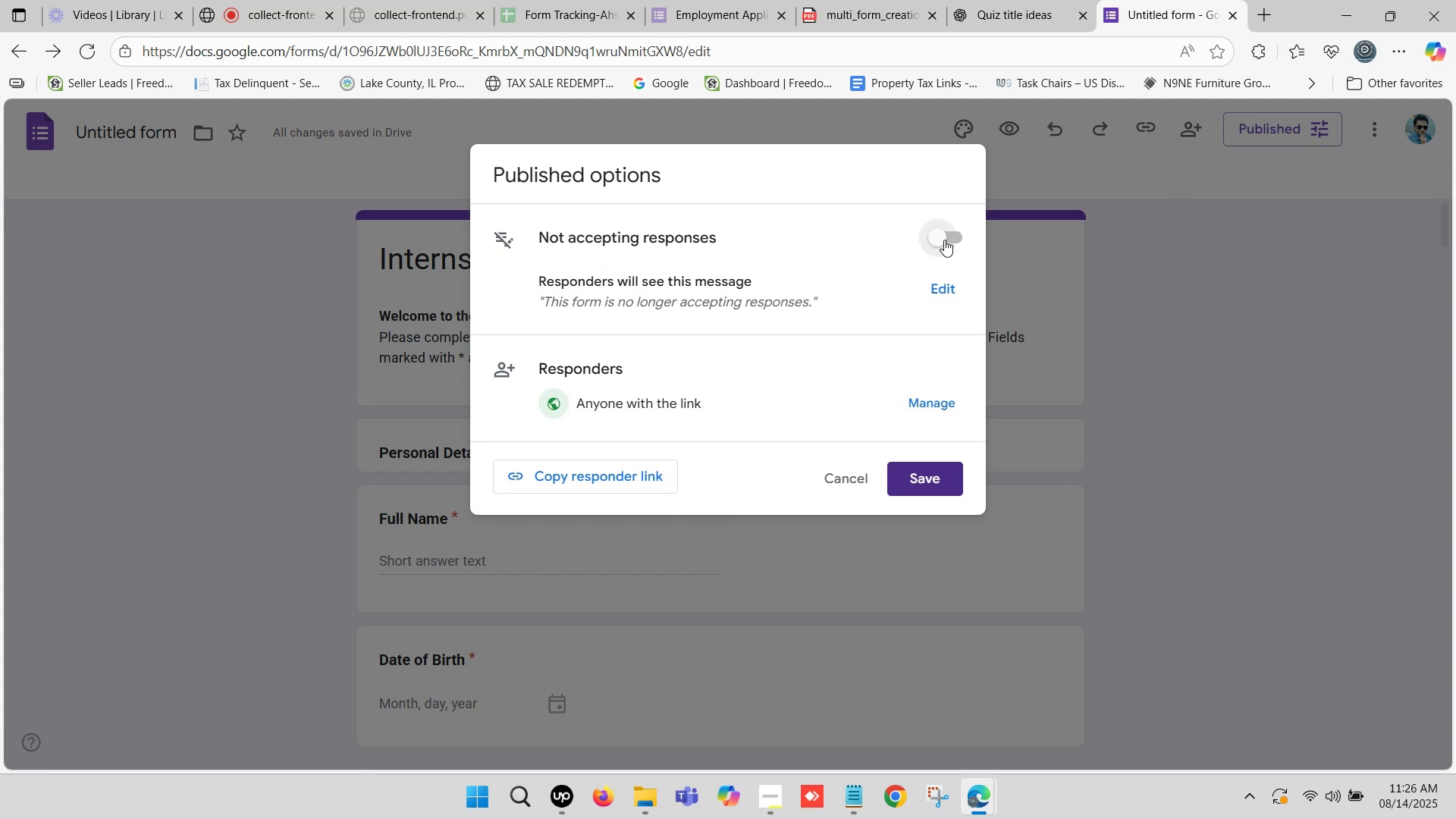 
wait(5.07)
 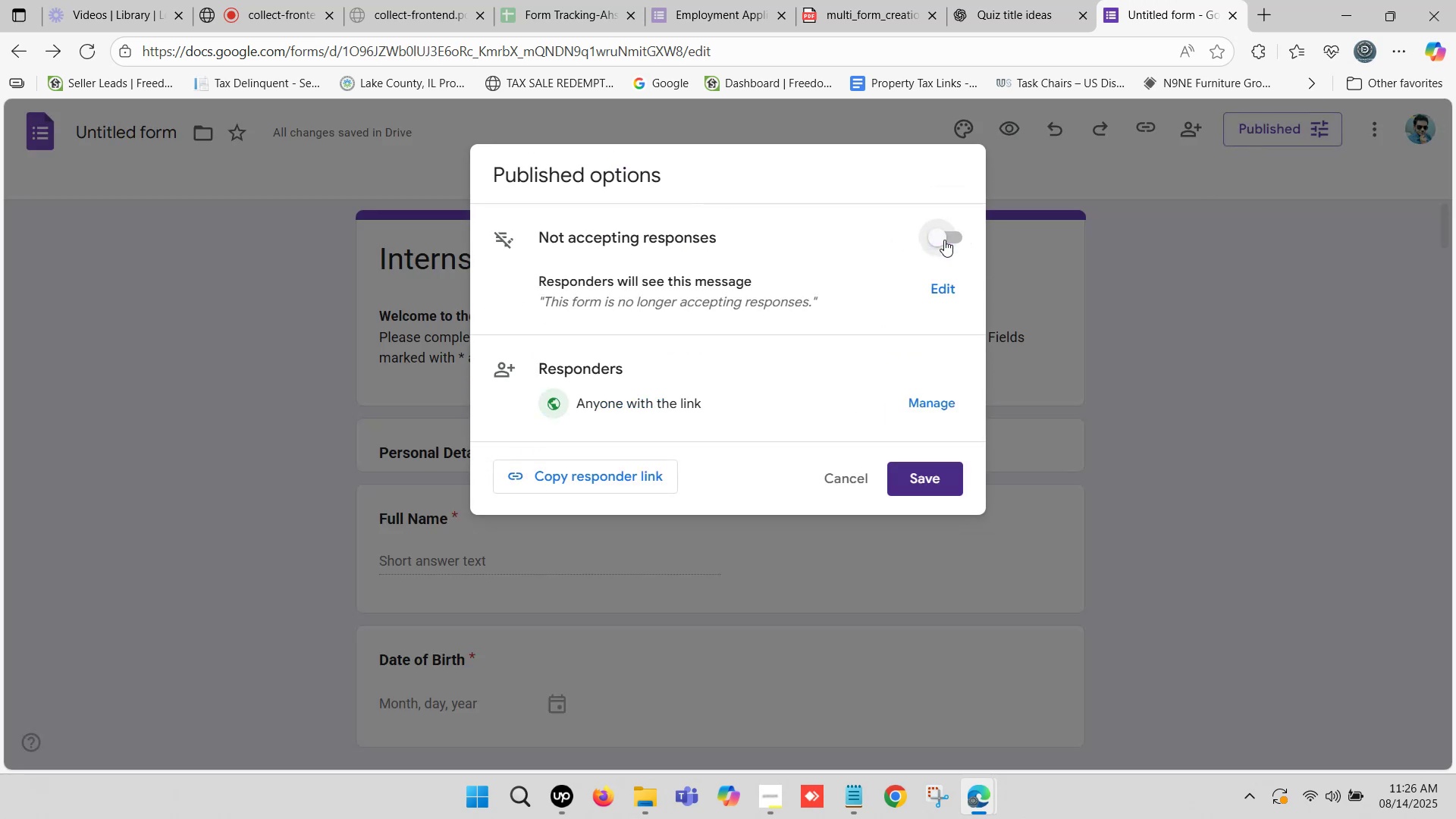 
left_click([944, 240])
 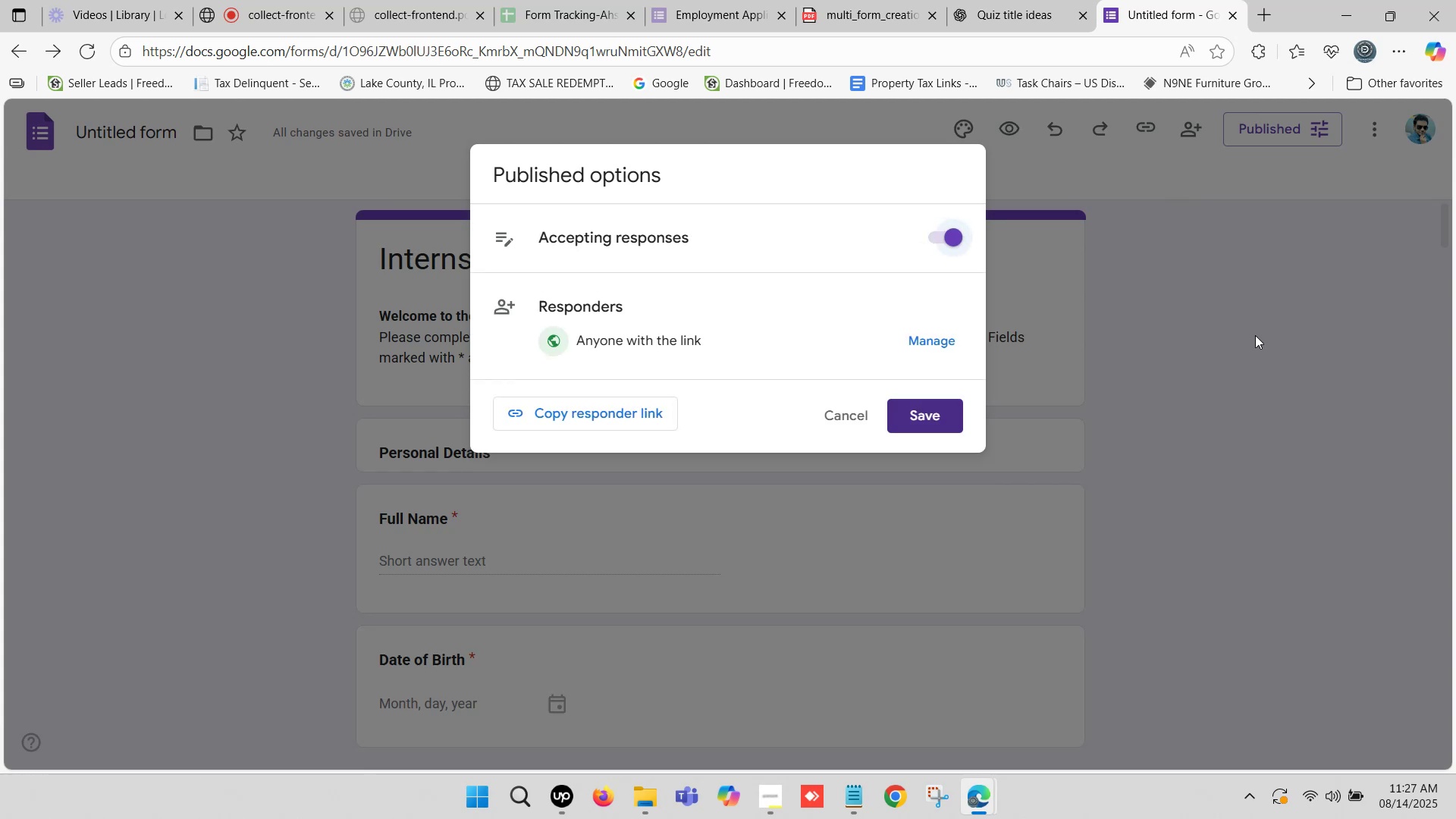 
left_click([1255, 335])
 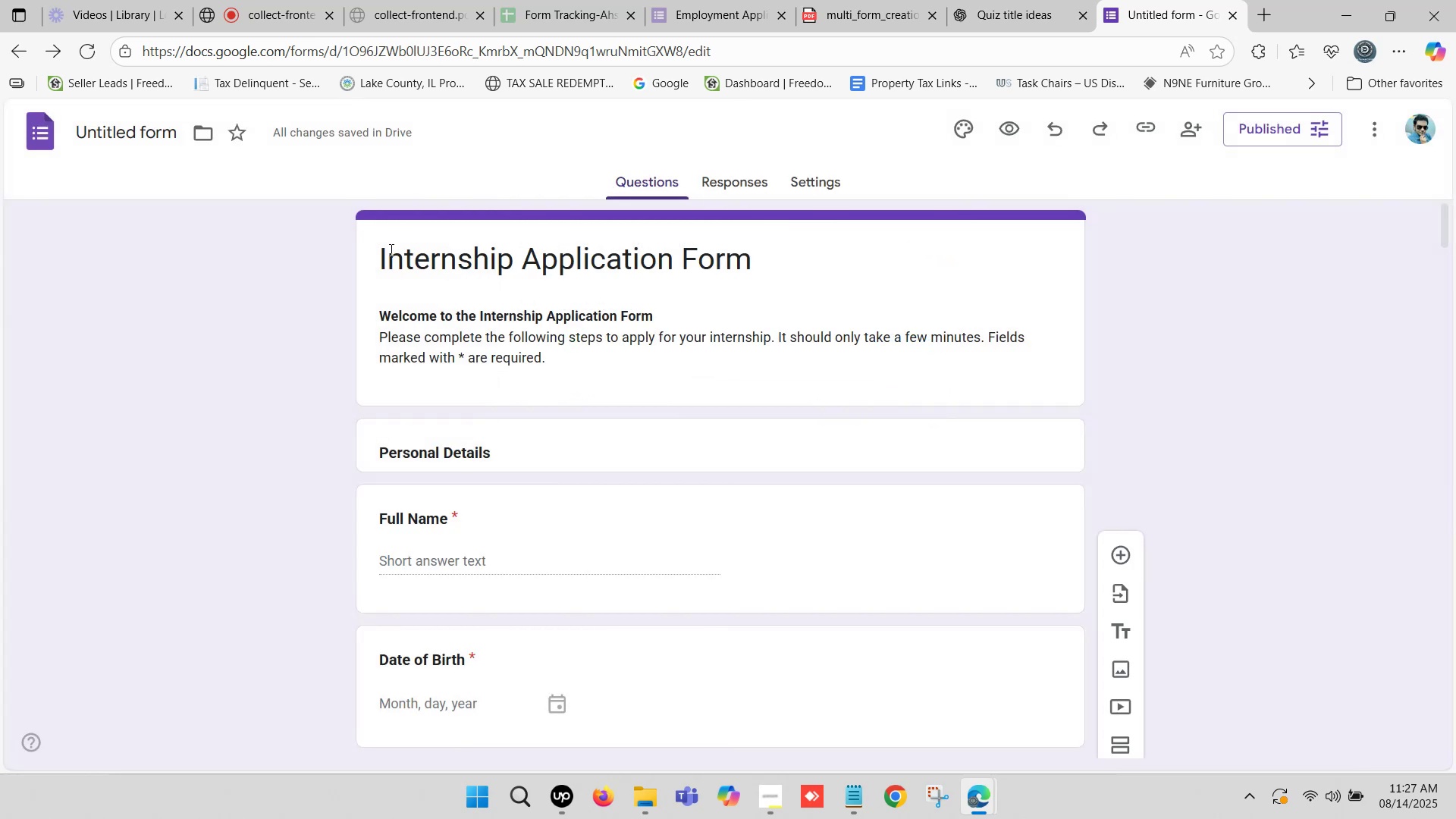 
left_click([1159, 0])
 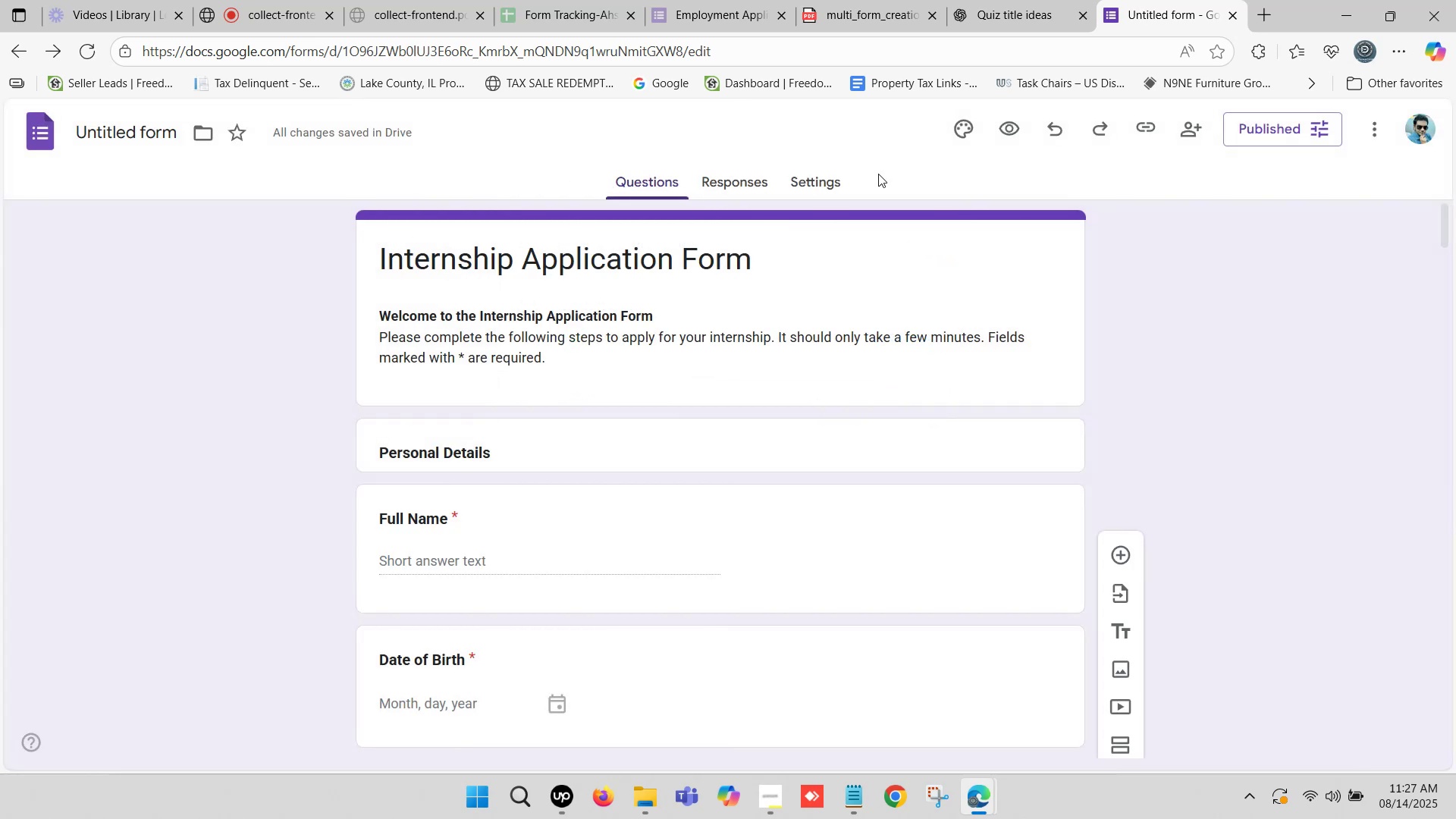 
scroll: coordinate [799, 330], scroll_direction: down, amount: 5.0
 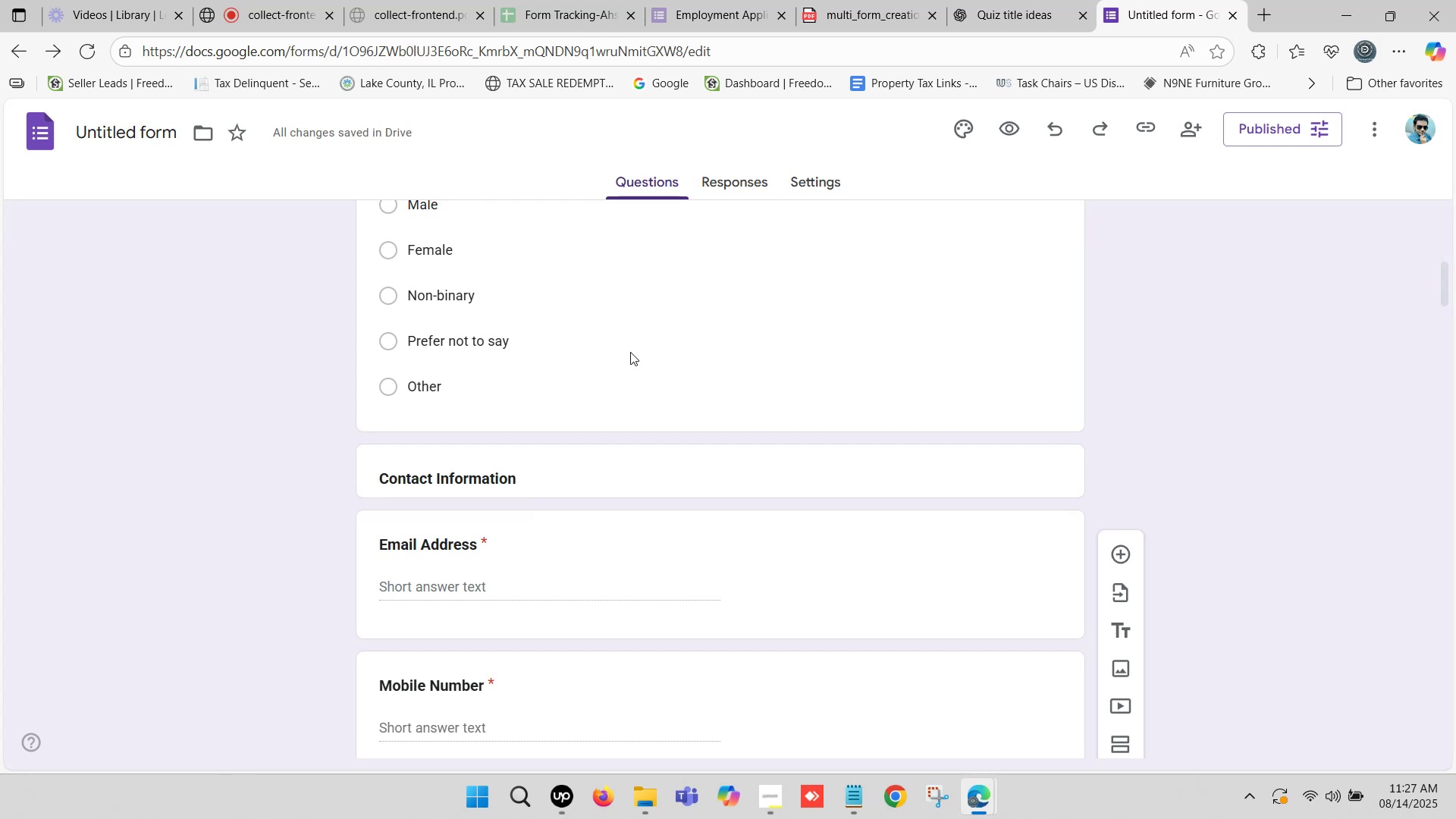 
left_click([632, 351])
 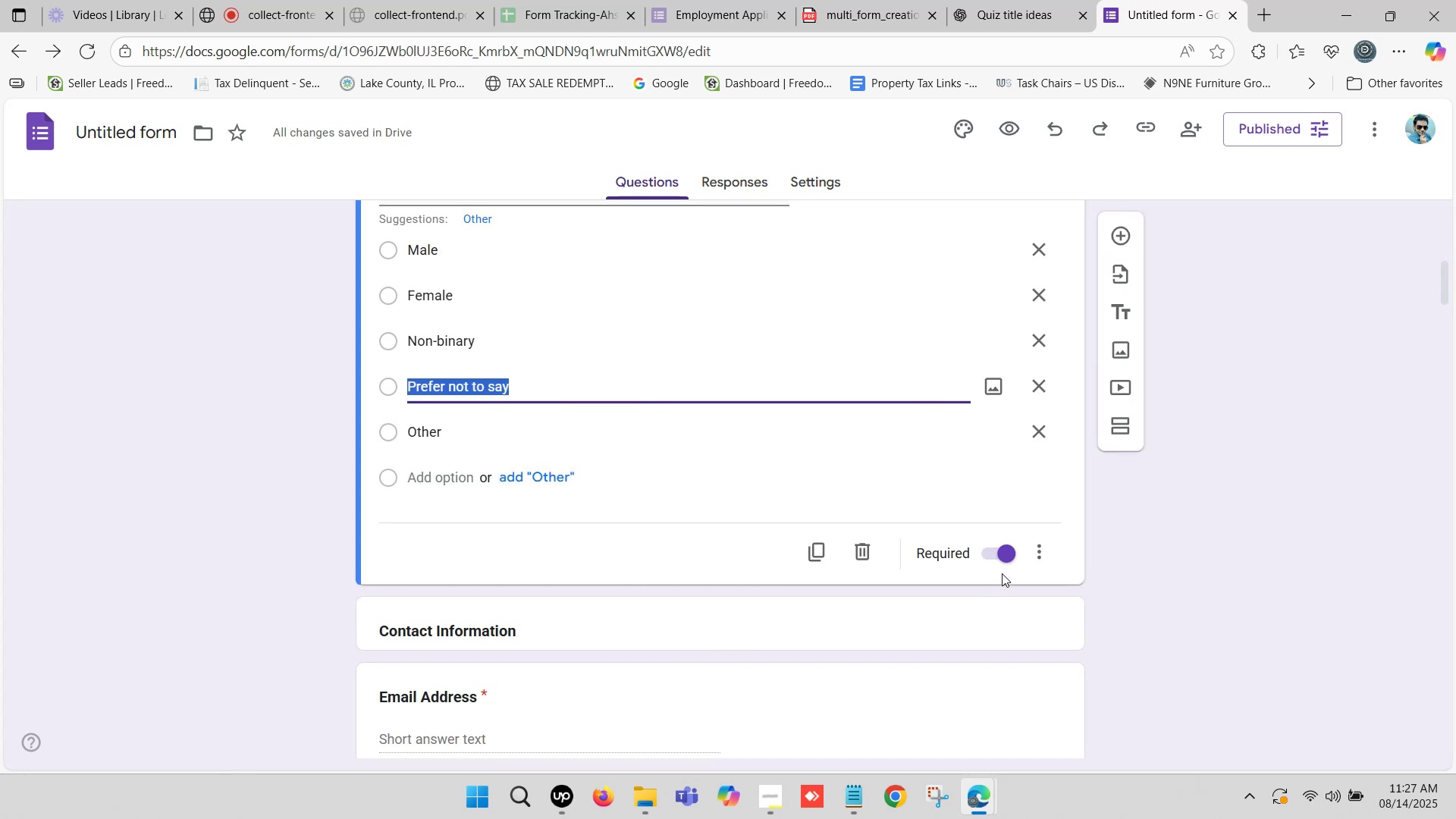 
left_click([1006, 554])
 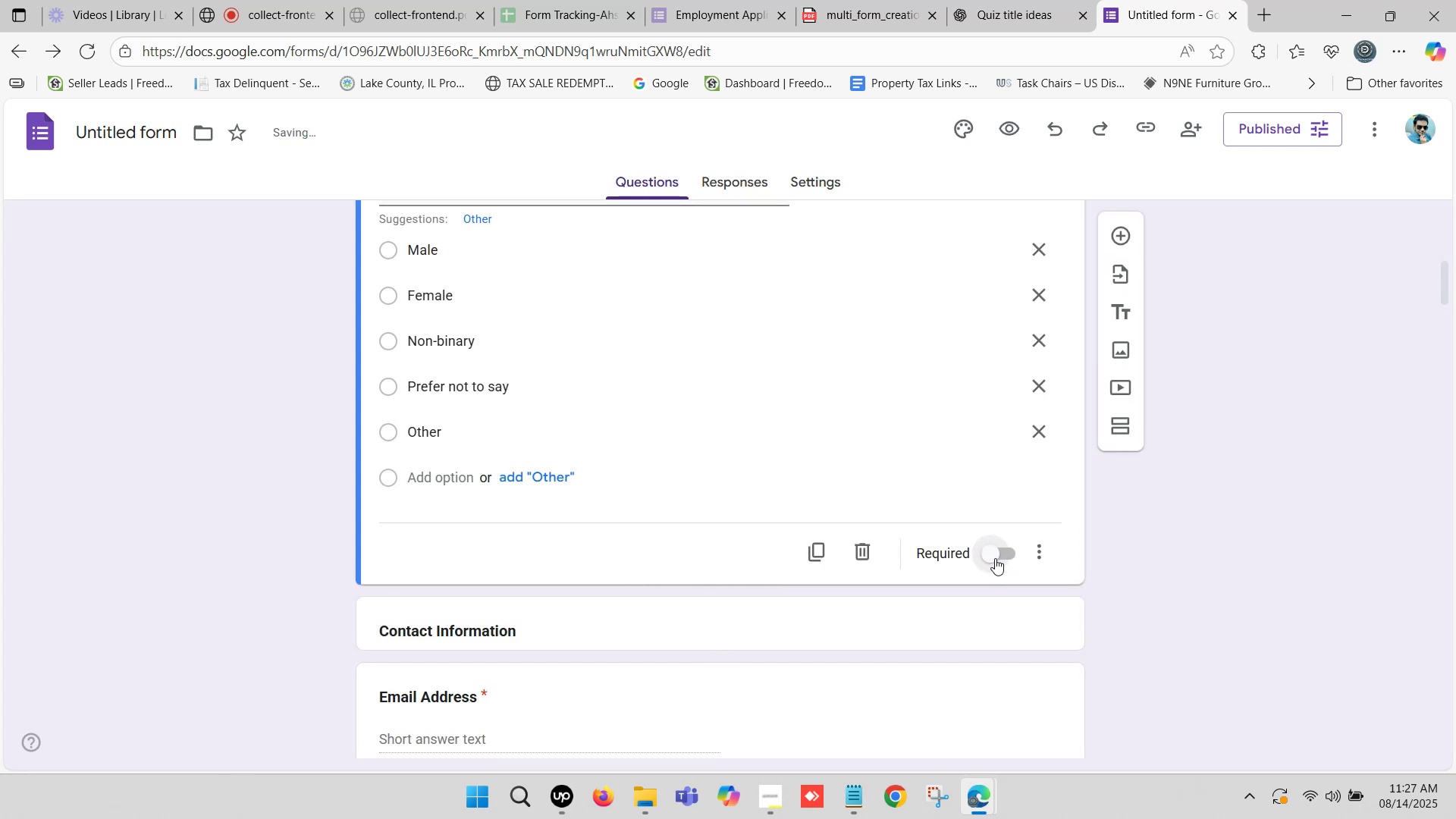 
left_click([993, 559])
 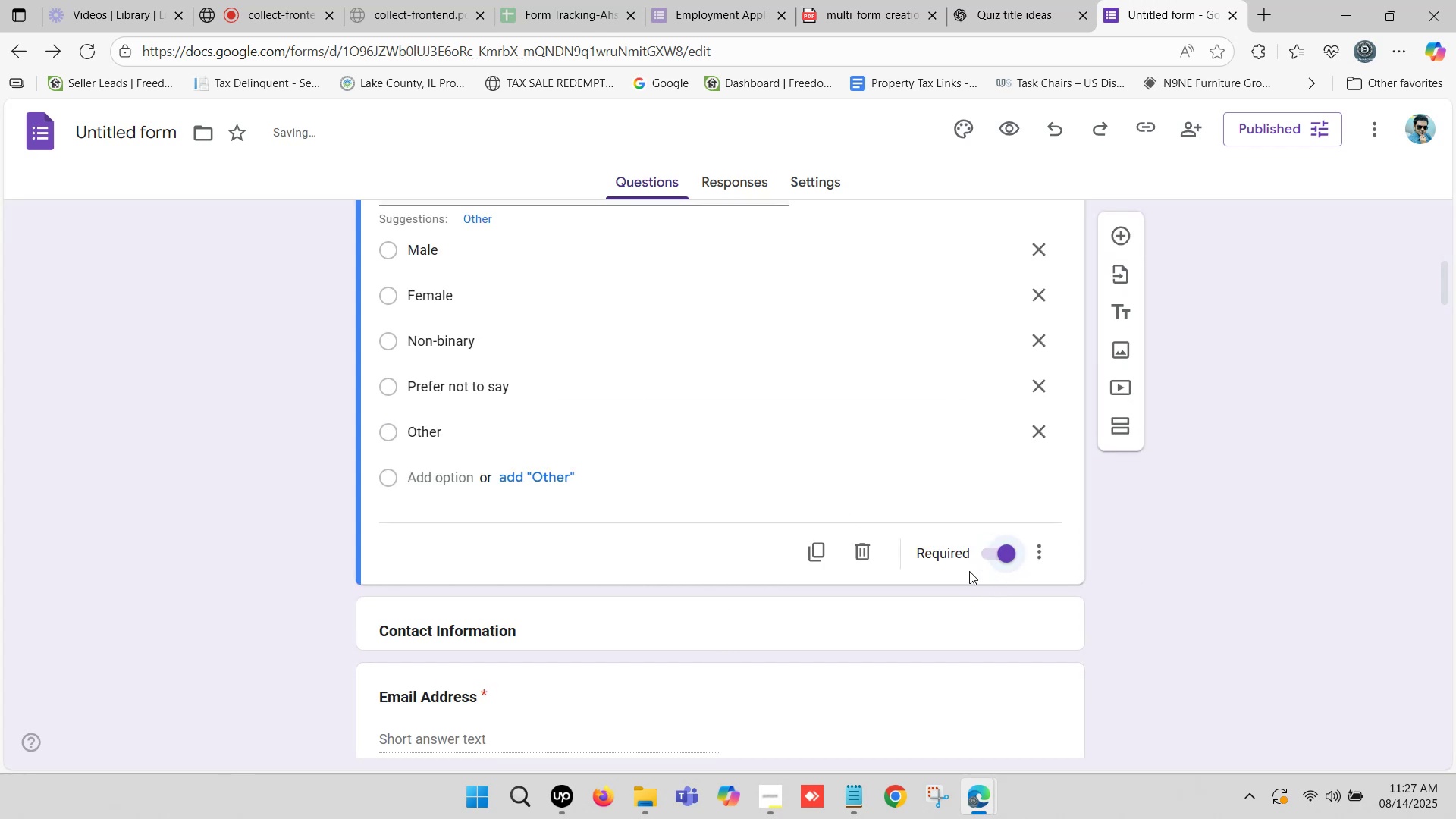 
scroll: coordinate [968, 571], scroll_direction: down, amount: 1.0
 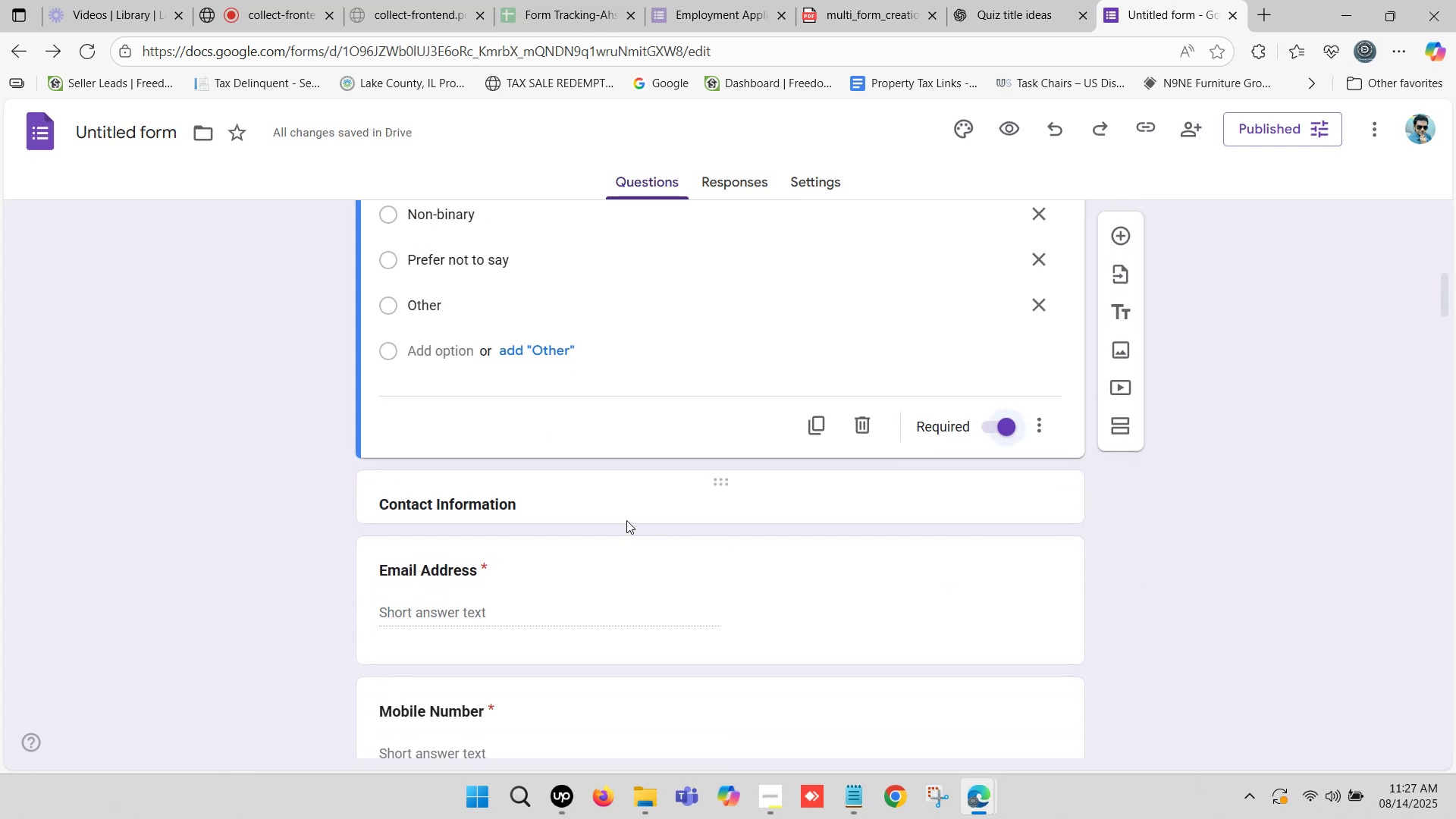 
left_click([610, 503])
 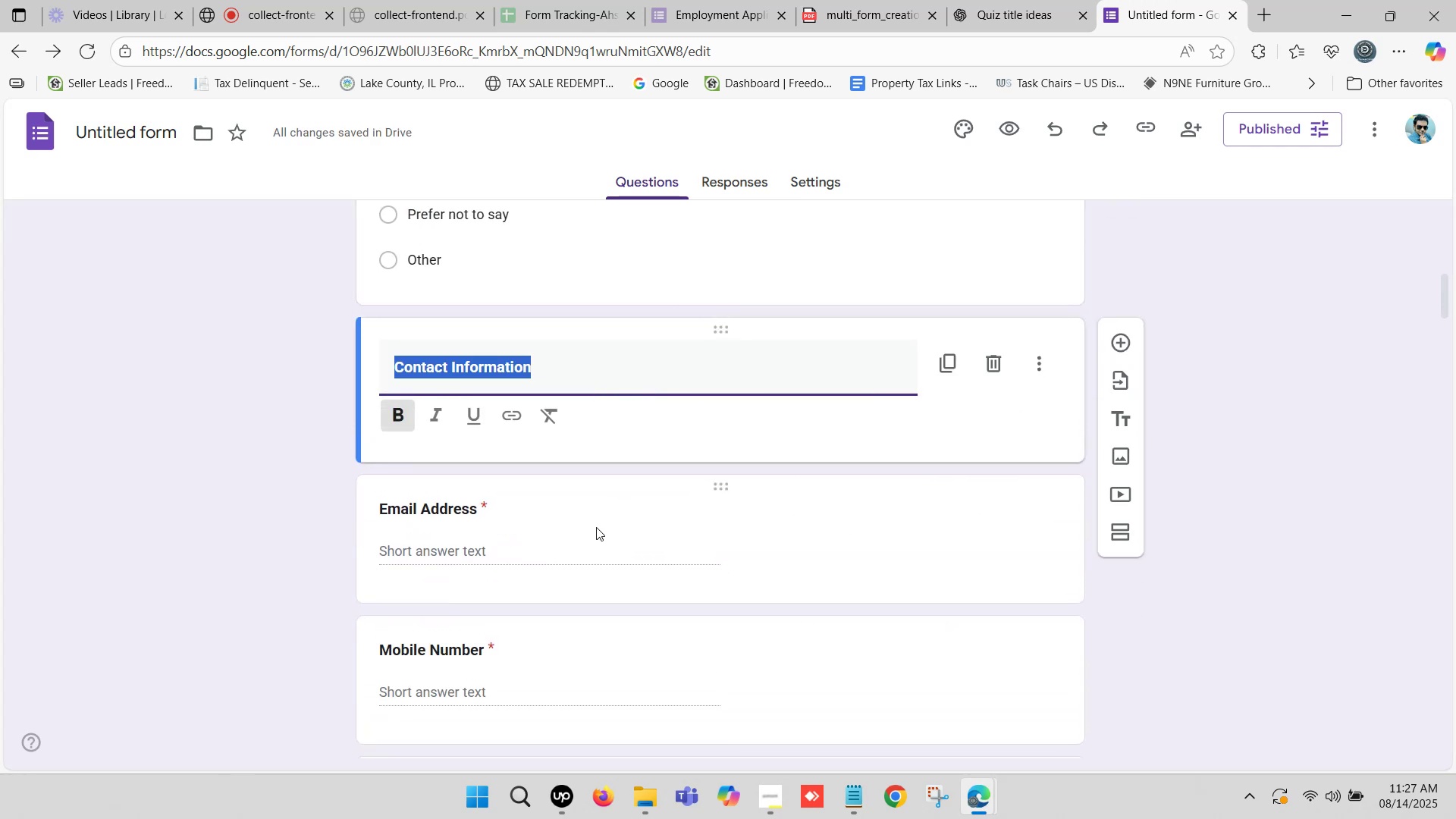 
left_click([596, 527])
 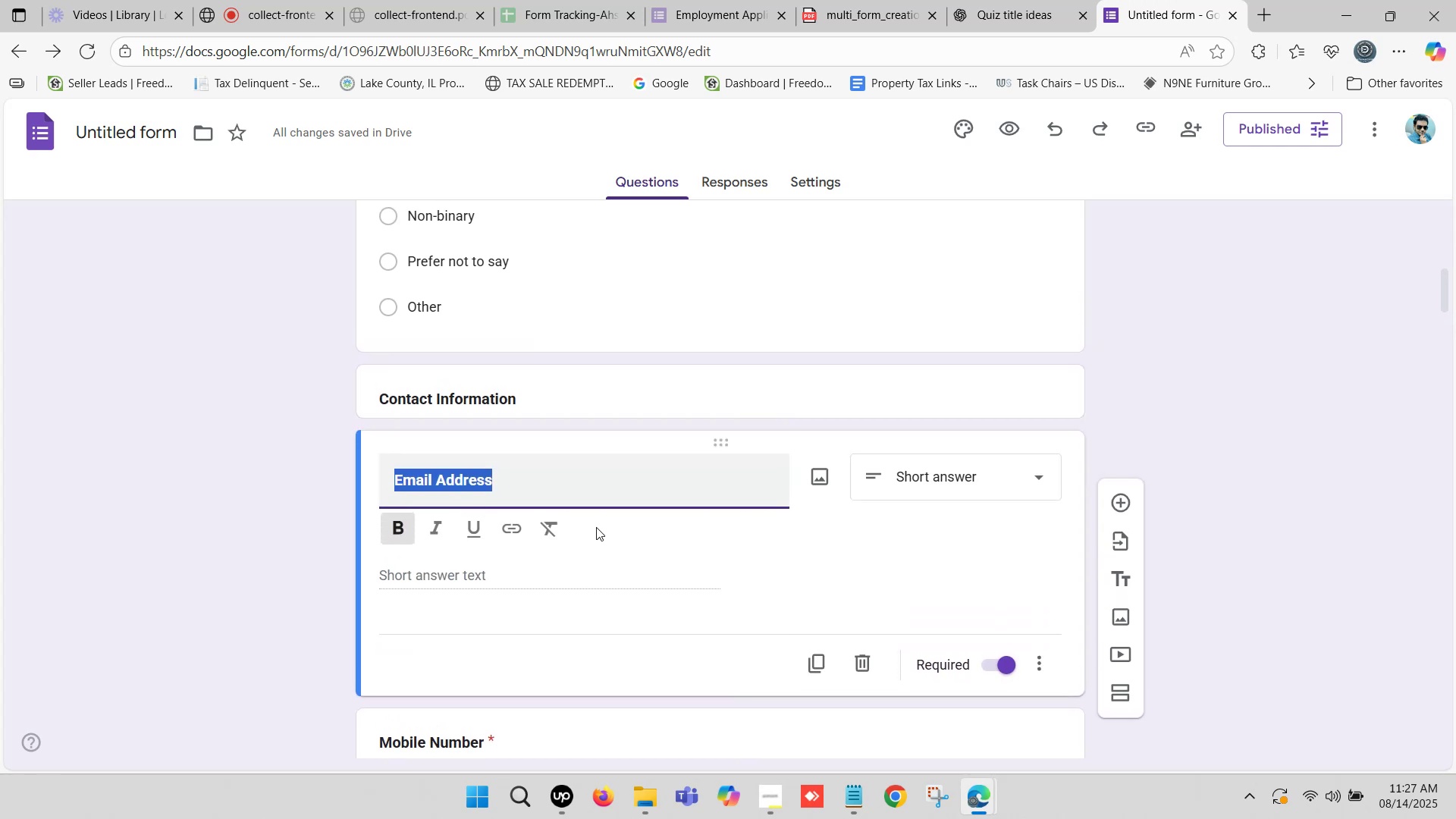 
scroll: coordinate [596, 527], scroll_direction: down, amount: 3.0
 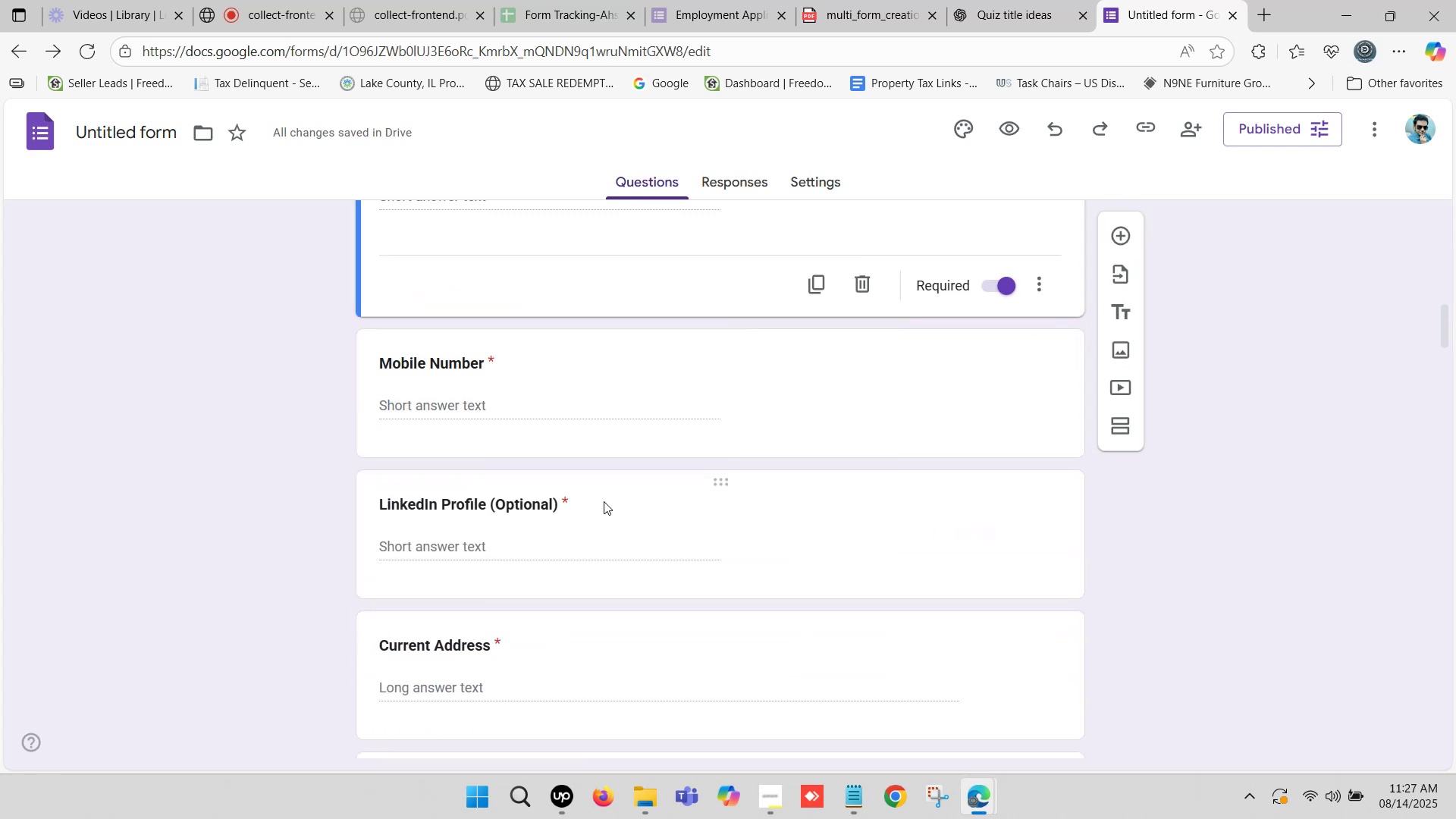 
left_click([579, 391])
 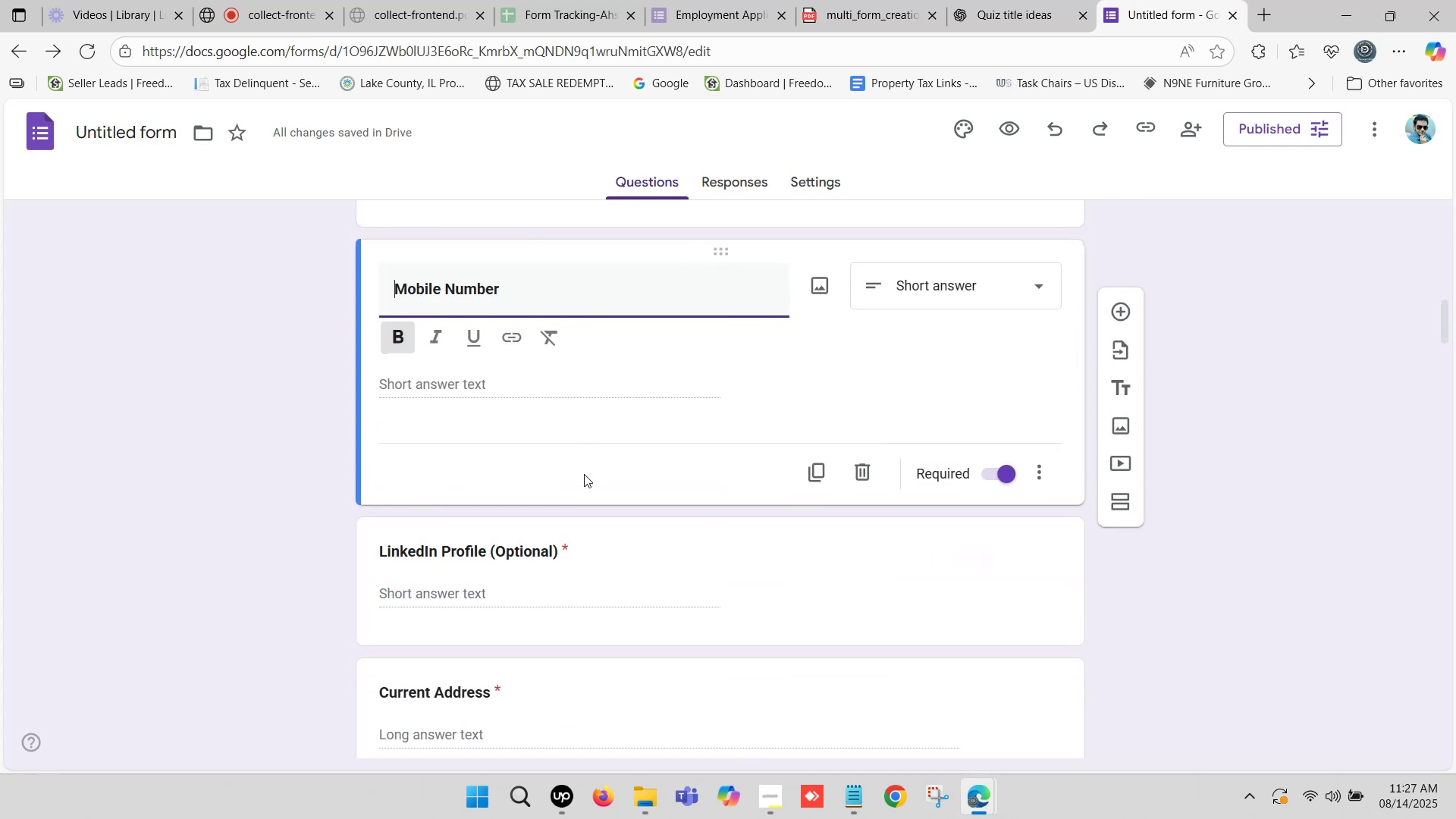 
left_click([745, 599])
 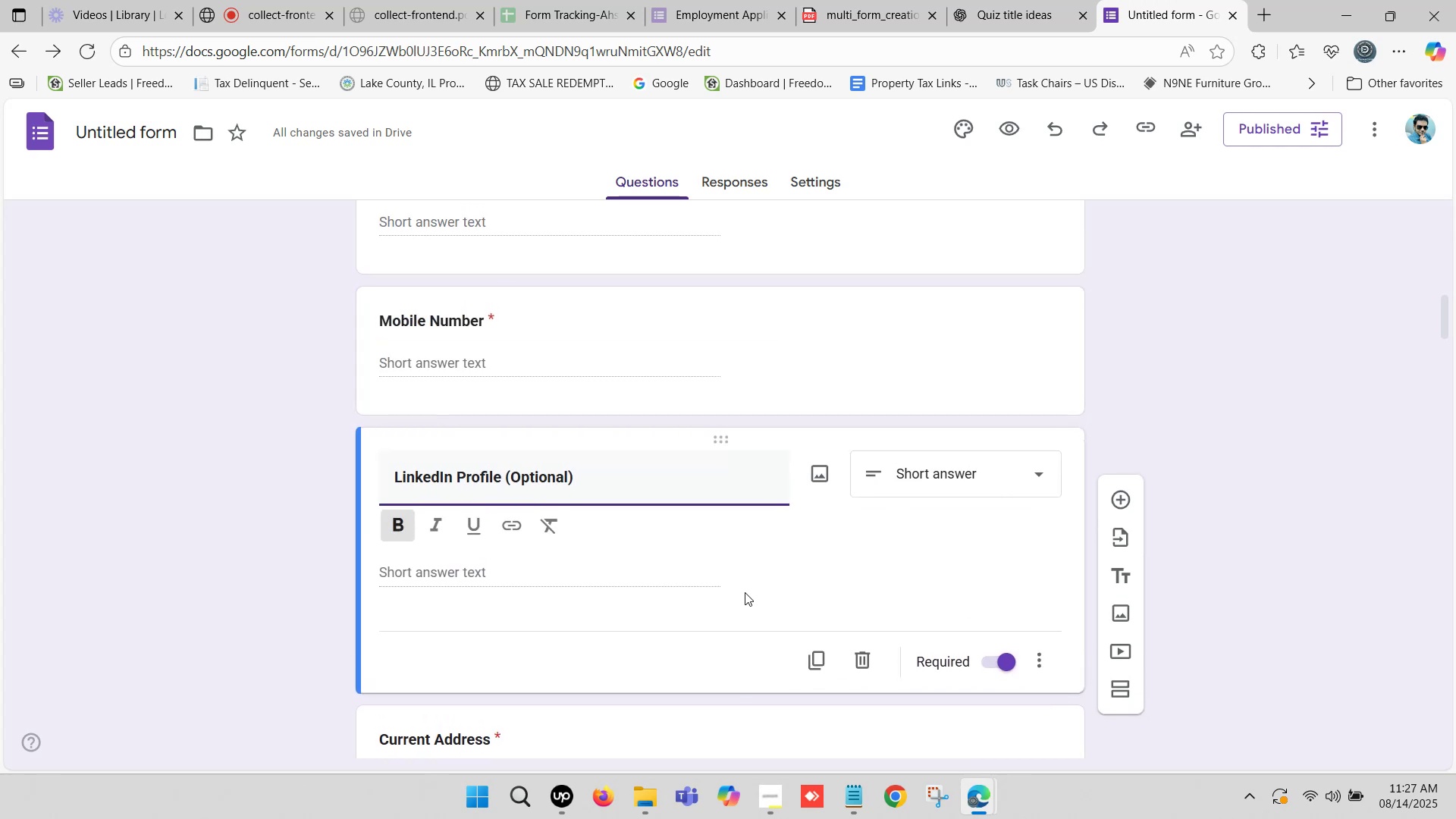 
scroll: coordinate [745, 592], scroll_direction: down, amount: 2.0
 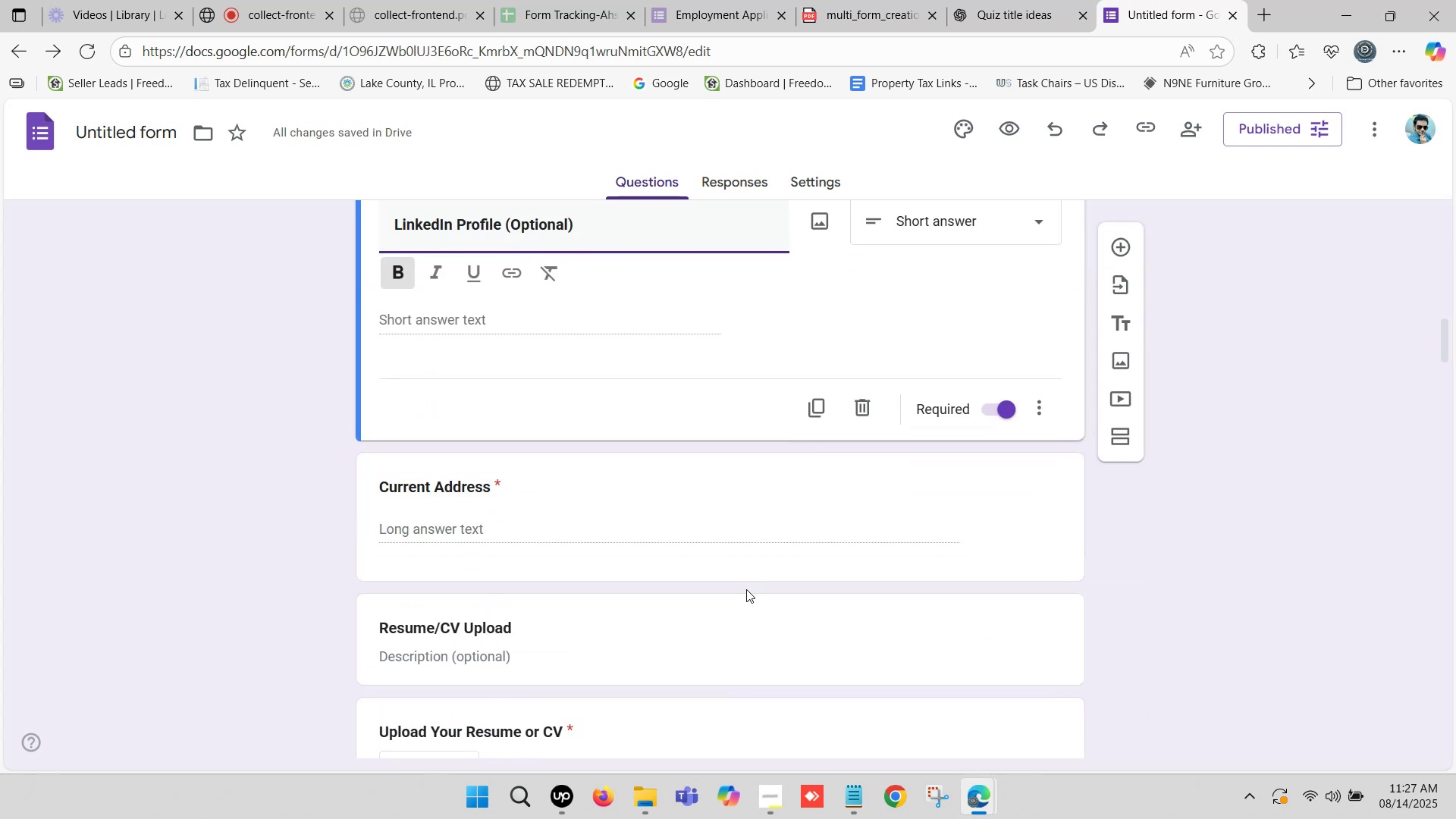 
left_click([748, 588])
 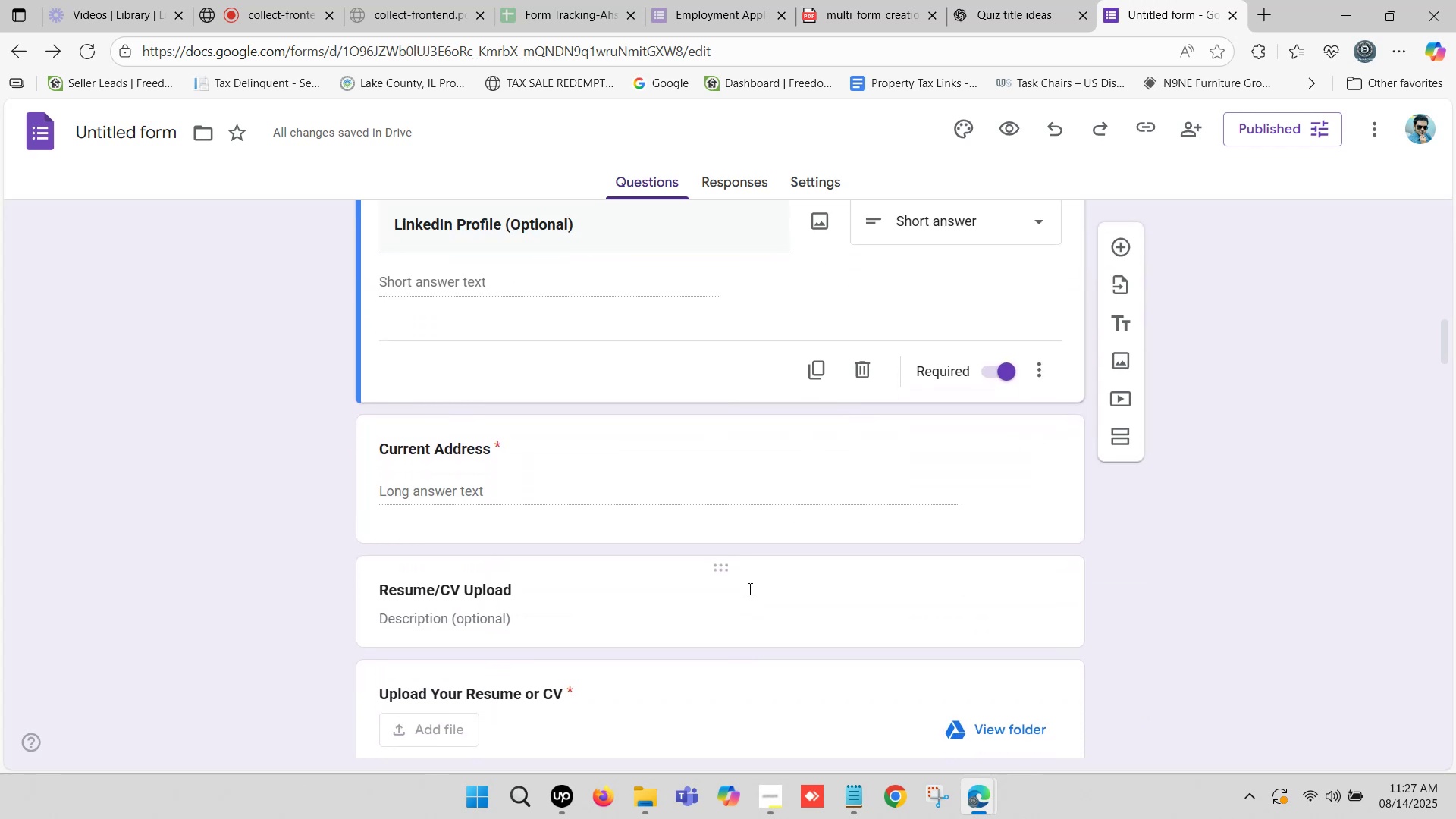 
scroll: coordinate [748, 588], scroll_direction: down, amount: 1.0
 